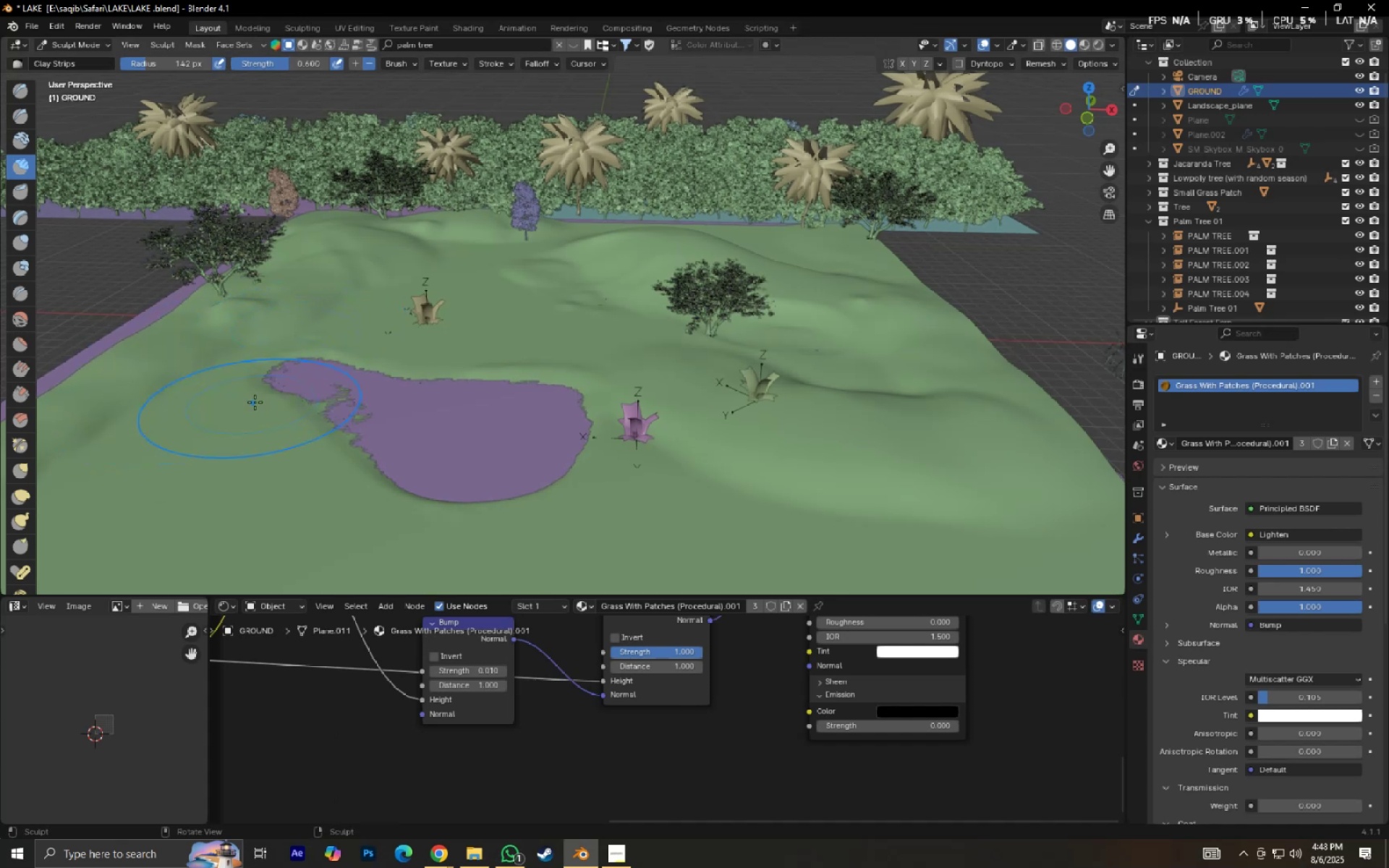 
key(Numpad0)
 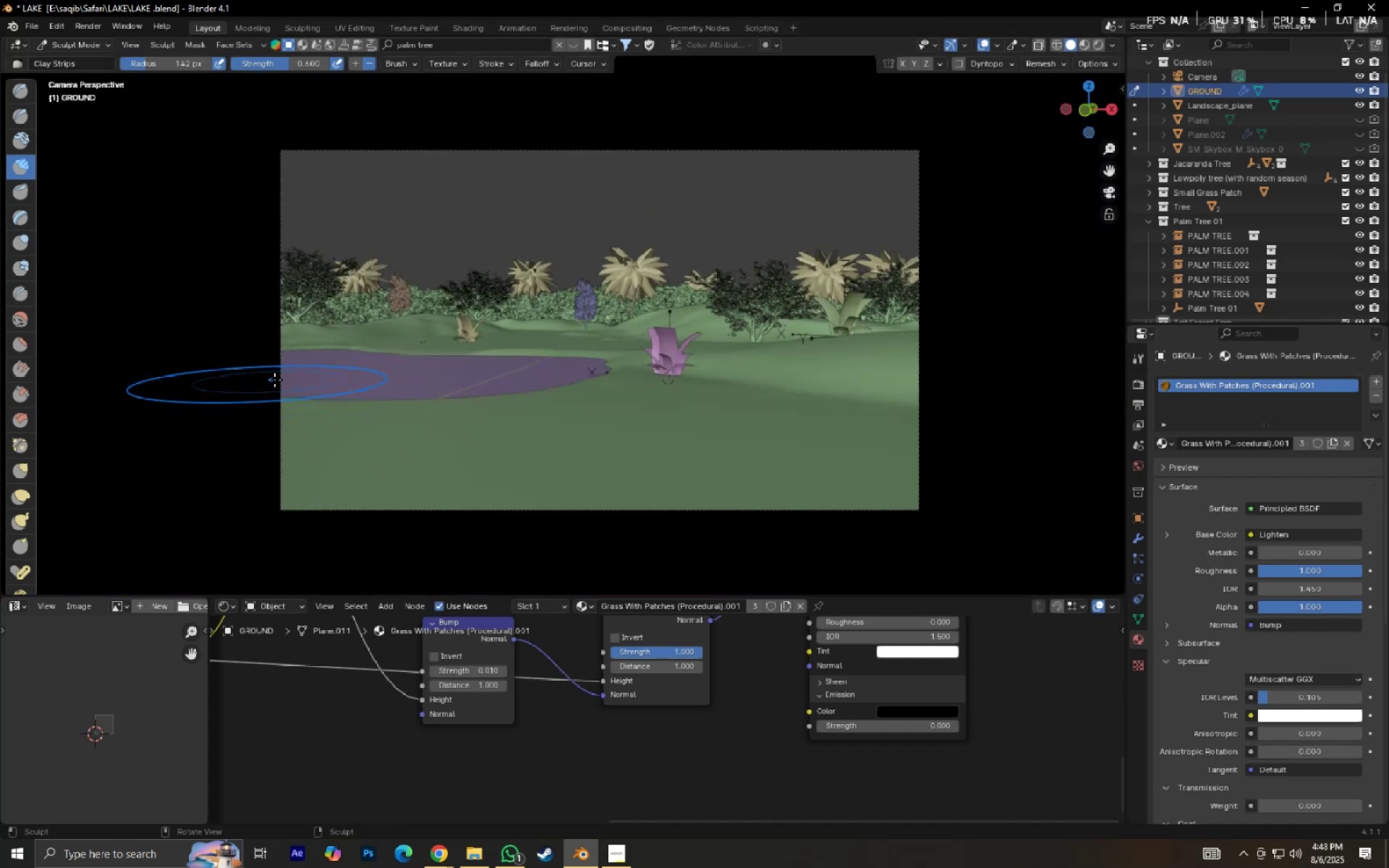 
left_click_drag(start_coordinate=[301, 384], to_coordinate=[461, 406])
 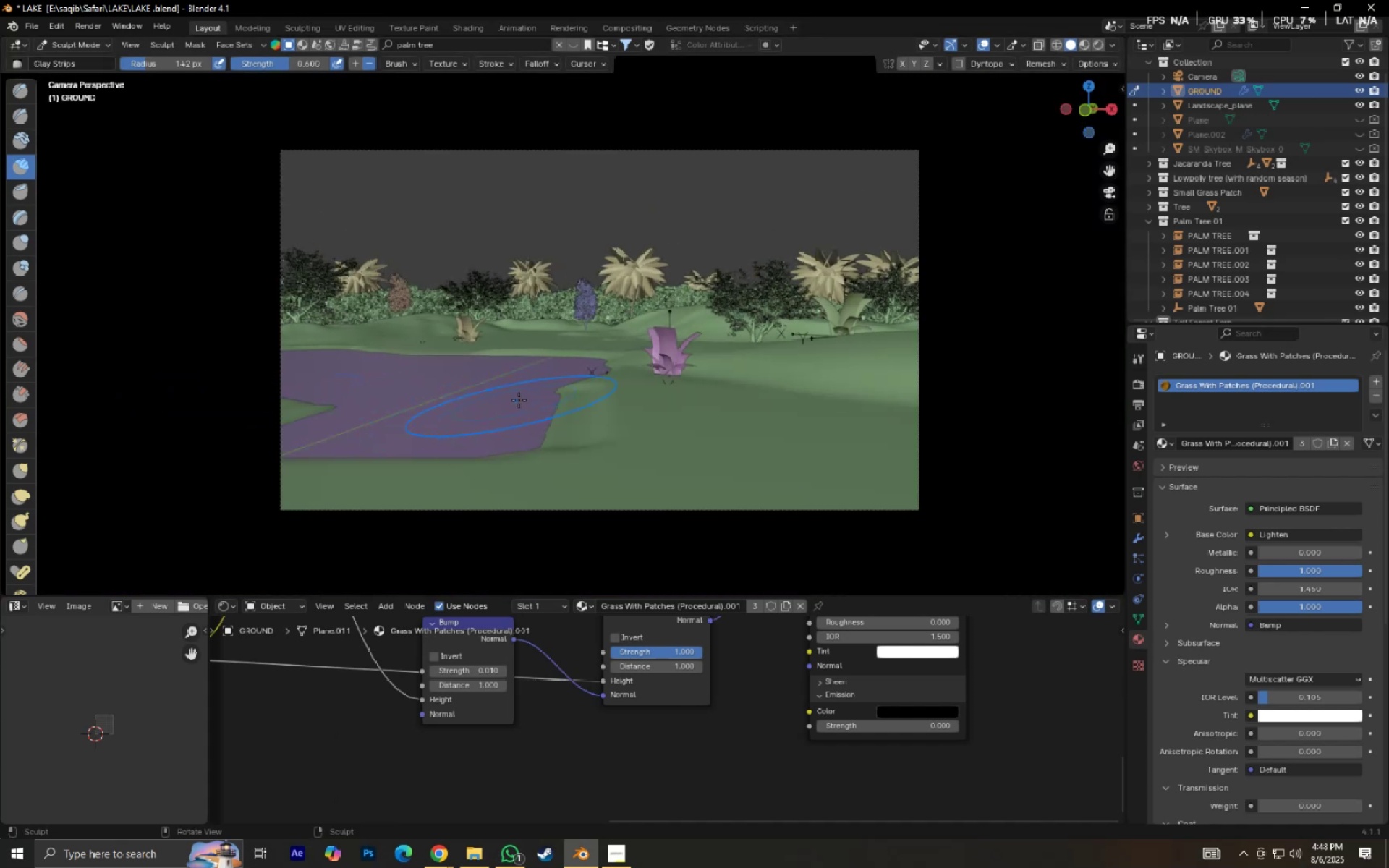 
key(Control+Z)
 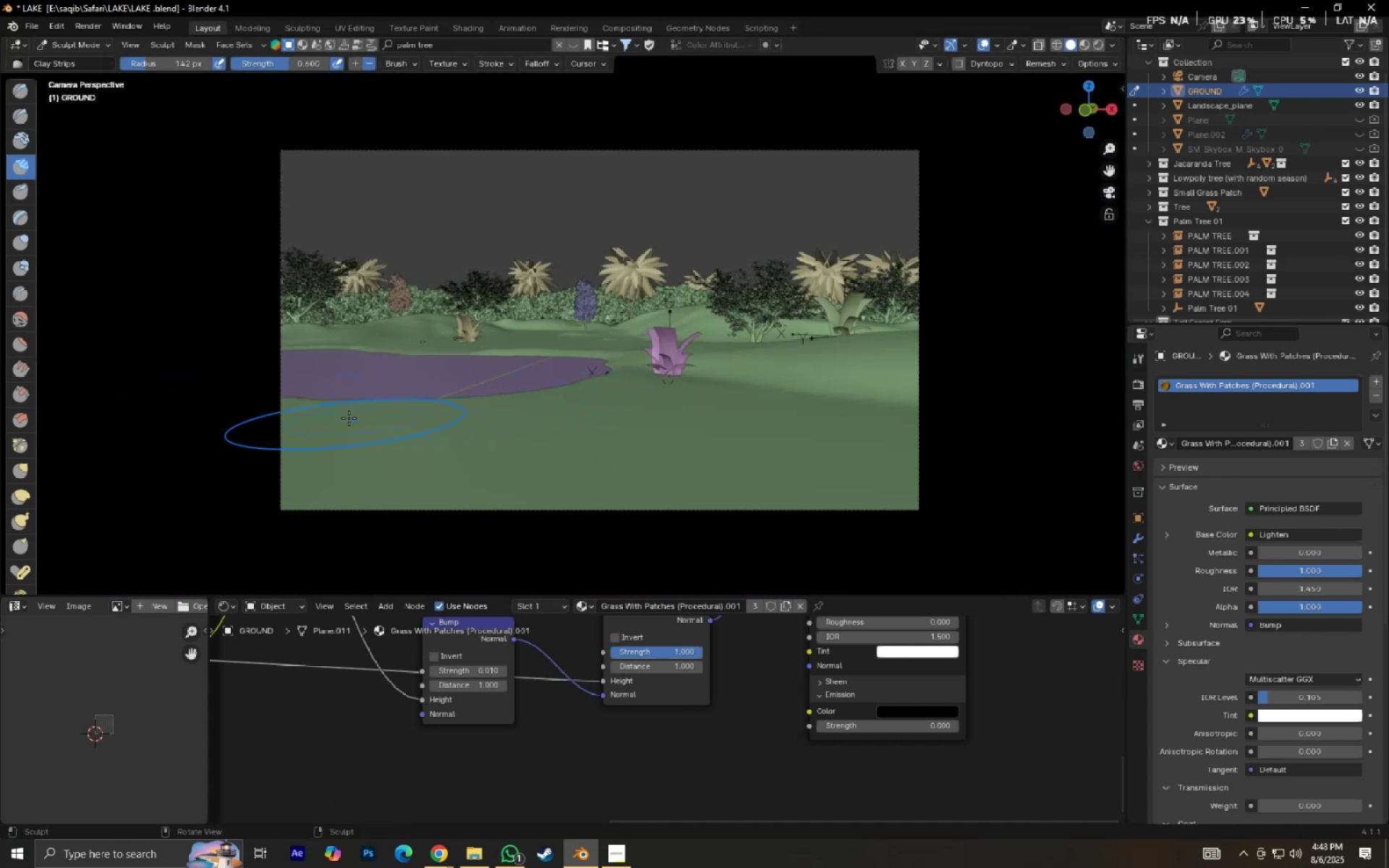 
left_click([342, 418])
 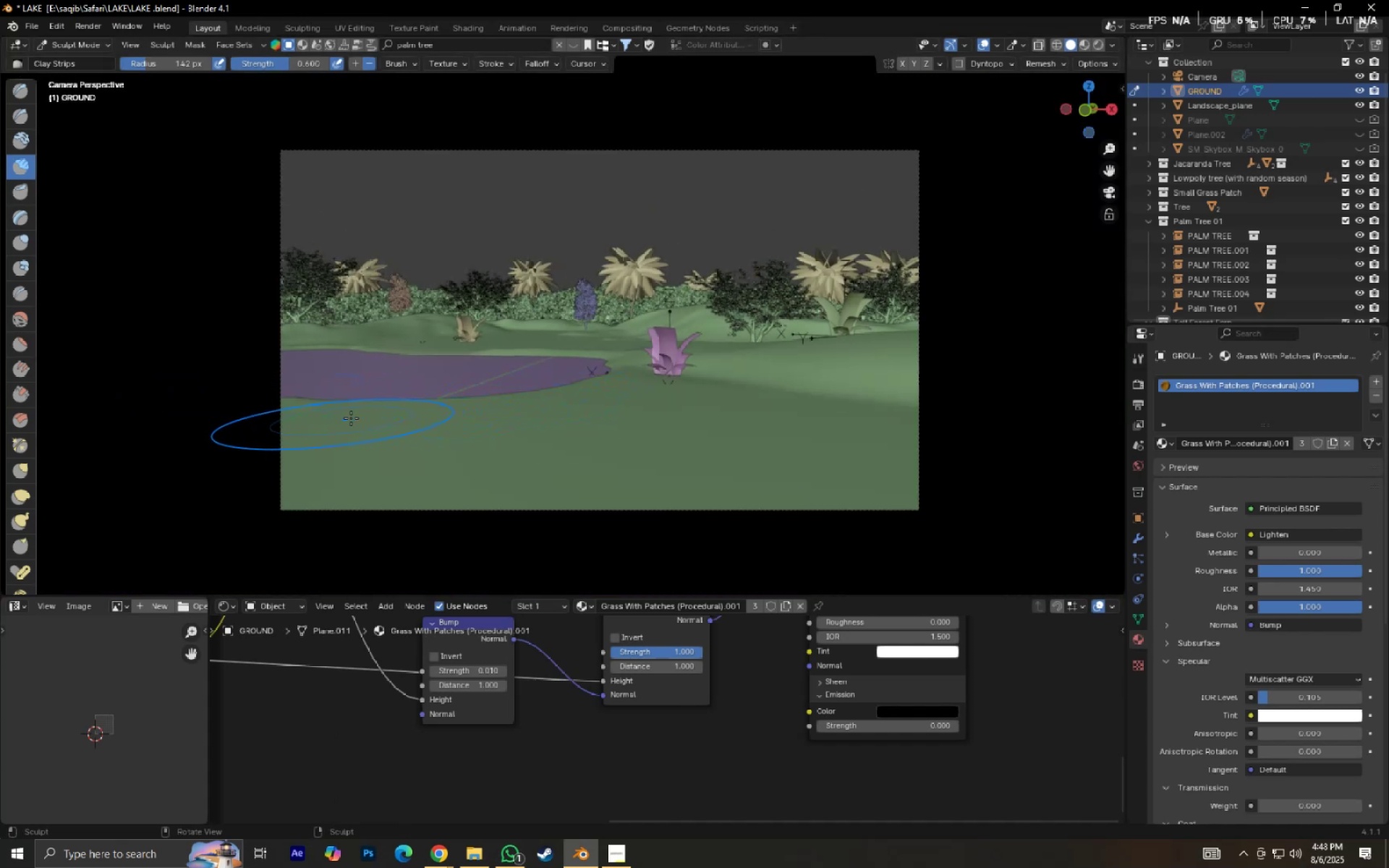 
left_click_drag(start_coordinate=[395, 418], to_coordinate=[479, 417])
 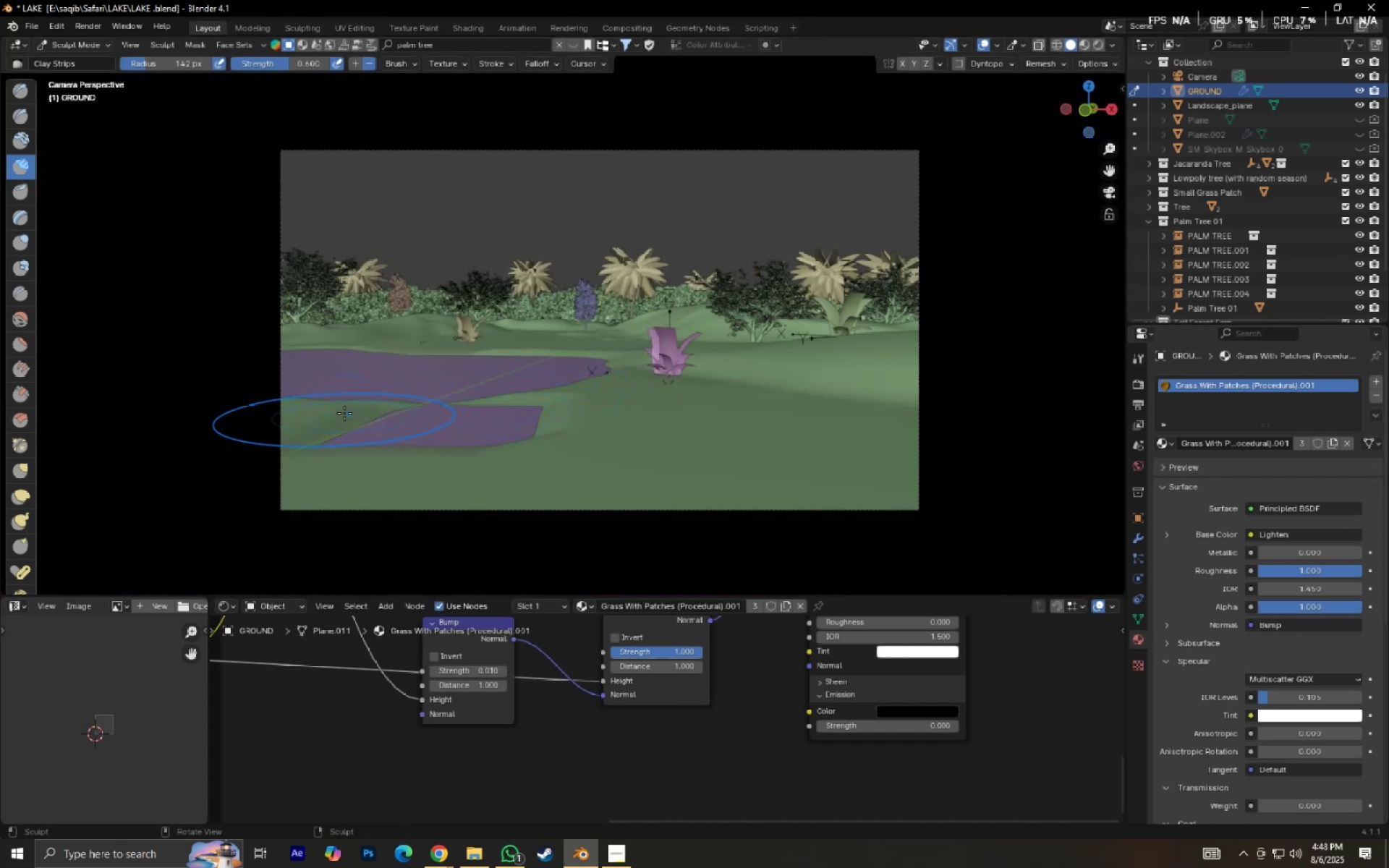 
left_click_drag(start_coordinate=[328, 409], to_coordinate=[390, 411])
 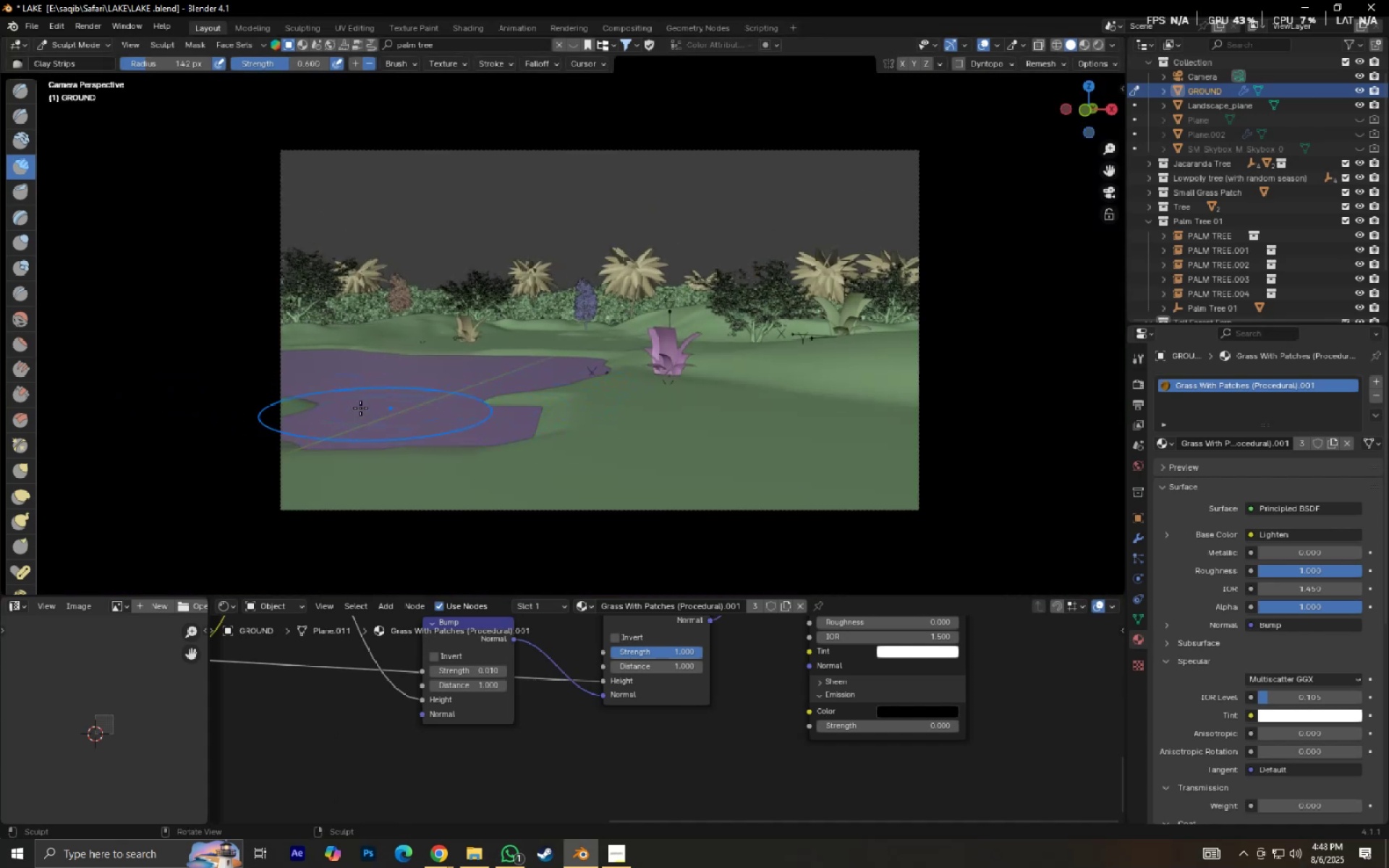 
left_click_drag(start_coordinate=[342, 407], to_coordinate=[1088, 354])
 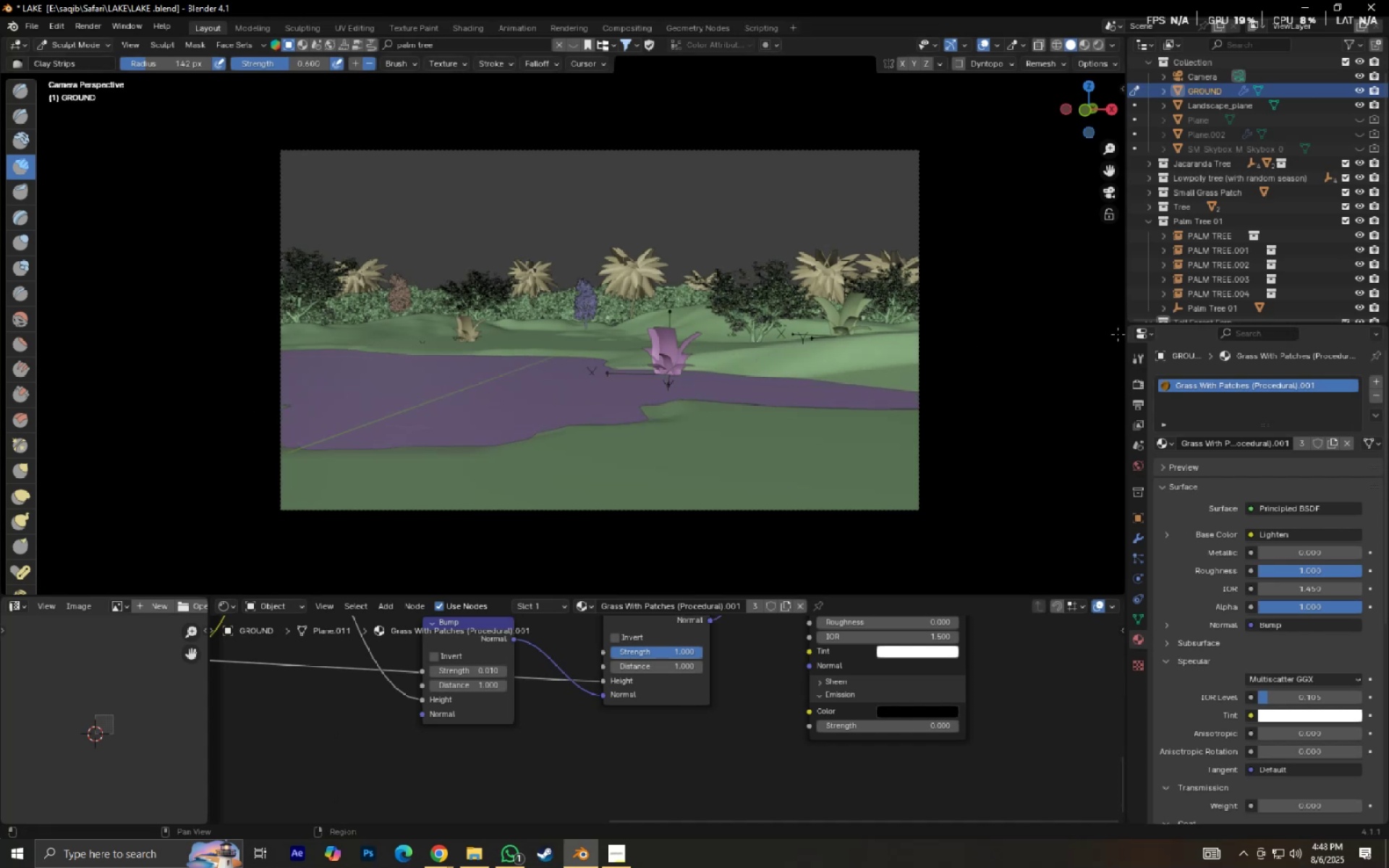 
key(Control+Z)
 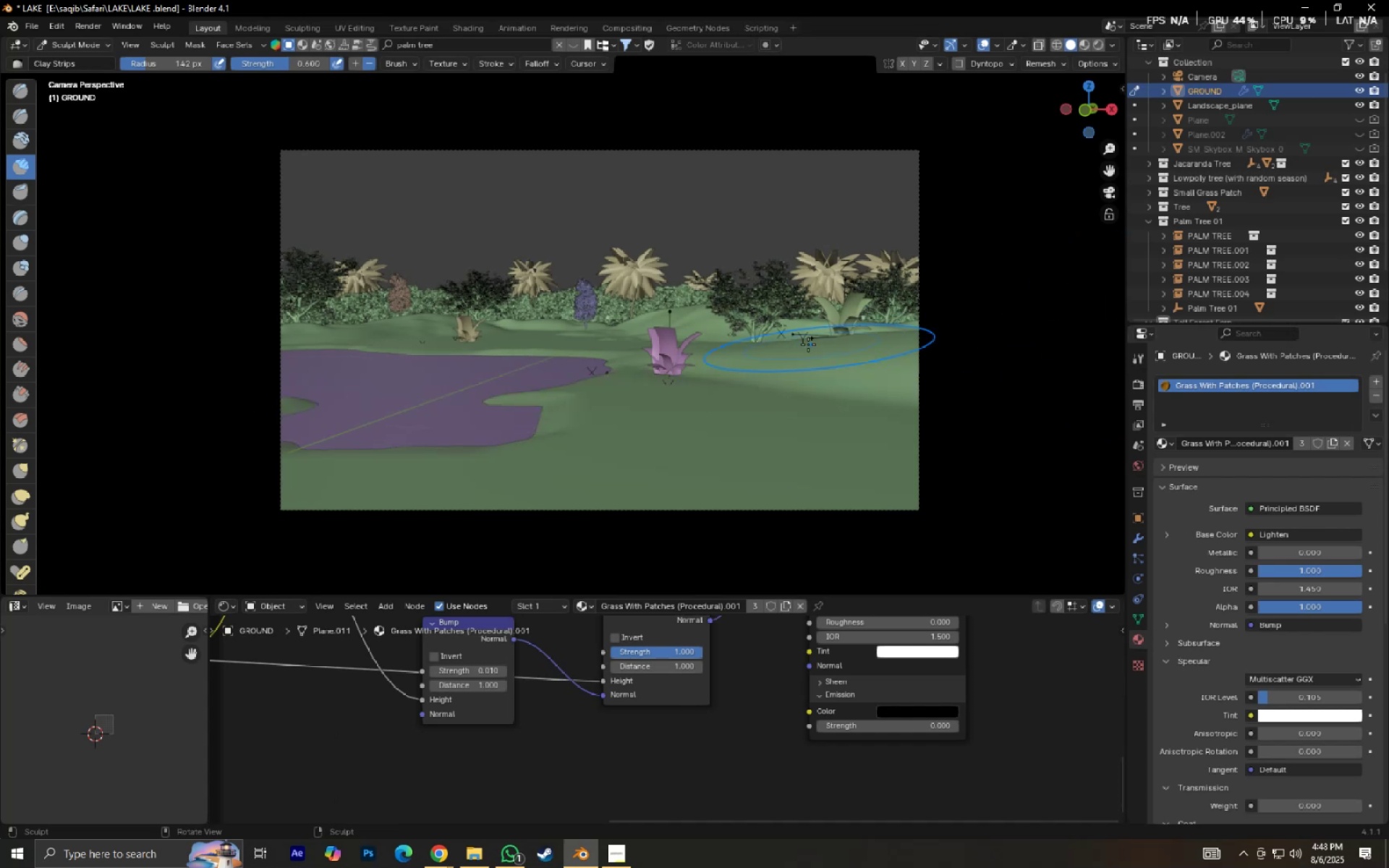 
key(Control+ControlLeft)
 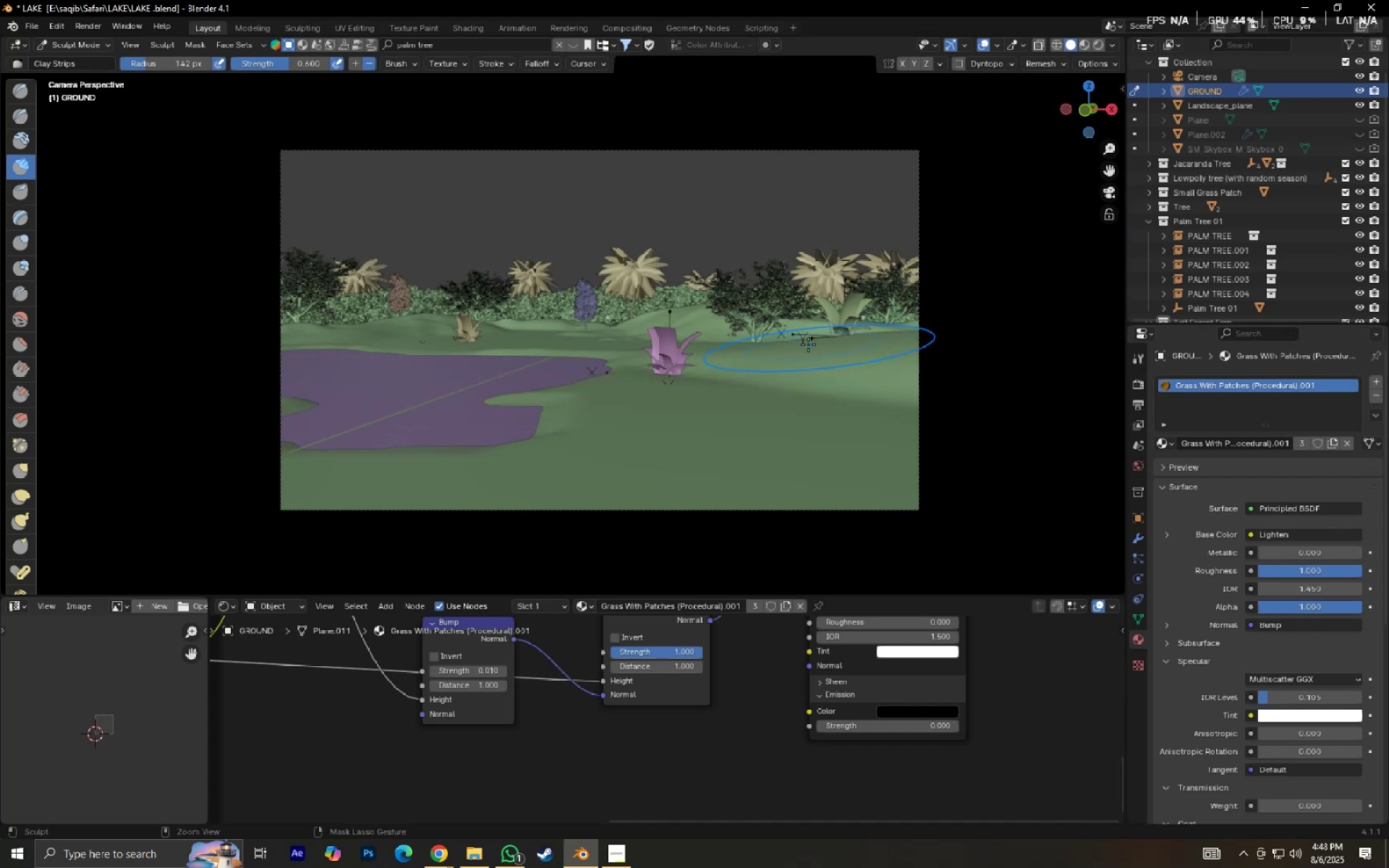 
key(Control+Z)
 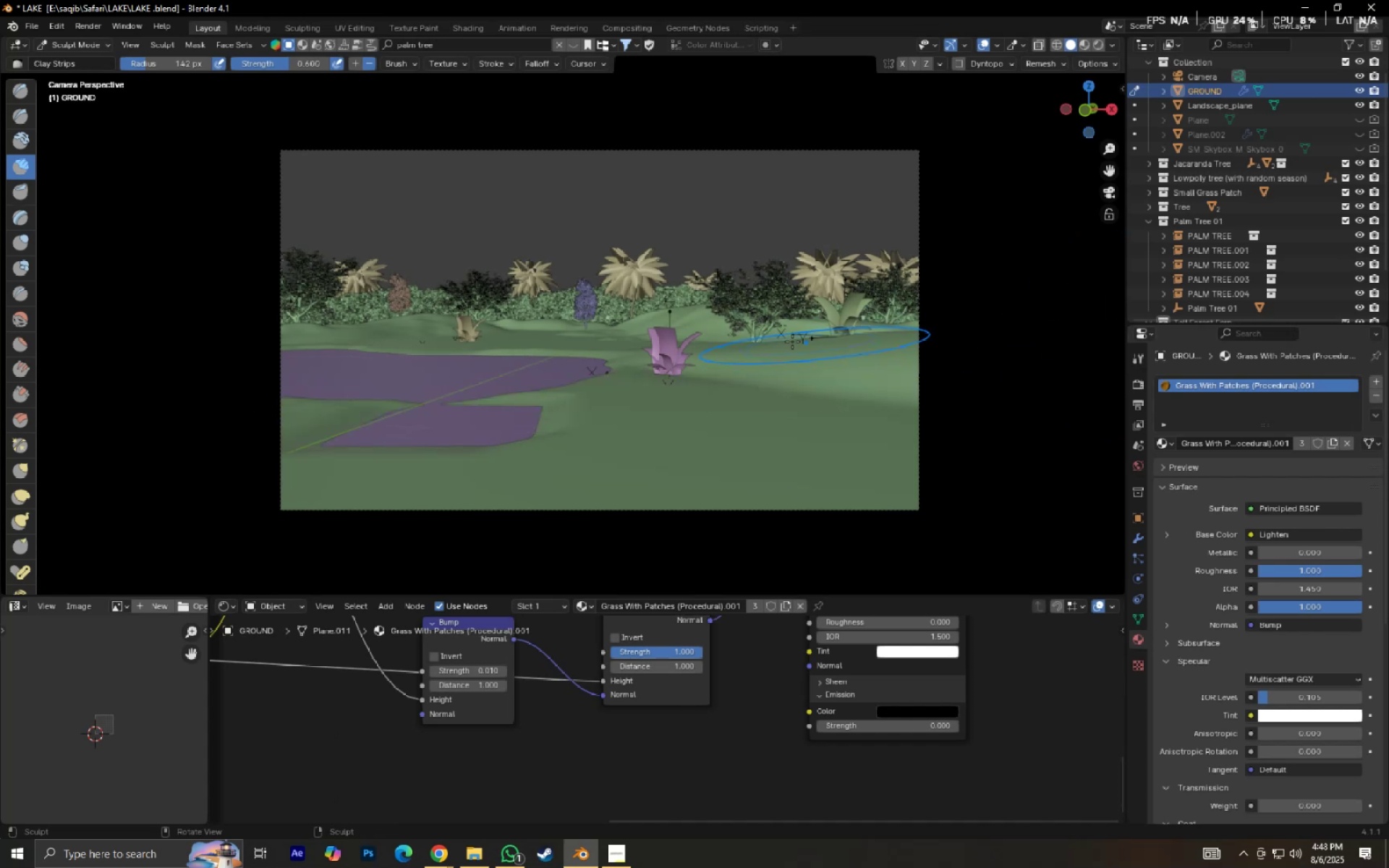 
key(Control+ControlLeft)
 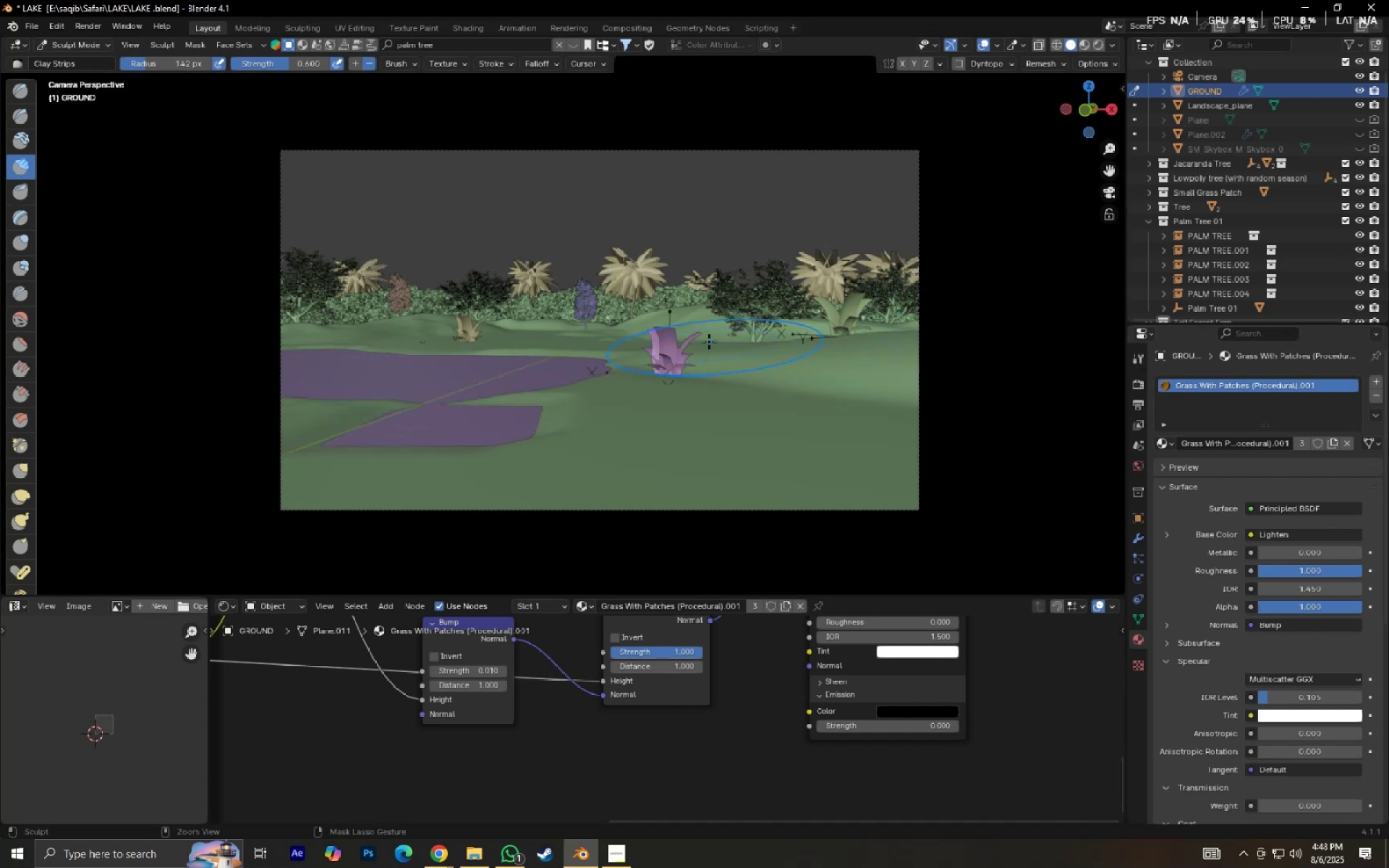 
key(Control+Z)
 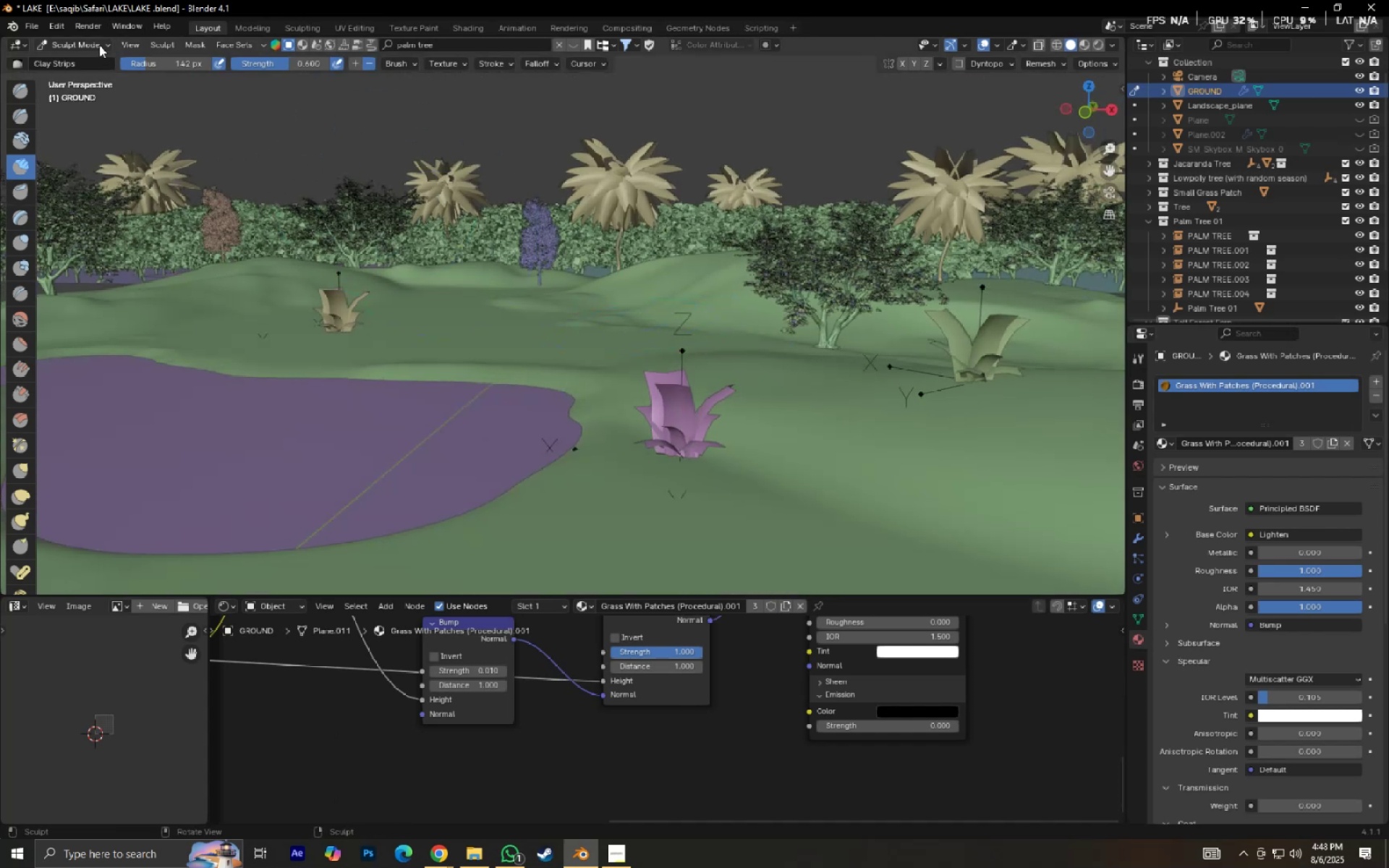 
double_click([102, 61])
 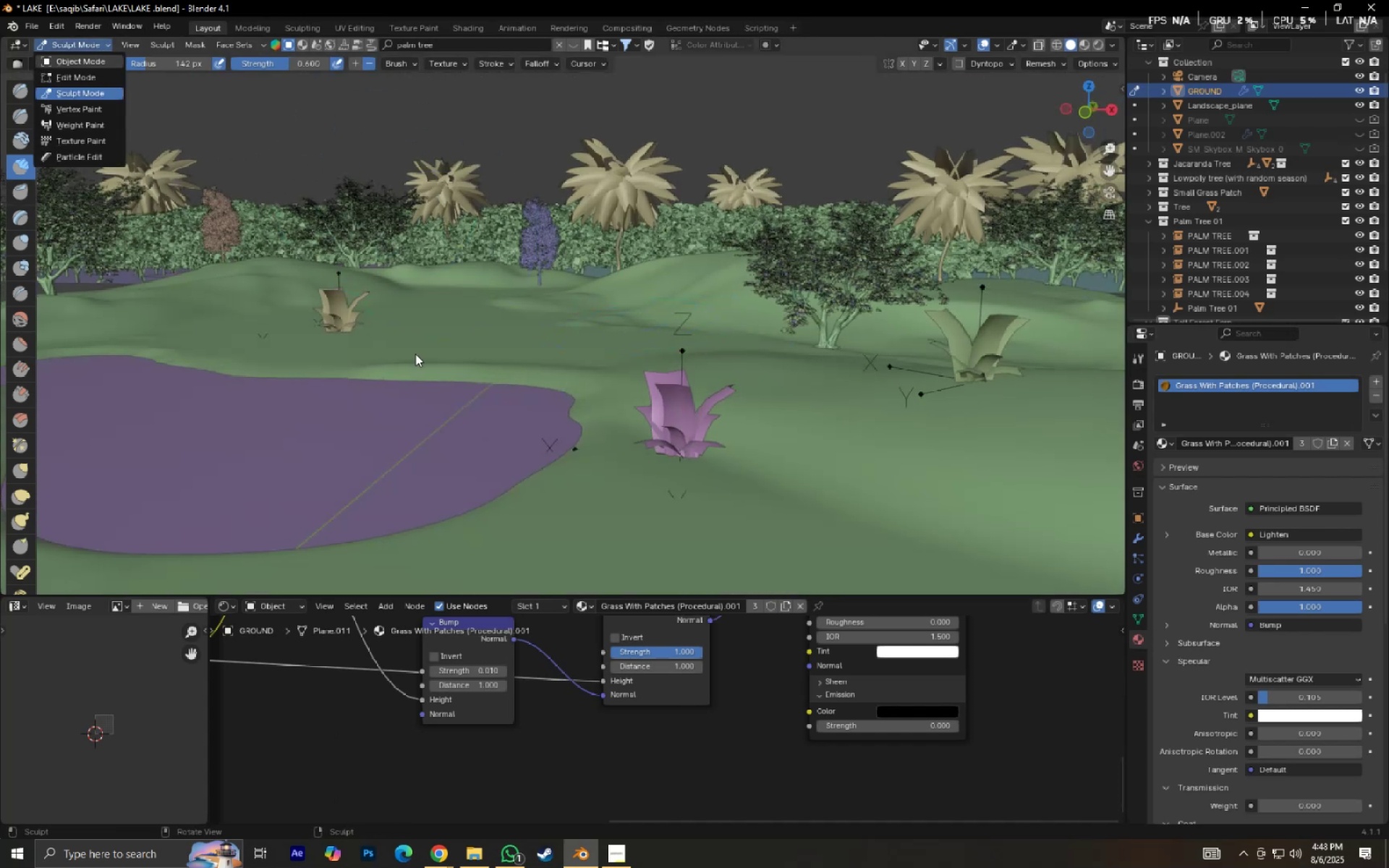 
key(Control+S)
 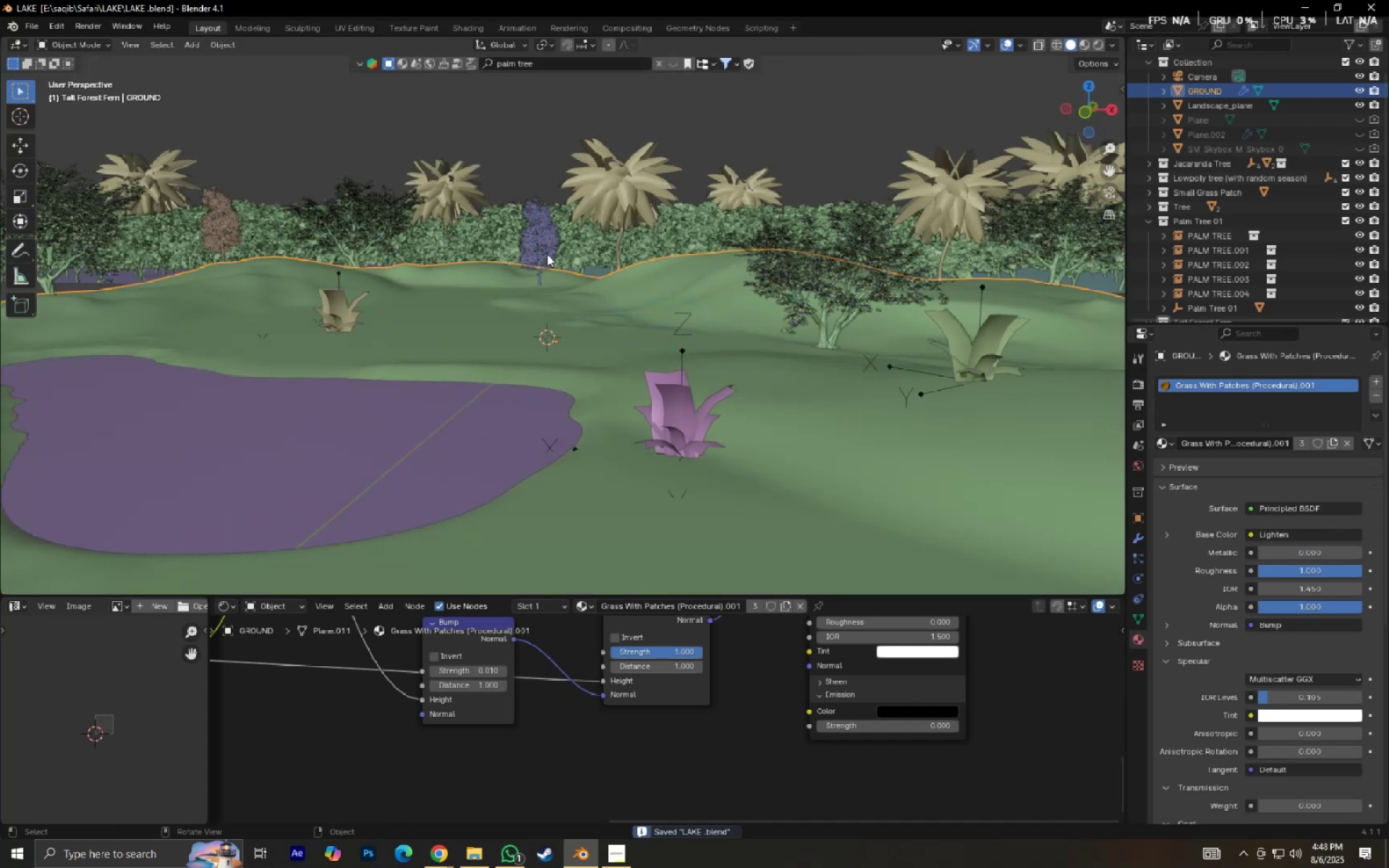 
scroll: coordinate [527, 289], scroll_direction: down, amount: 2.0
 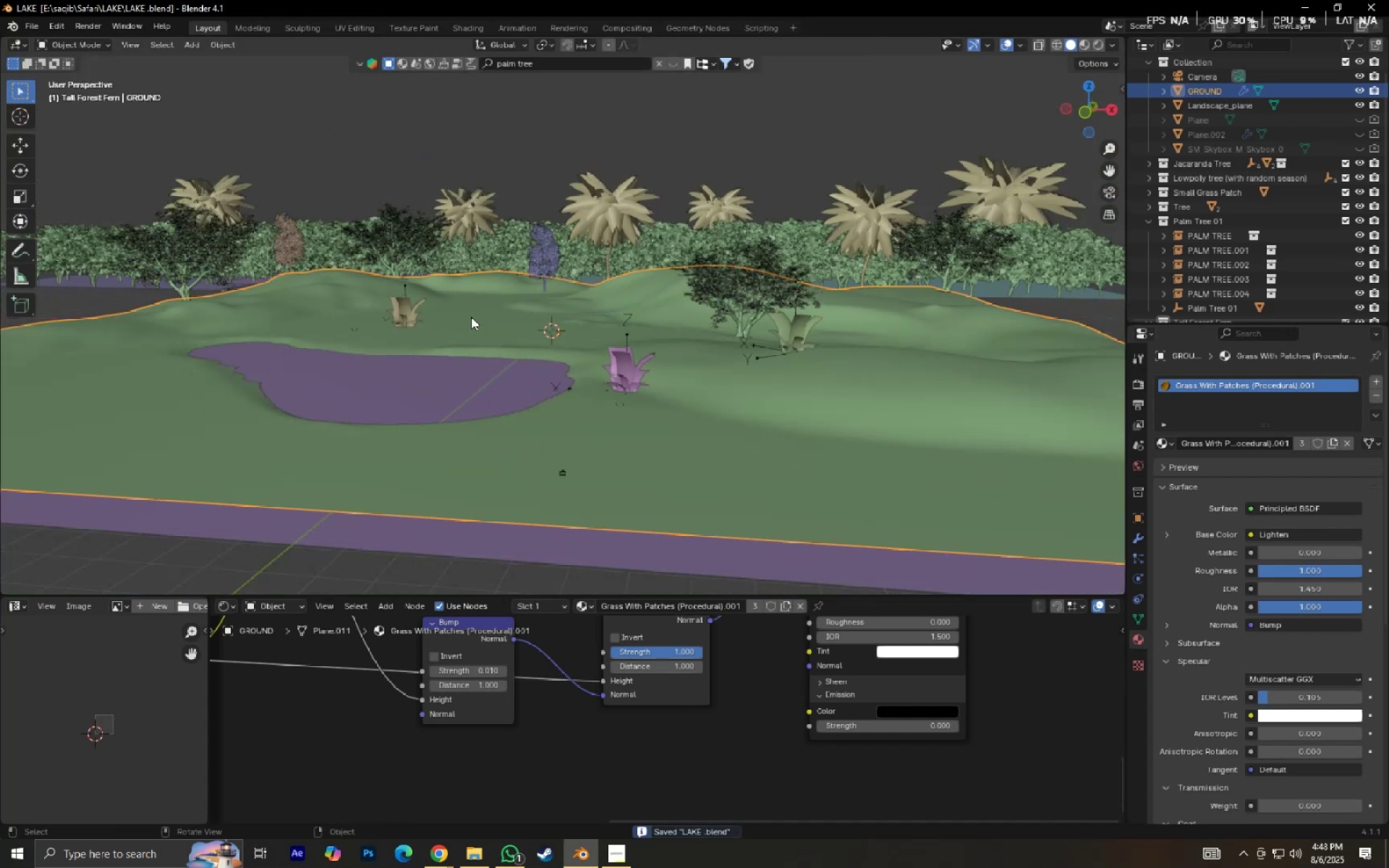 
left_click([463, 315])
 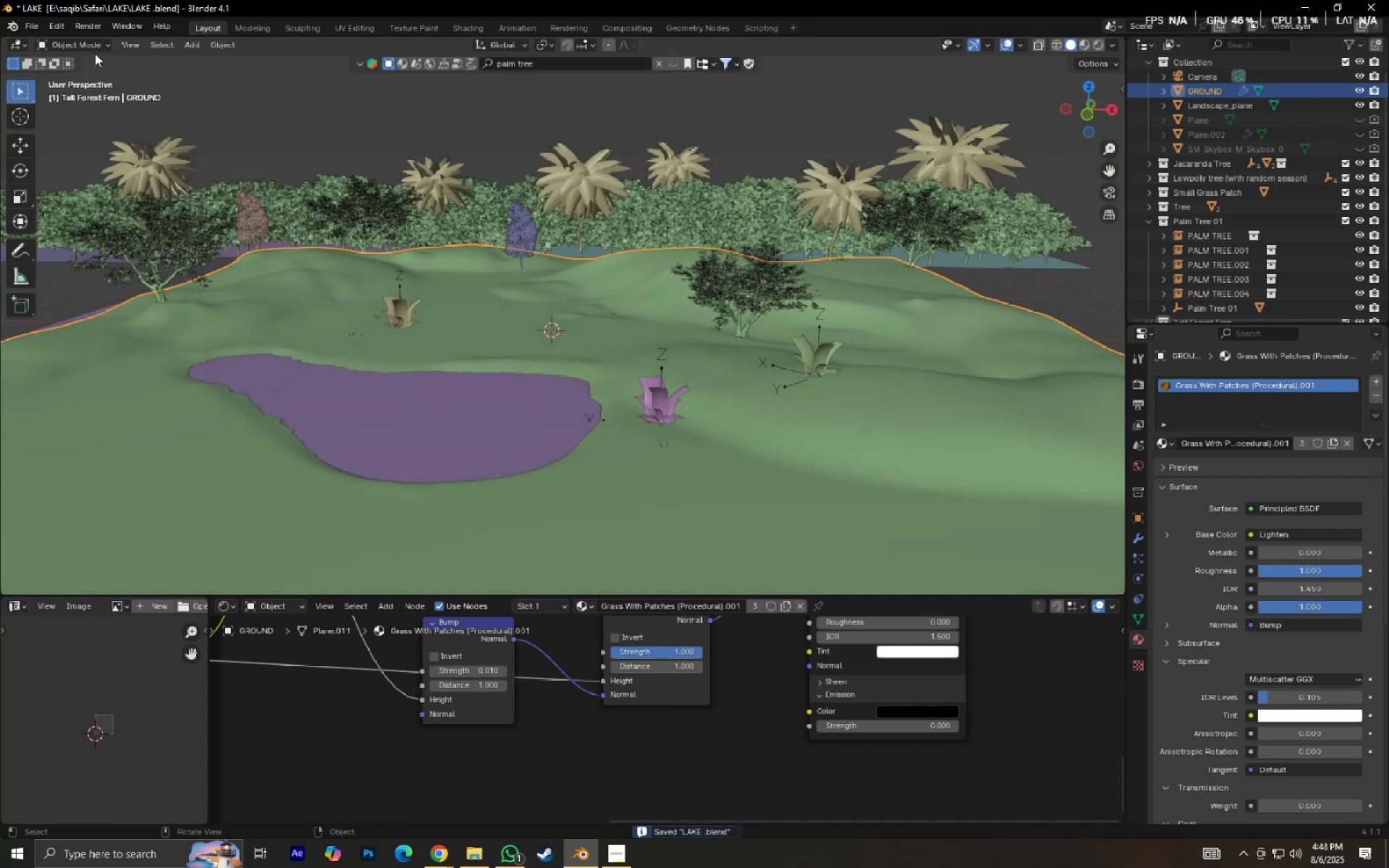 
double_click([95, 52])
 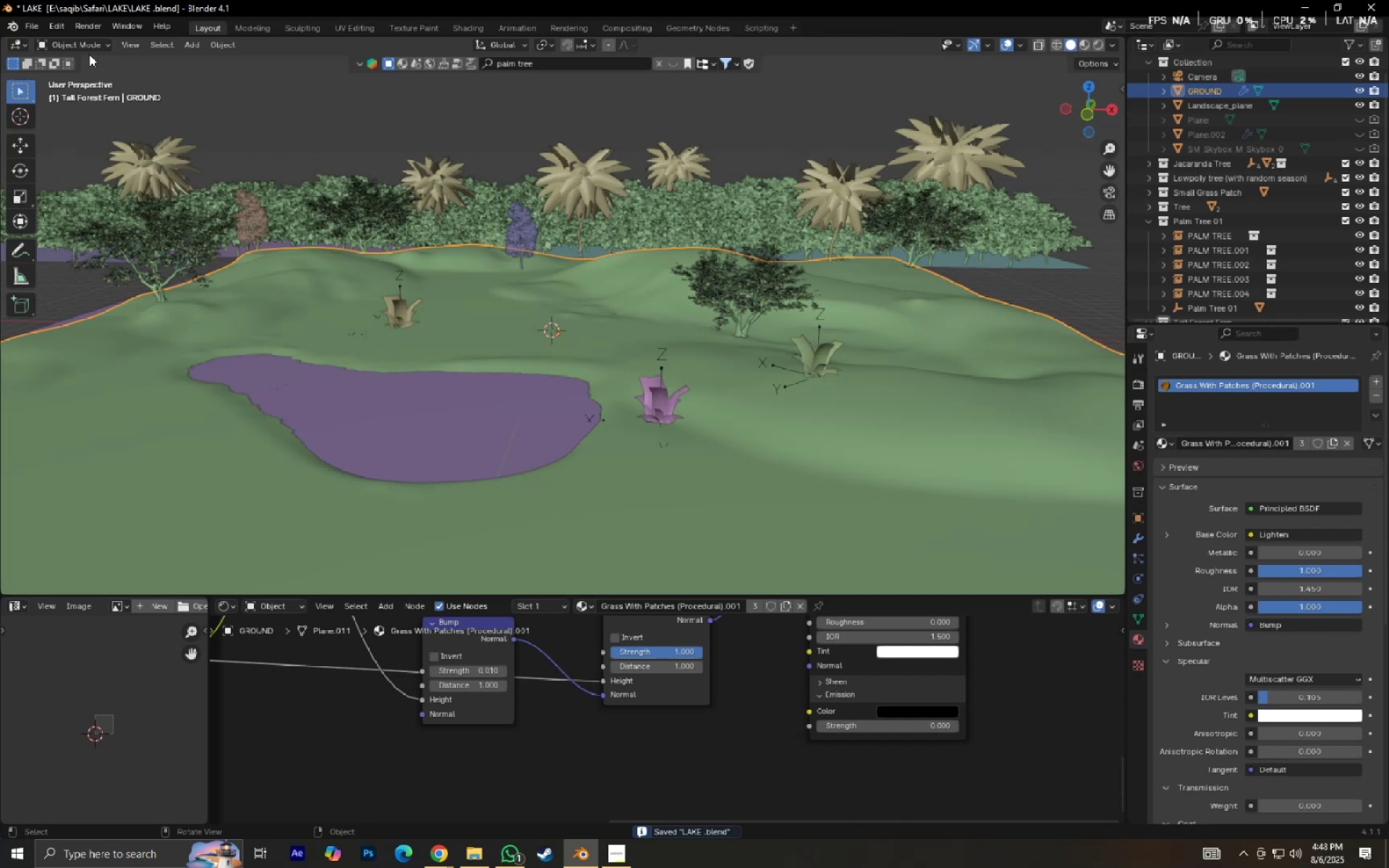 
left_click([93, 44])
 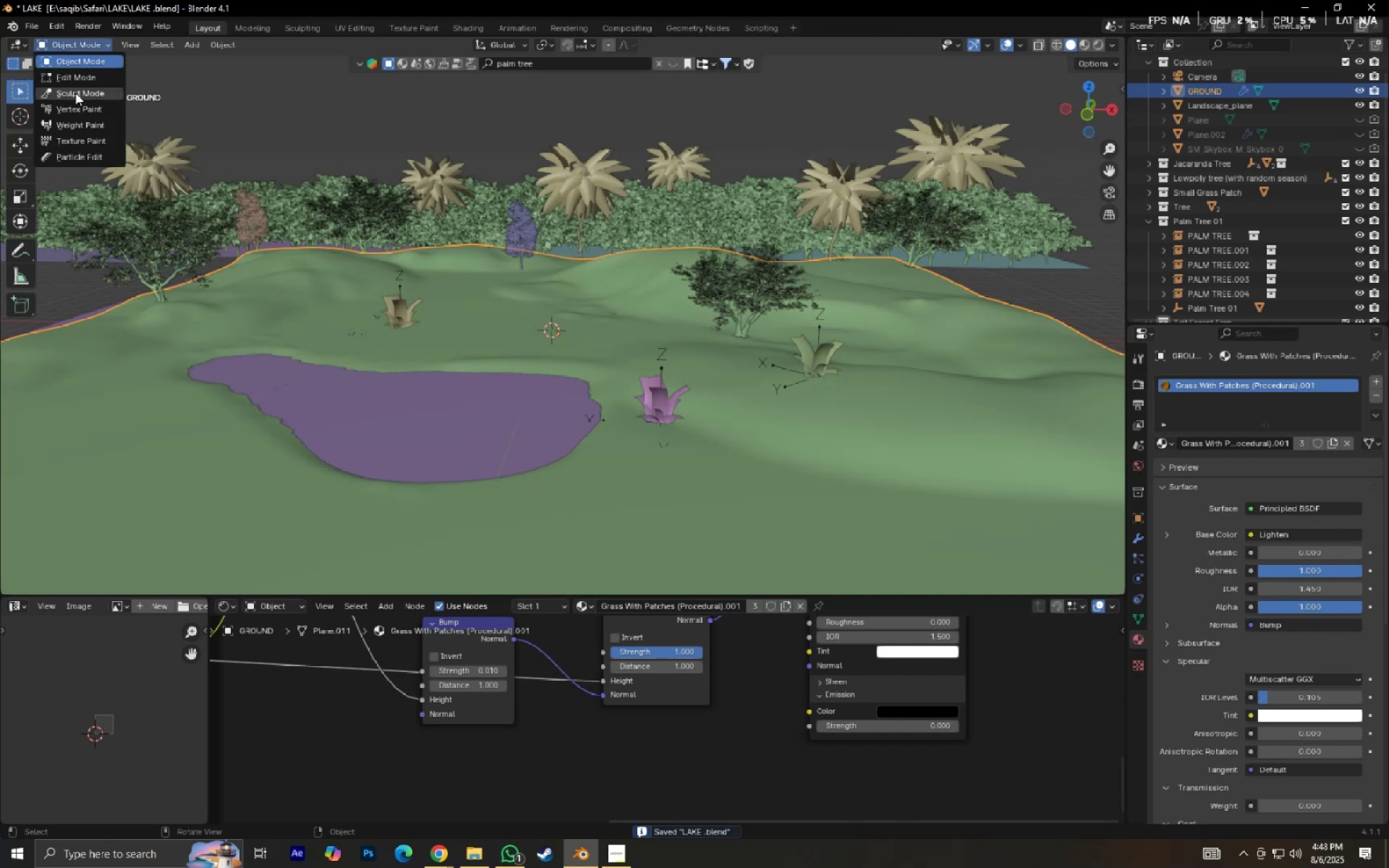 
left_click([77, 101])
 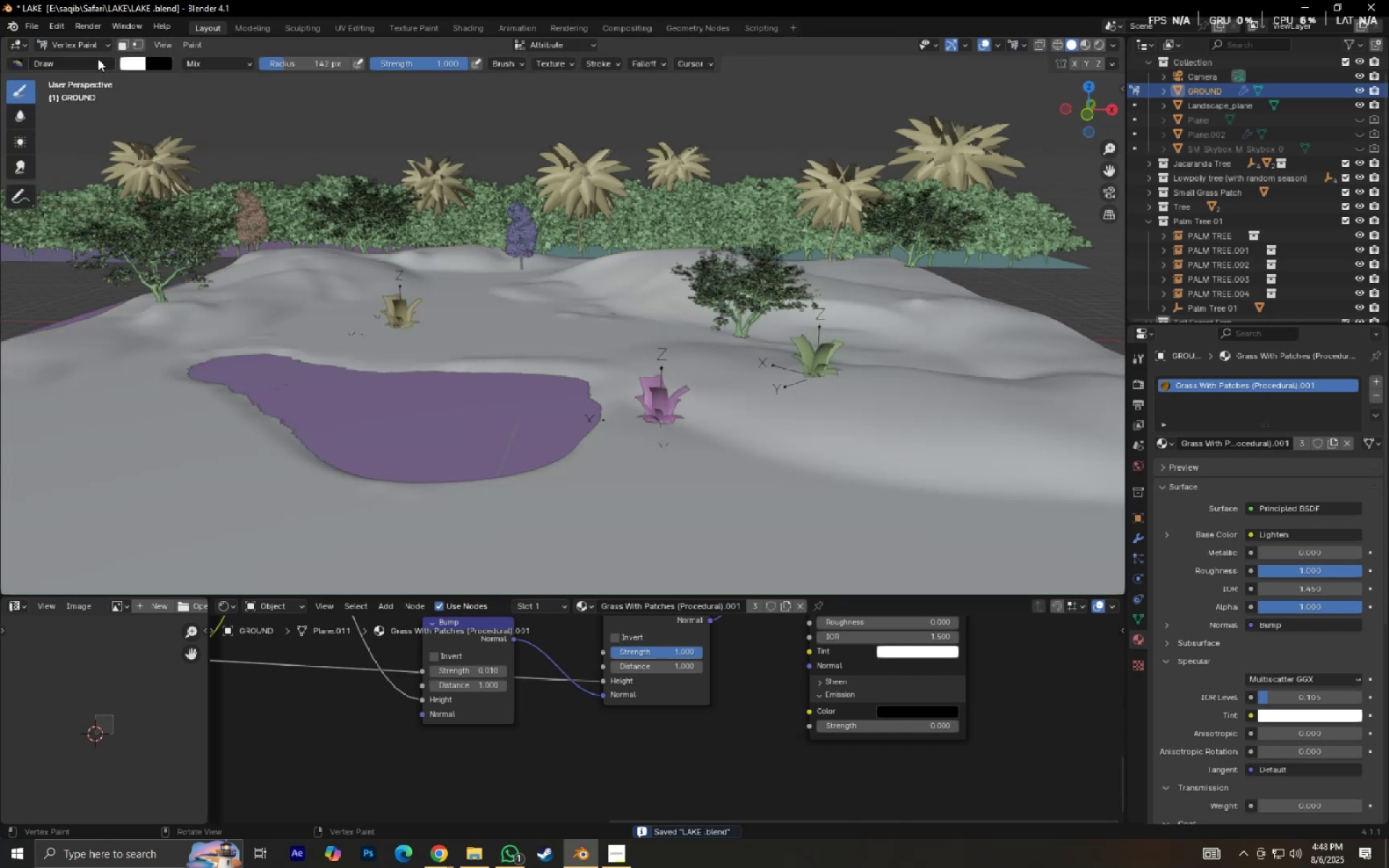 
left_click([97, 51])
 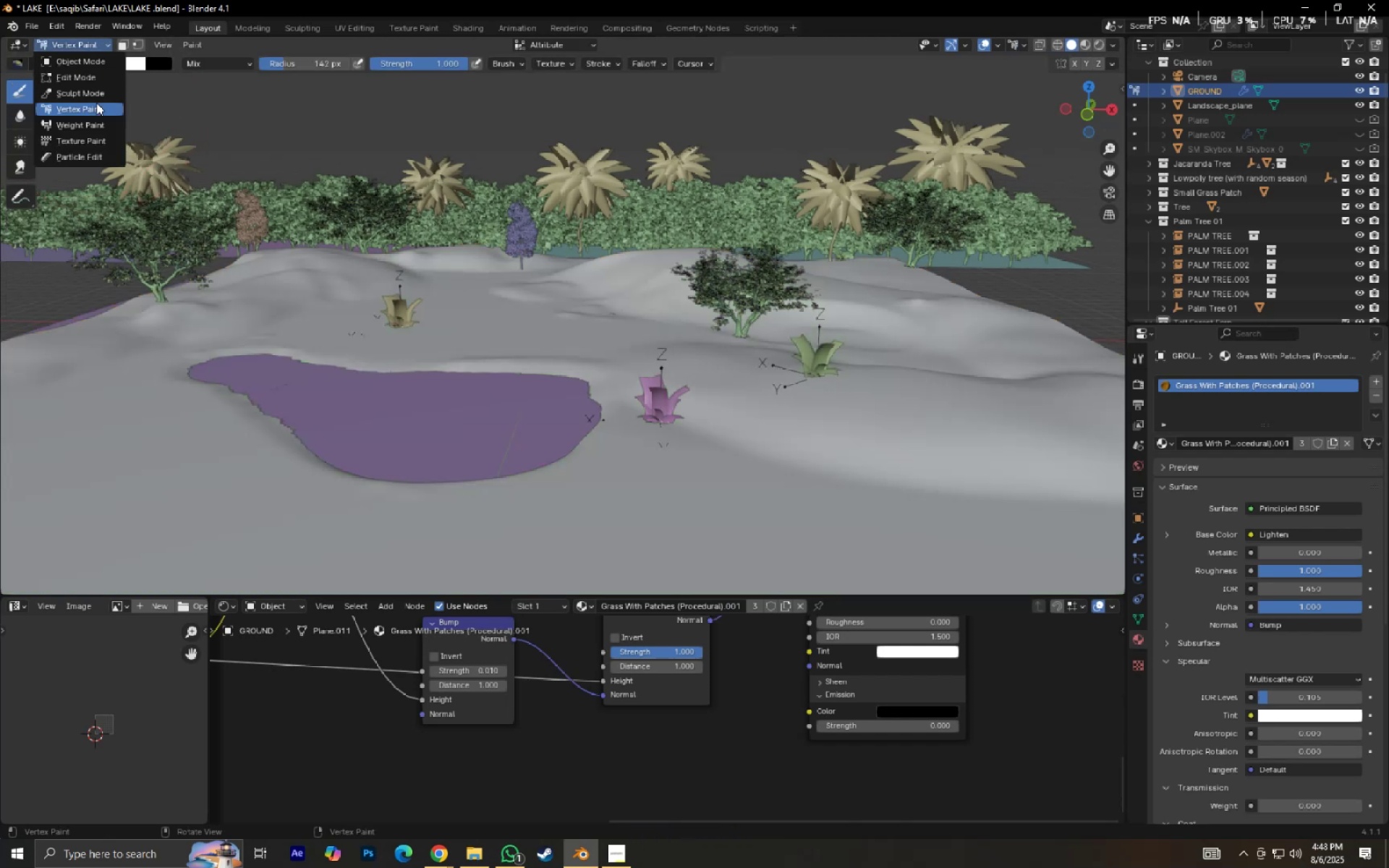 
left_click([92, 93])
 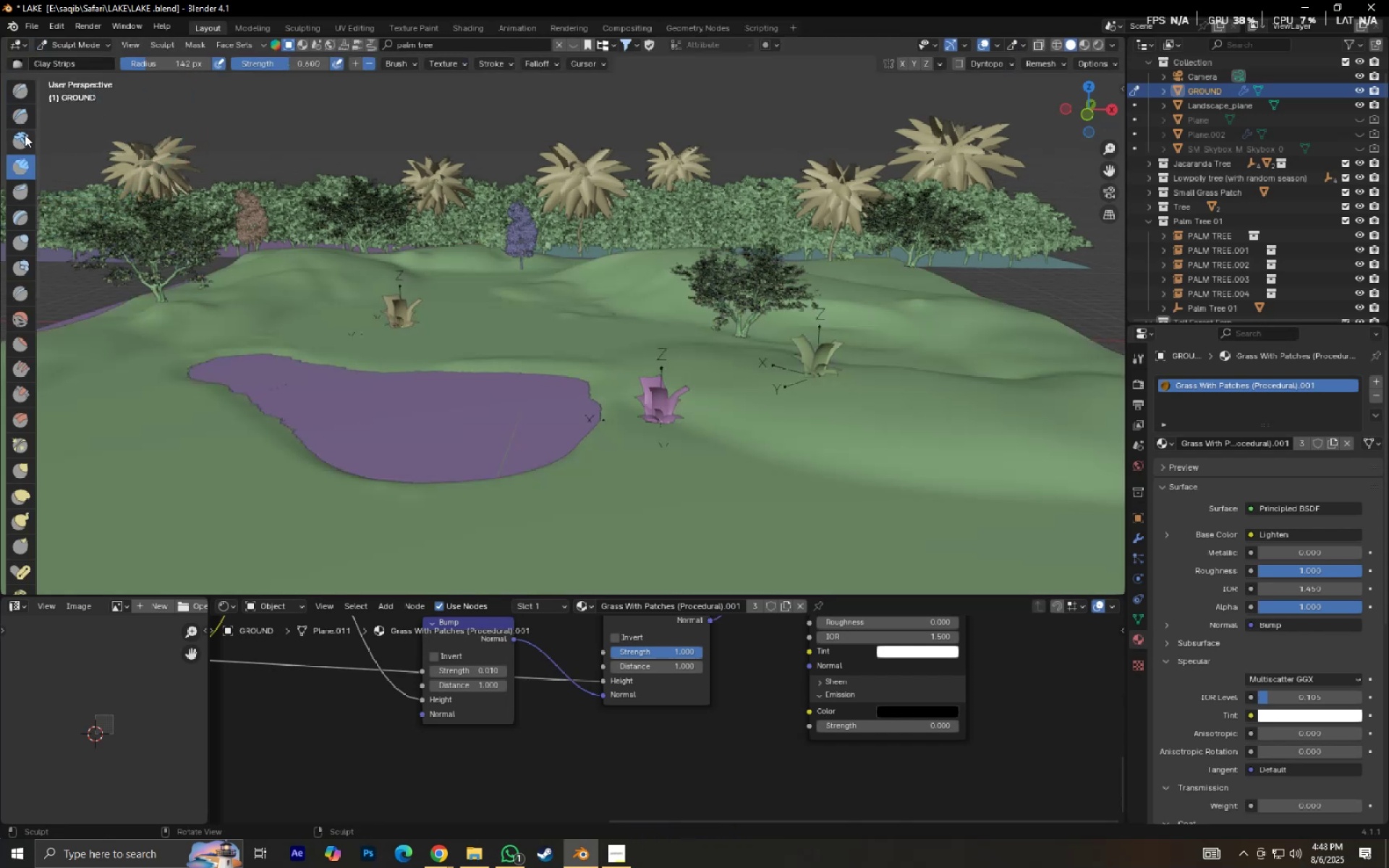 
left_click([25, 135])
 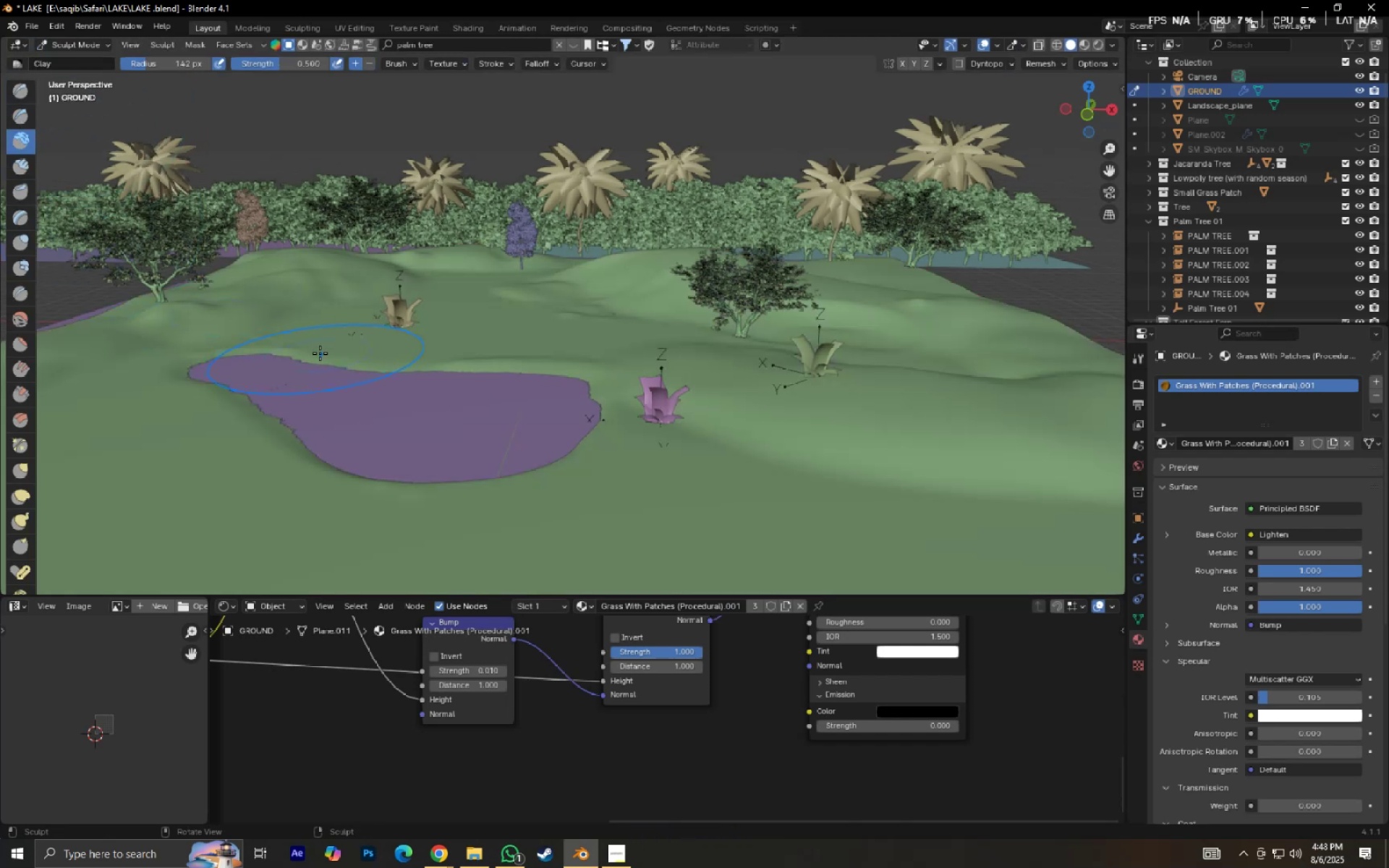 
left_click_drag(start_coordinate=[352, 362], to_coordinate=[464, 375])
 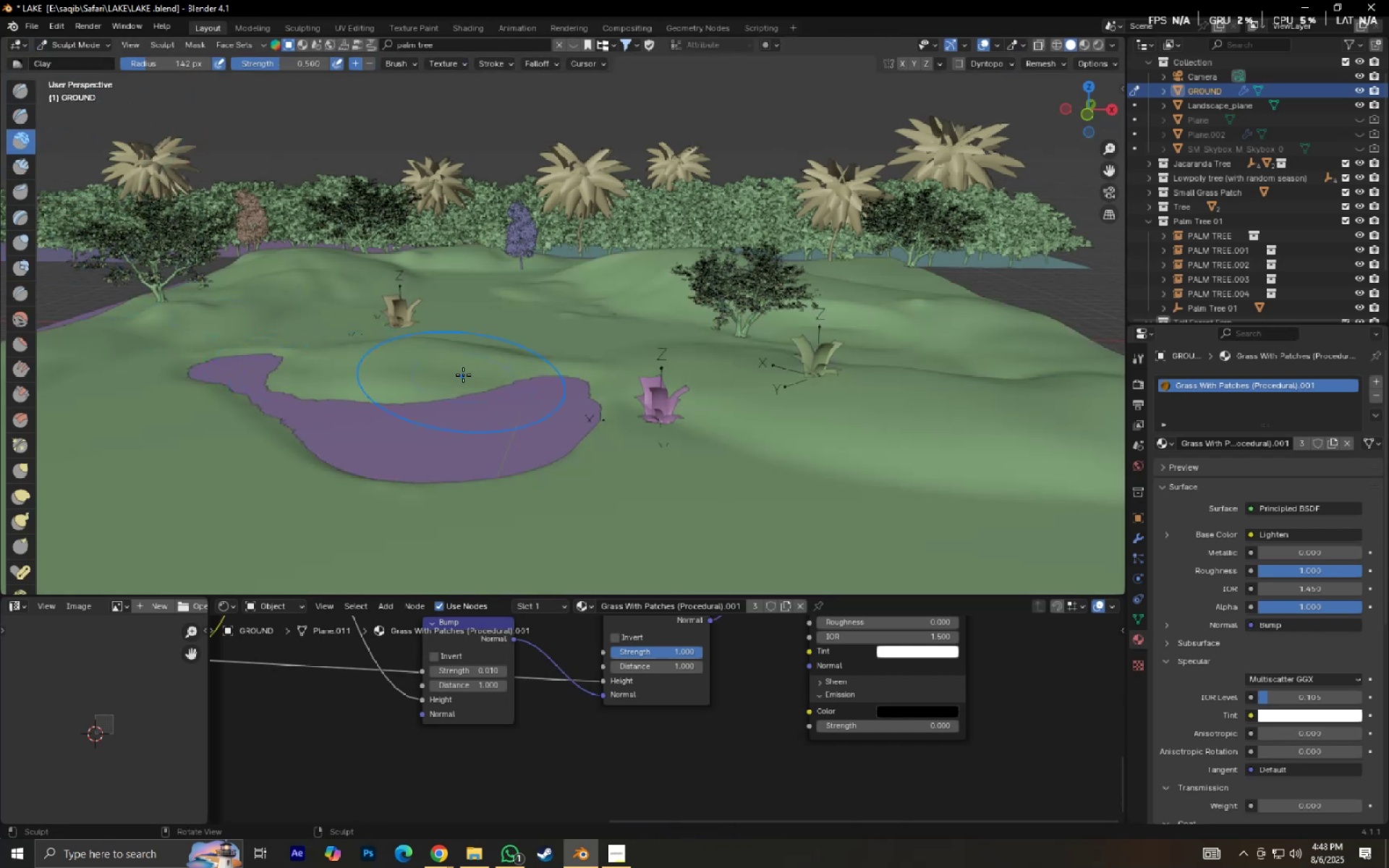 
key(Control+Z)
 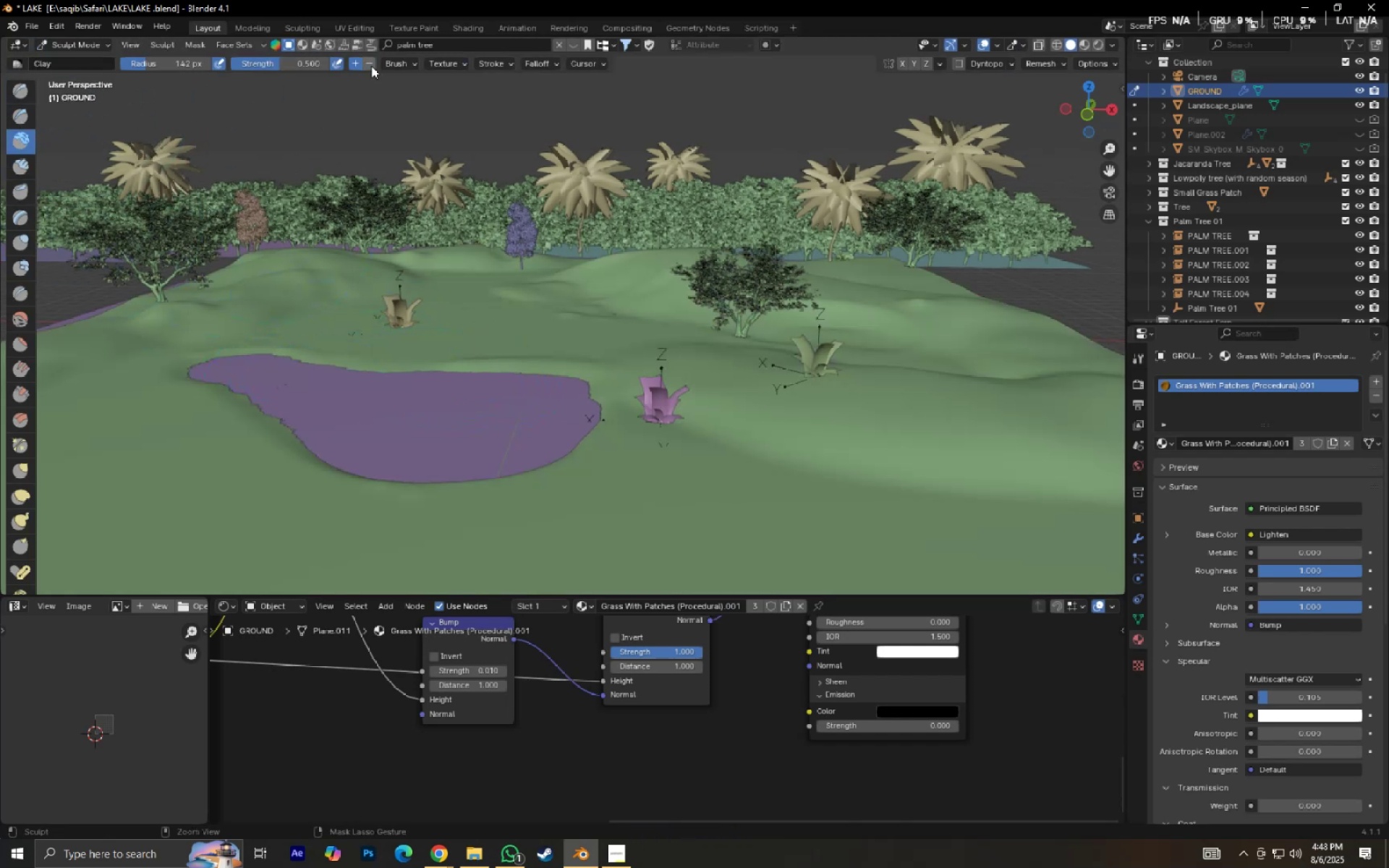 
left_click([371, 65])
 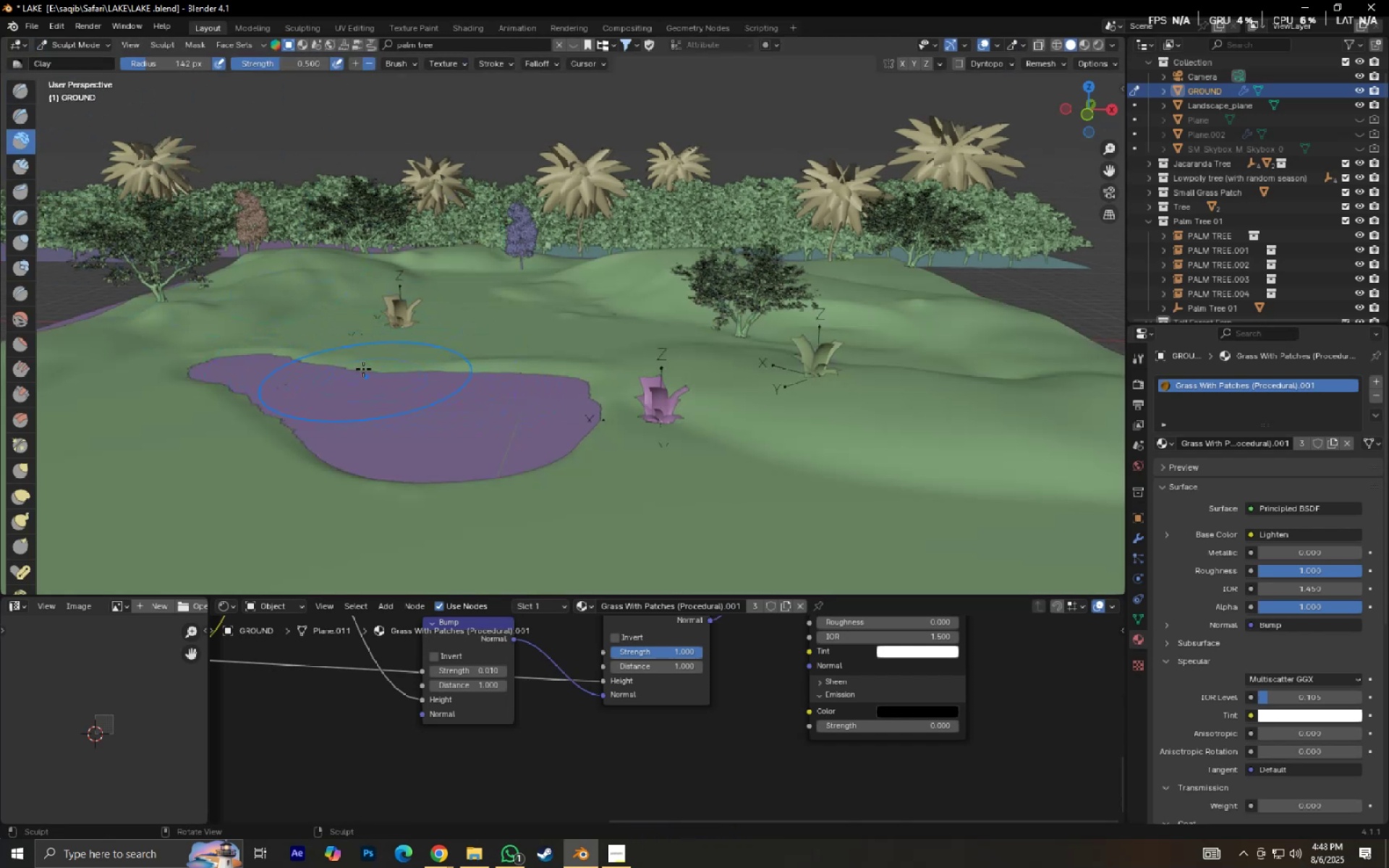 
left_click_drag(start_coordinate=[384, 354], to_coordinate=[480, 362])
 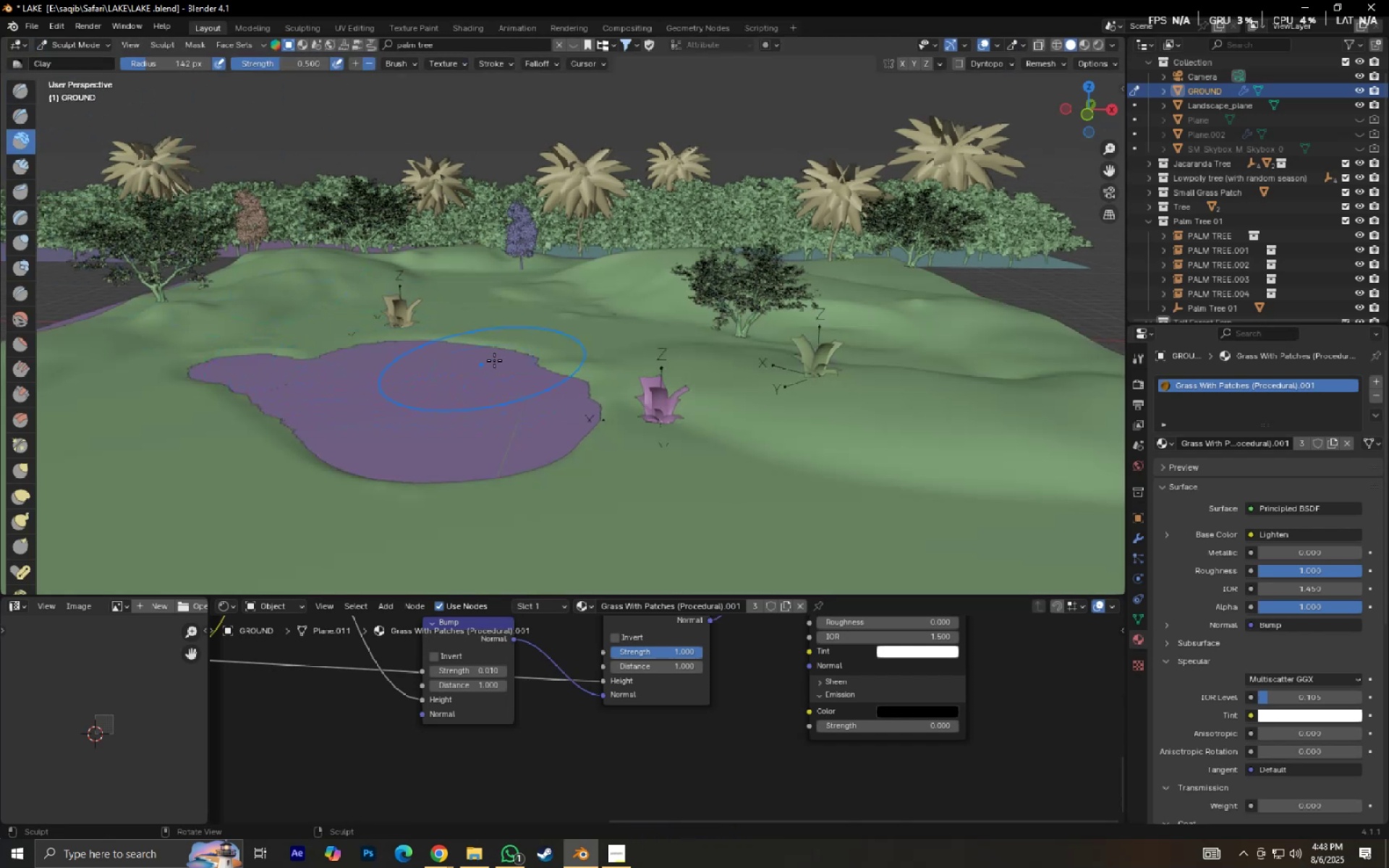 
key(Control+Z)
 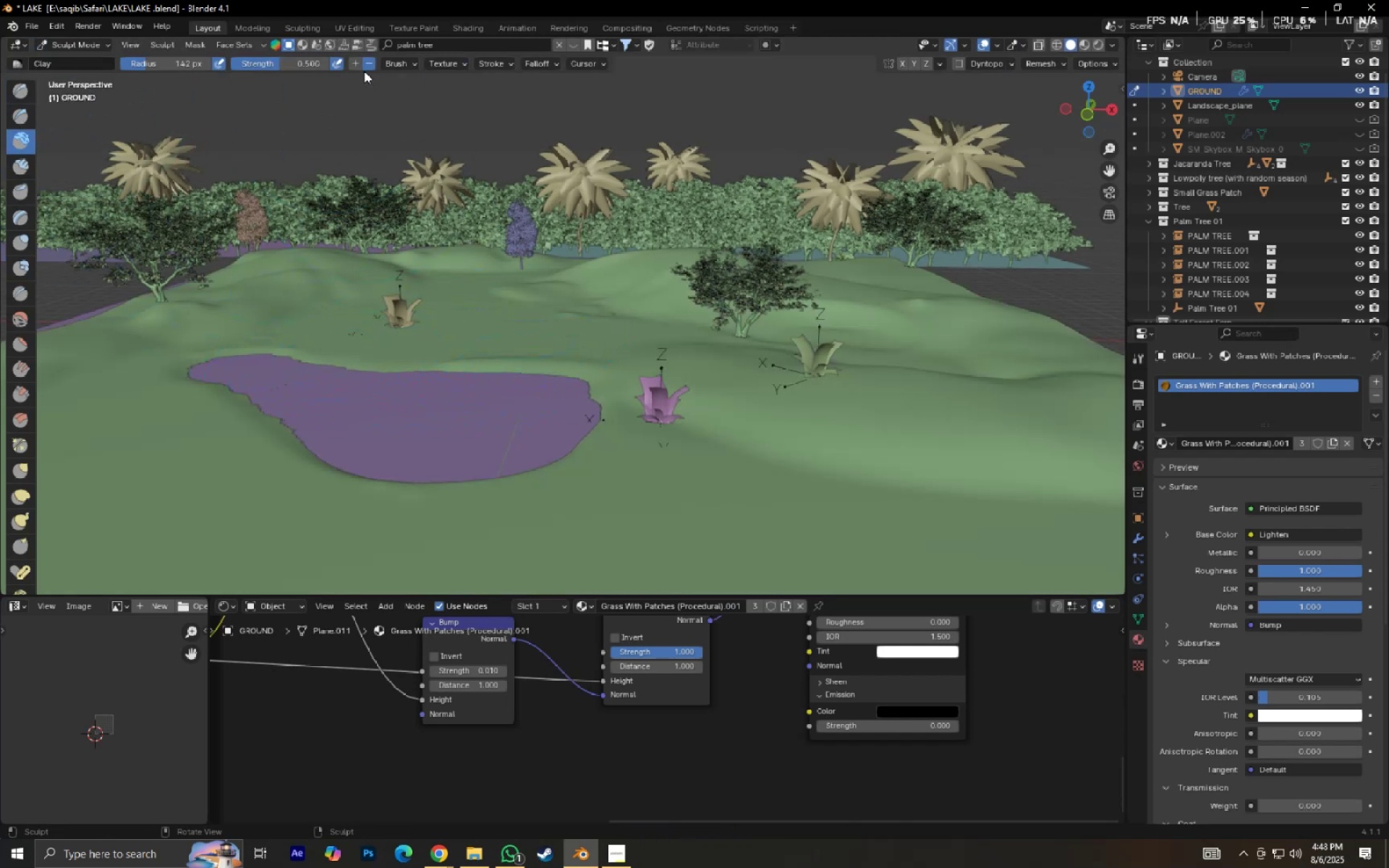 
left_click([352, 63])
 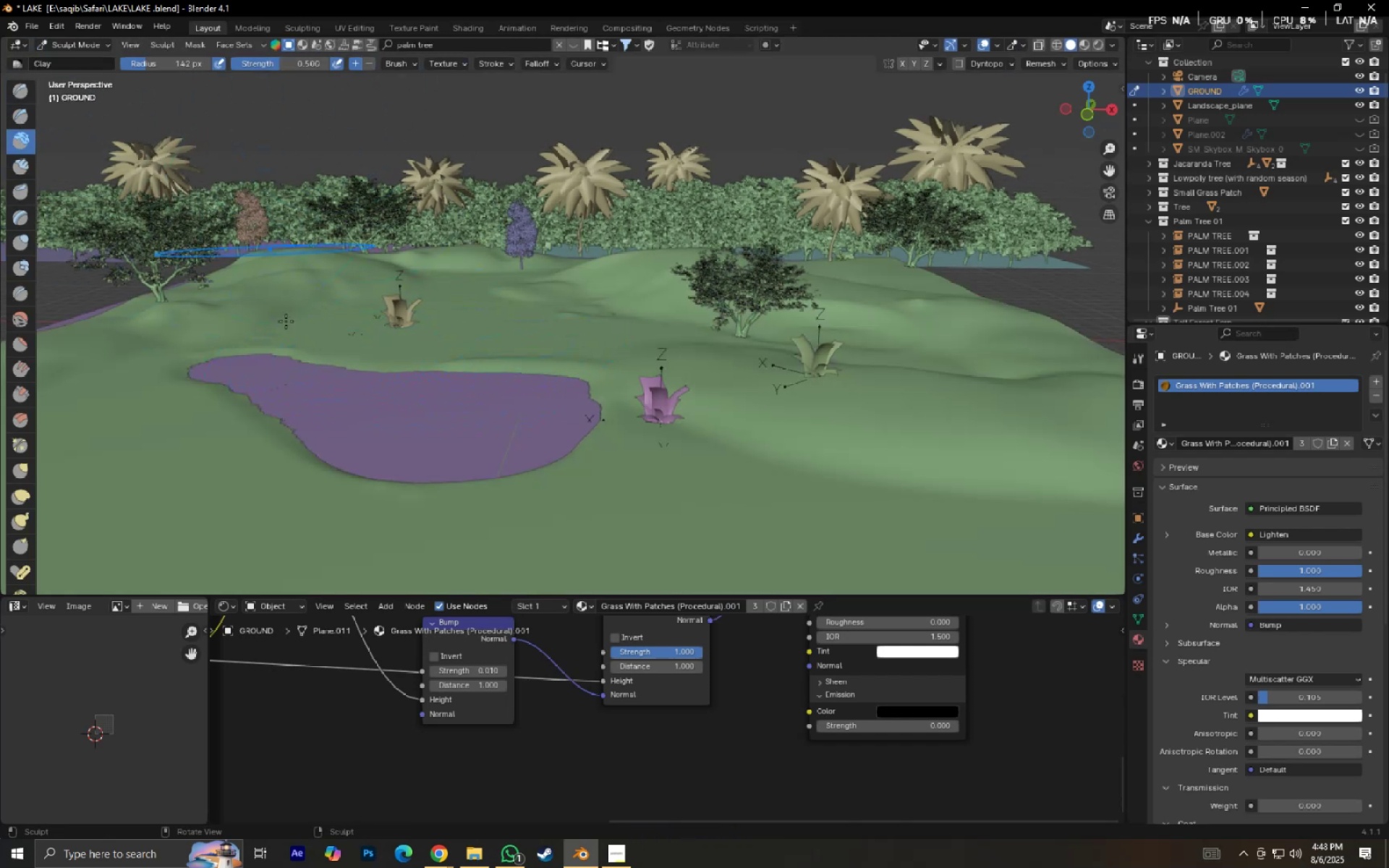 
scroll: coordinate [354, 506], scroll_direction: up, amount: 6.0
 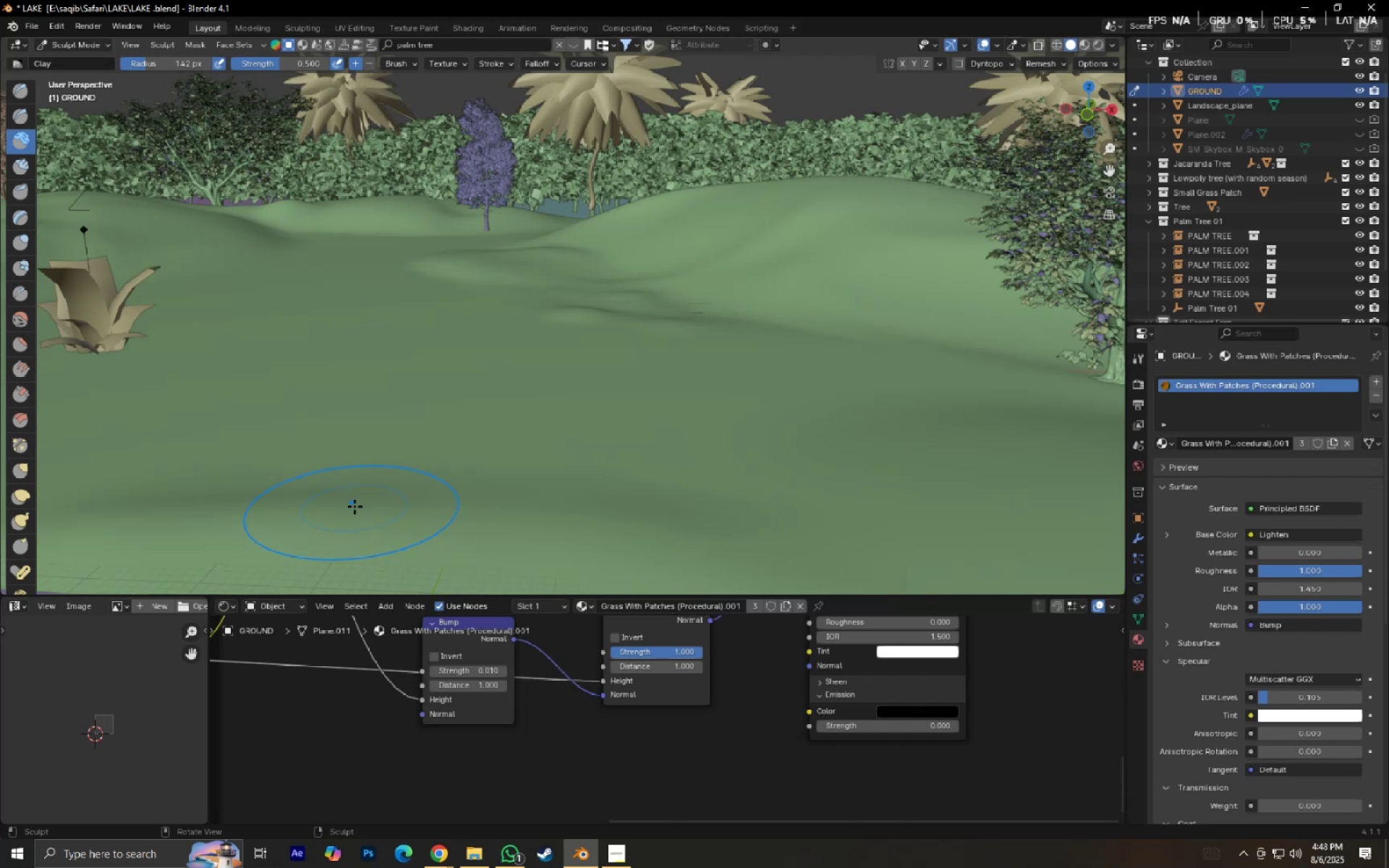 
hold_key(key=ShiftLeft, duration=0.34)
scroll: coordinate [490, 412], scroll_direction: none, amount: 0.0
 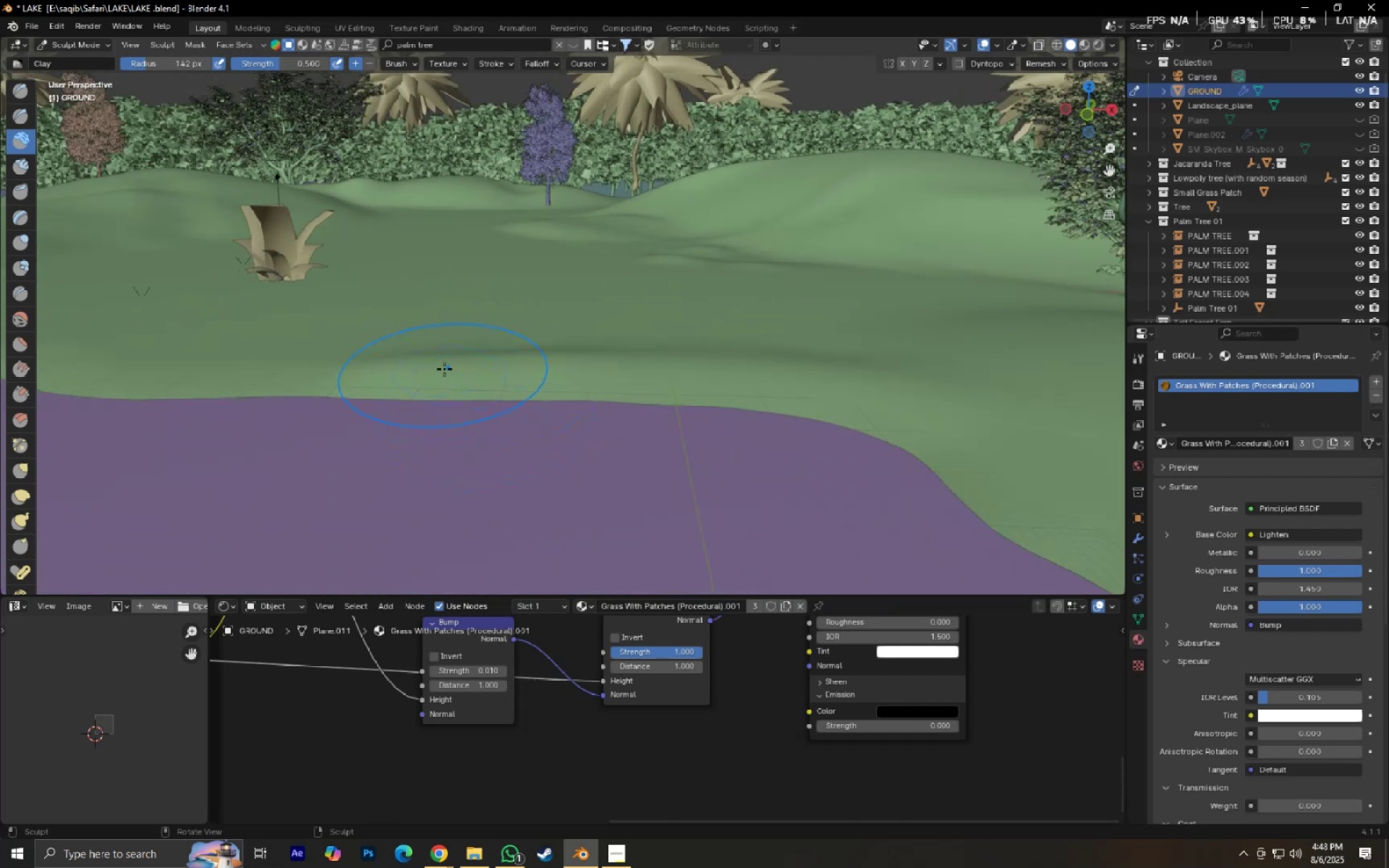 
left_click_drag(start_coordinate=[430, 369], to_coordinate=[219, 367])
 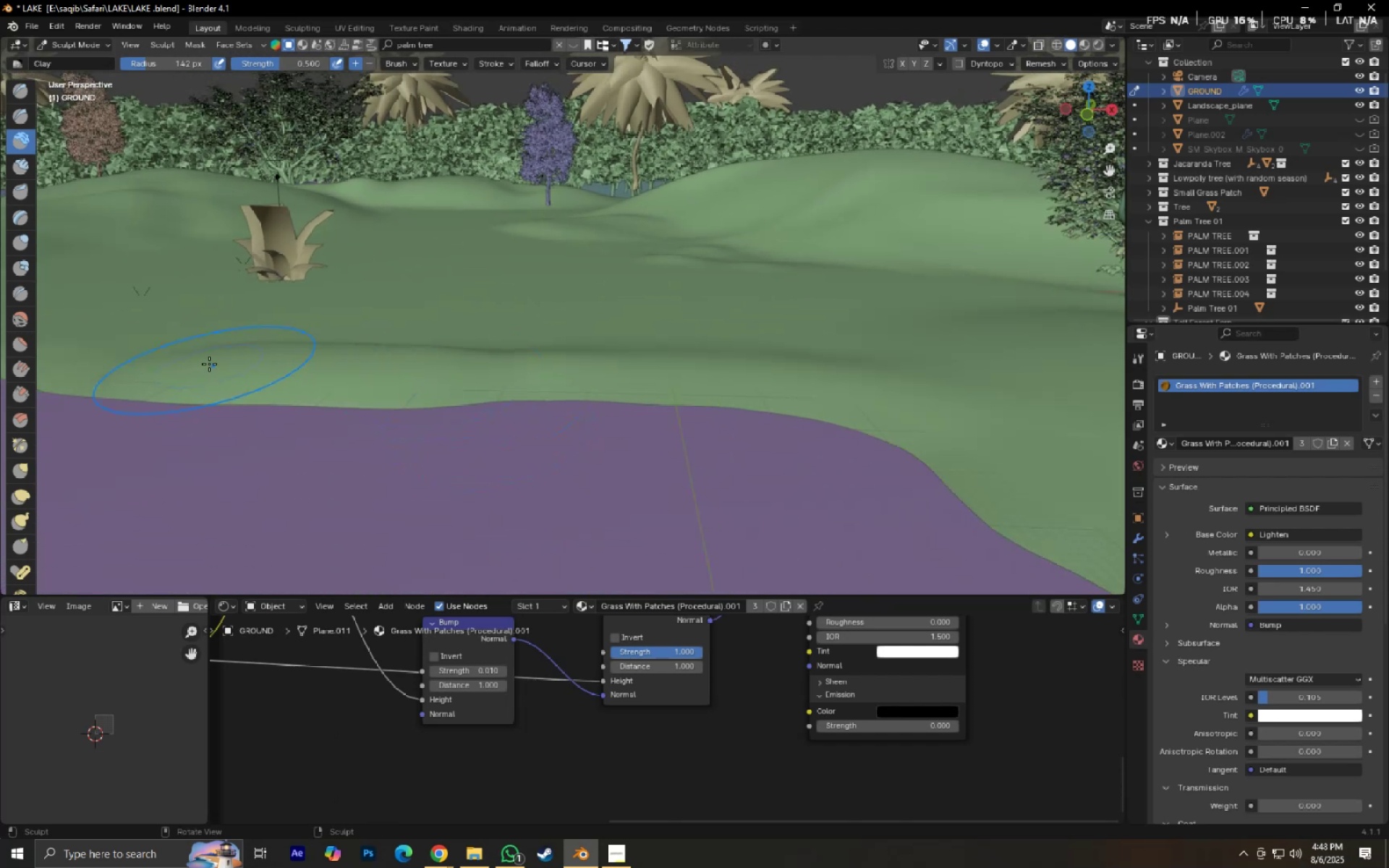 
hold_key(key=ShiftLeft, duration=0.3)
 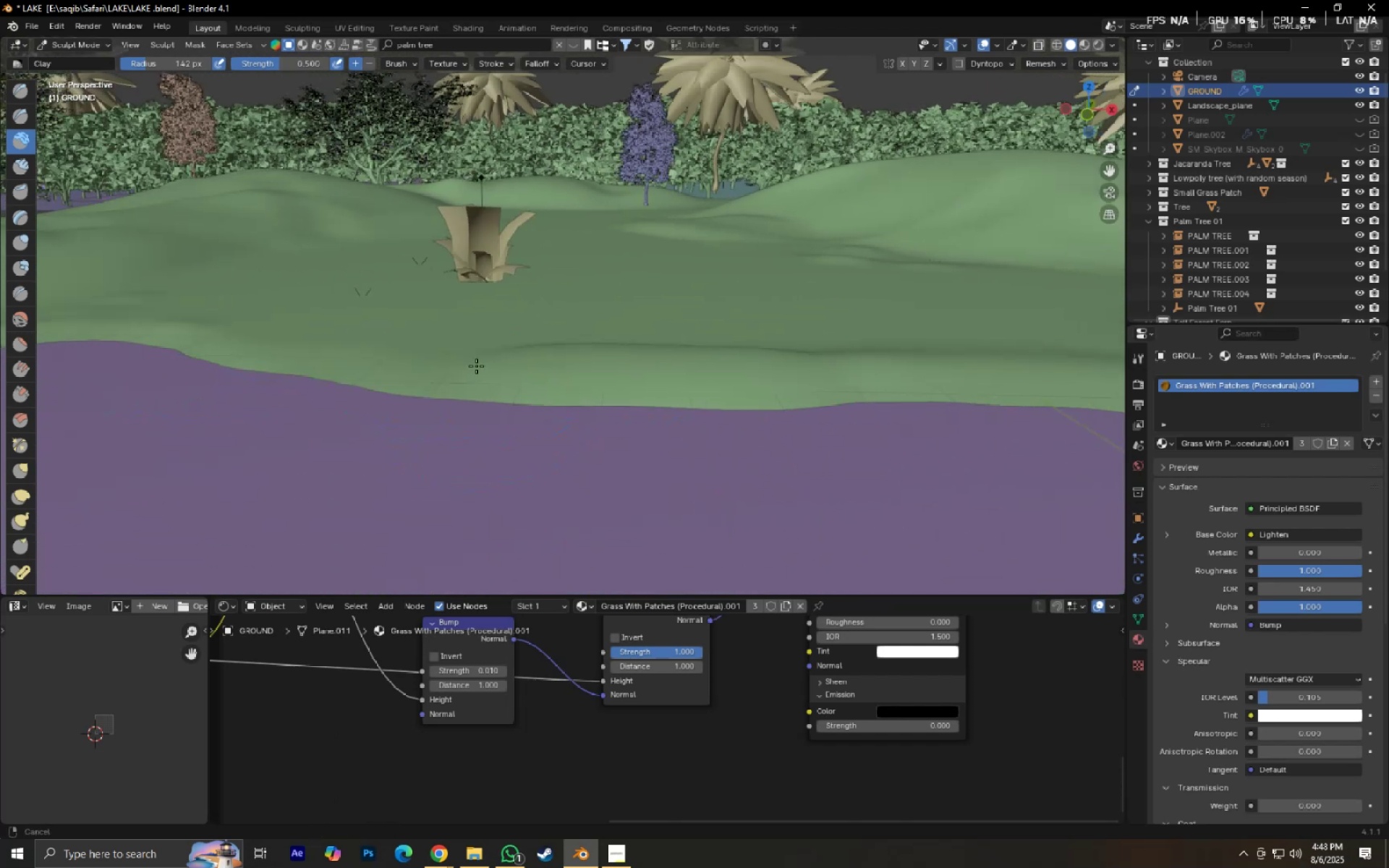 
key(Control+Z)
 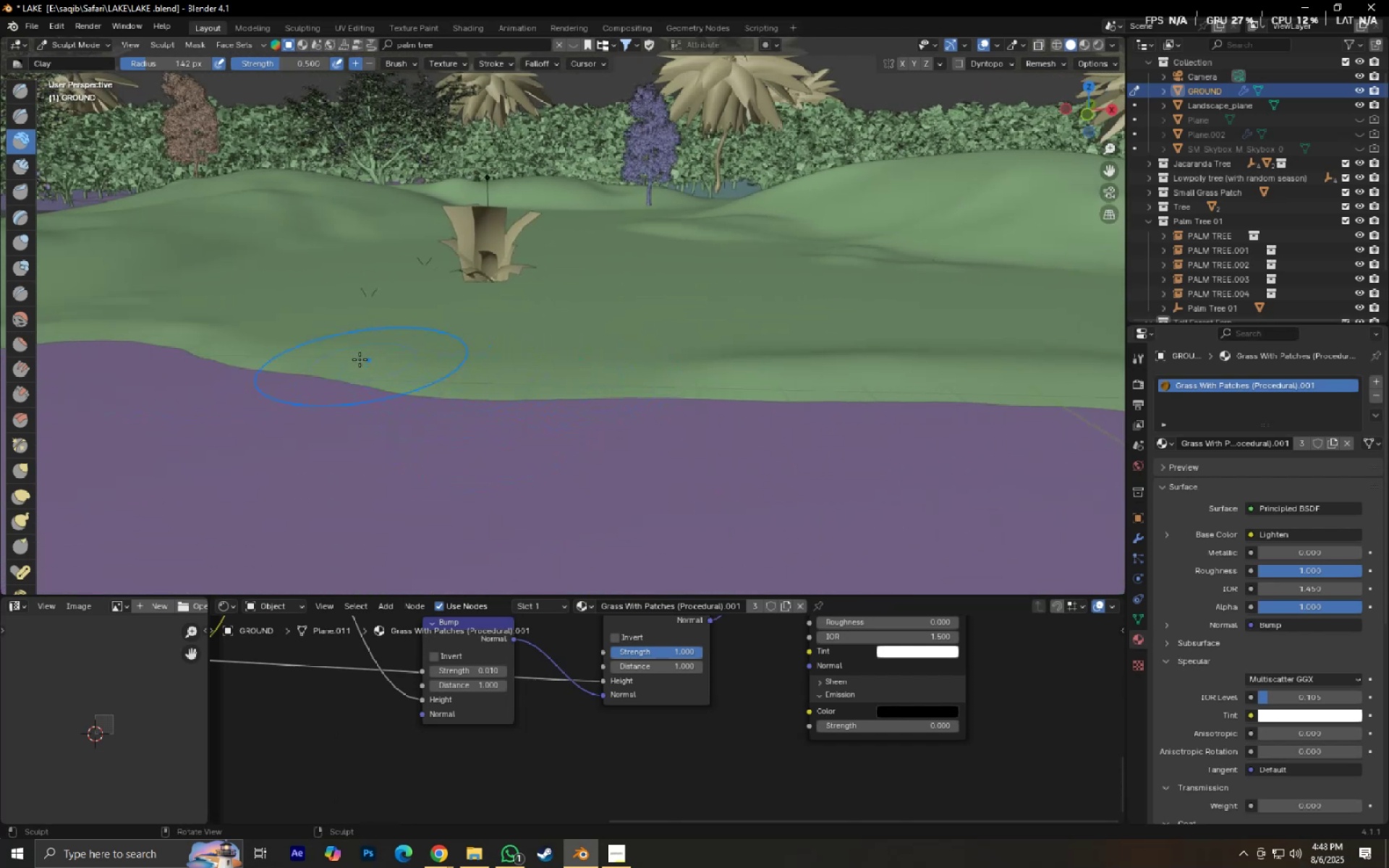 
left_click([352, 359])
 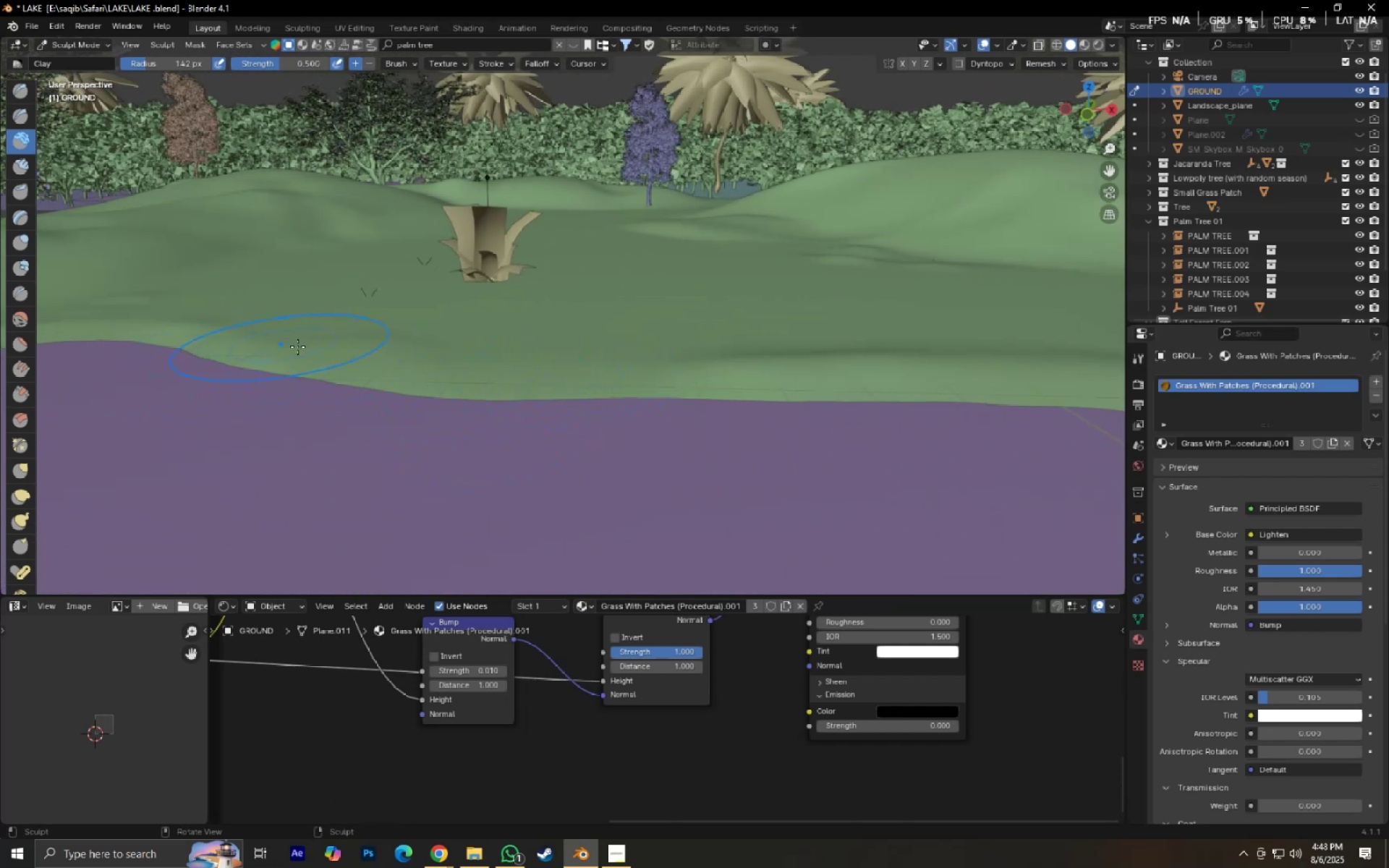 
left_click_drag(start_coordinate=[460, 365], to_coordinate=[480, 366])
 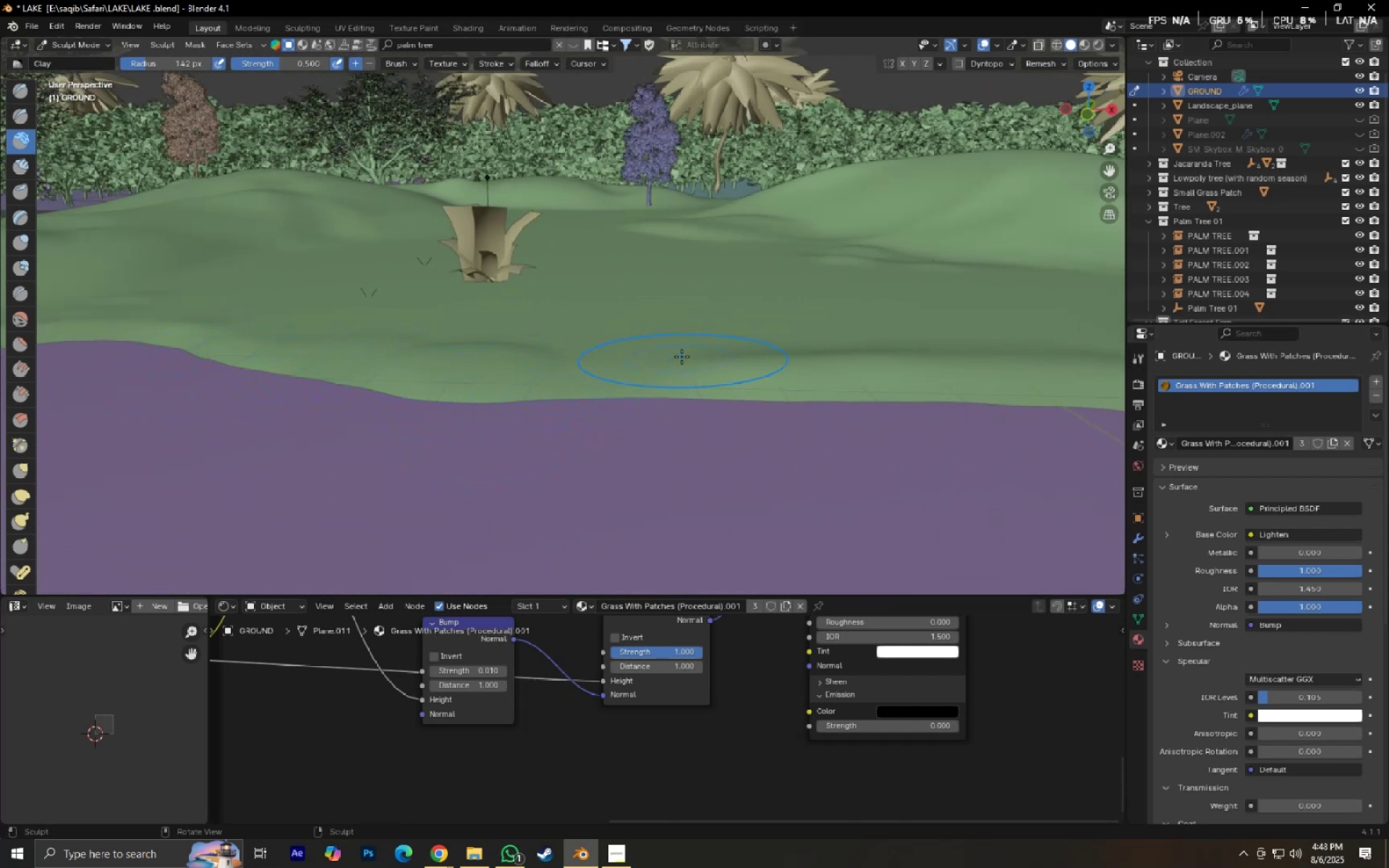 
left_click_drag(start_coordinate=[510, 373], to_coordinate=[659, 375])
 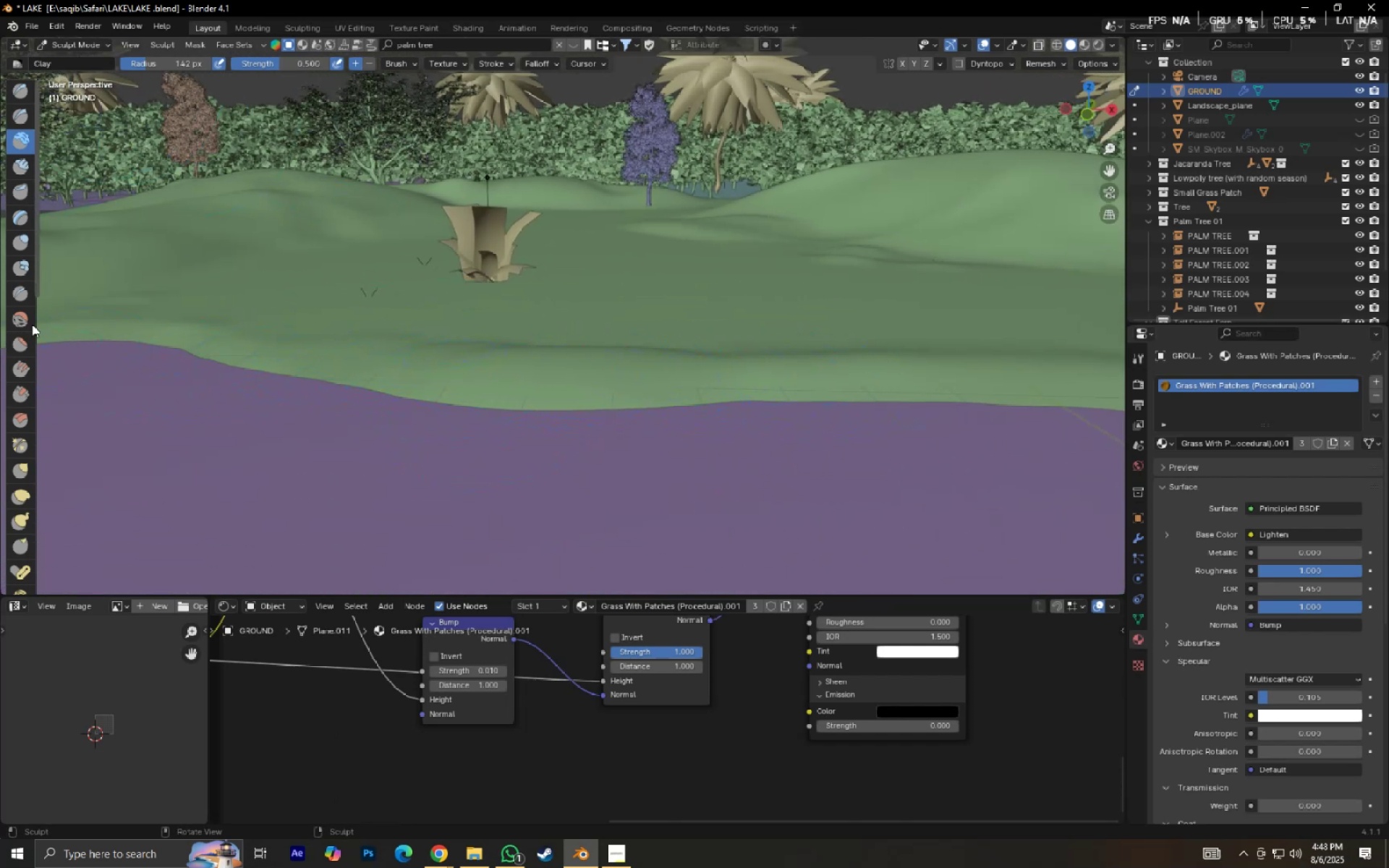 
double_click([21, 315])
 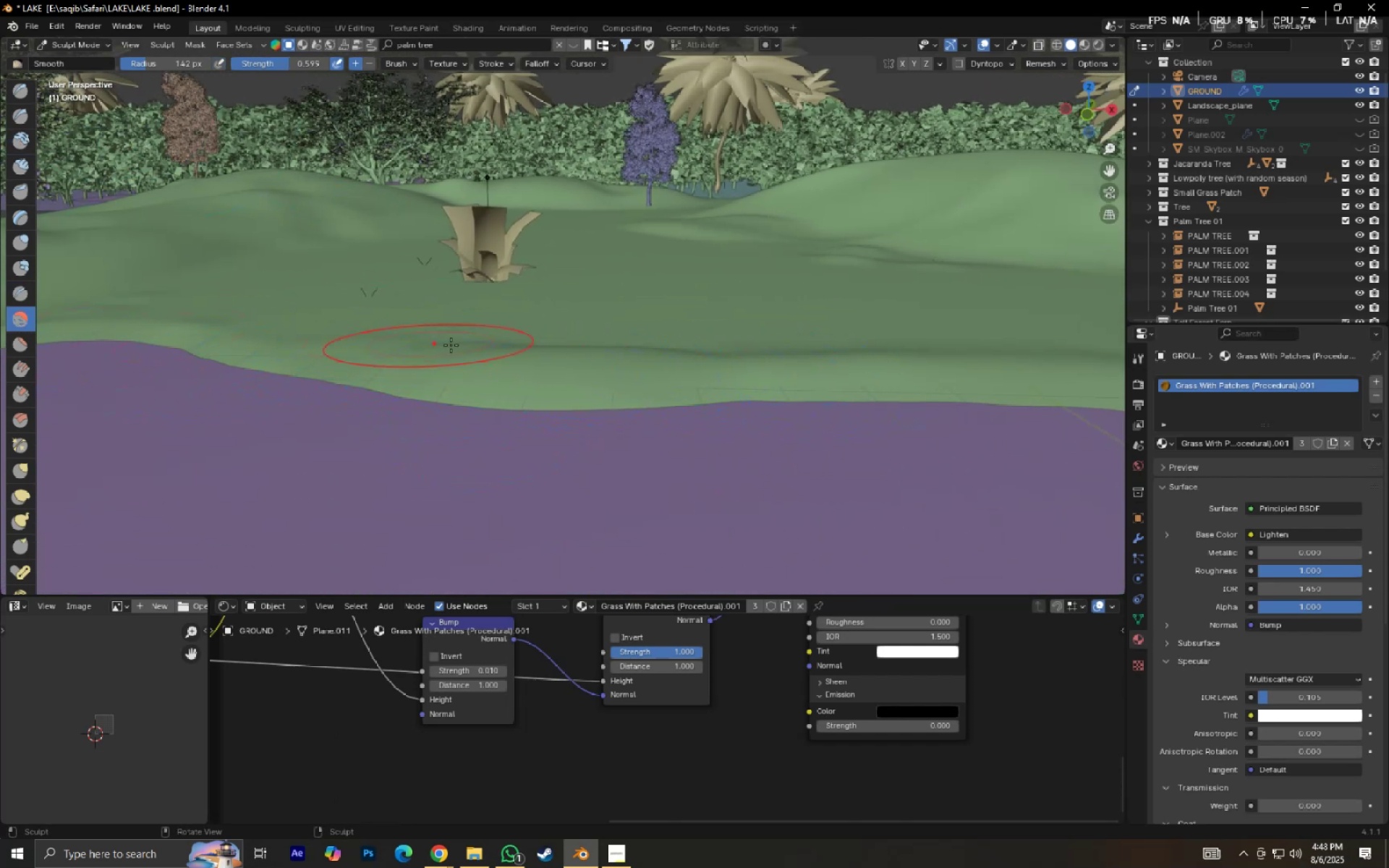 
left_click_drag(start_coordinate=[433, 346], to_coordinate=[267, 344])
 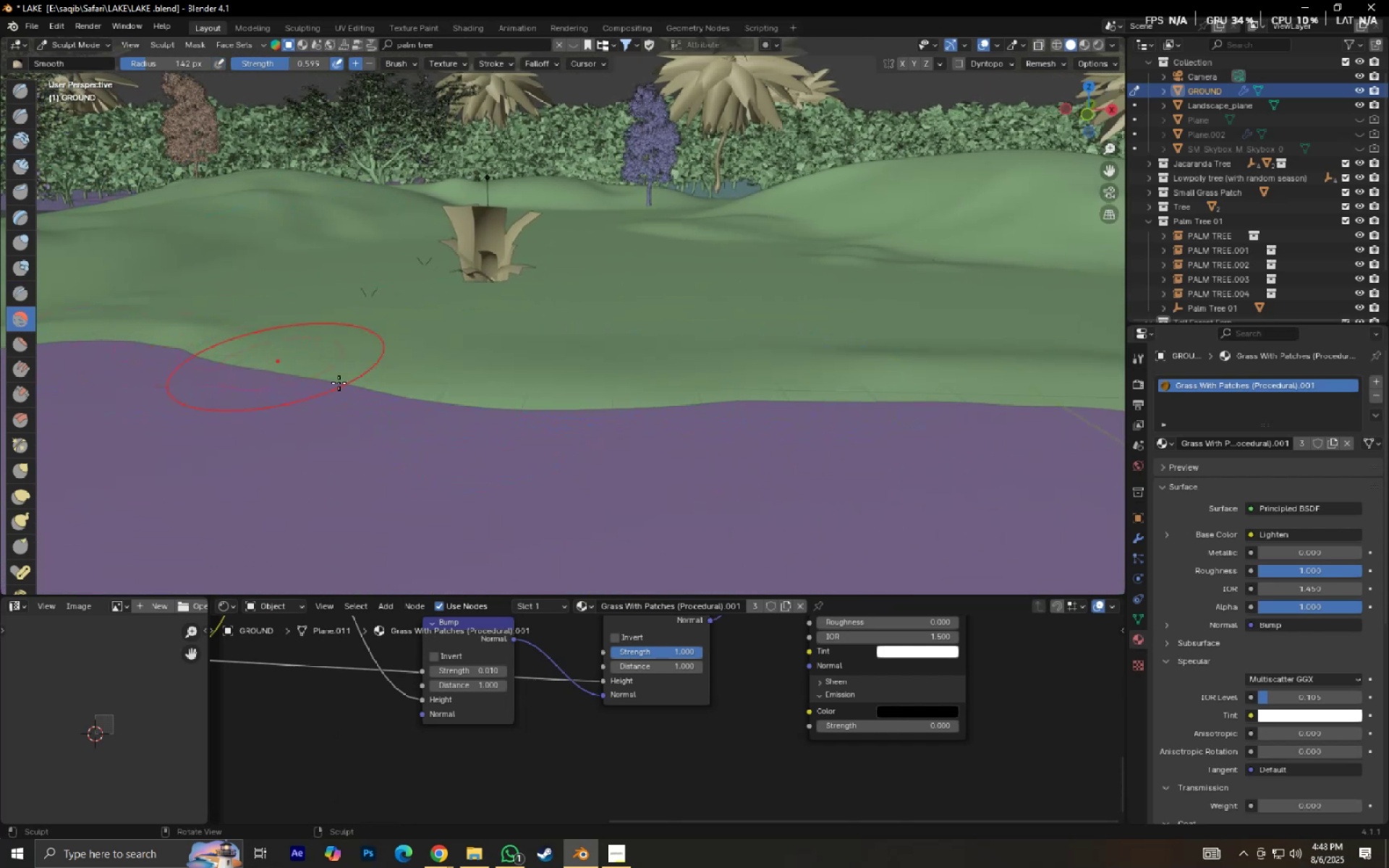 
scroll: coordinate [456, 396], scroll_direction: down, amount: 2.0
 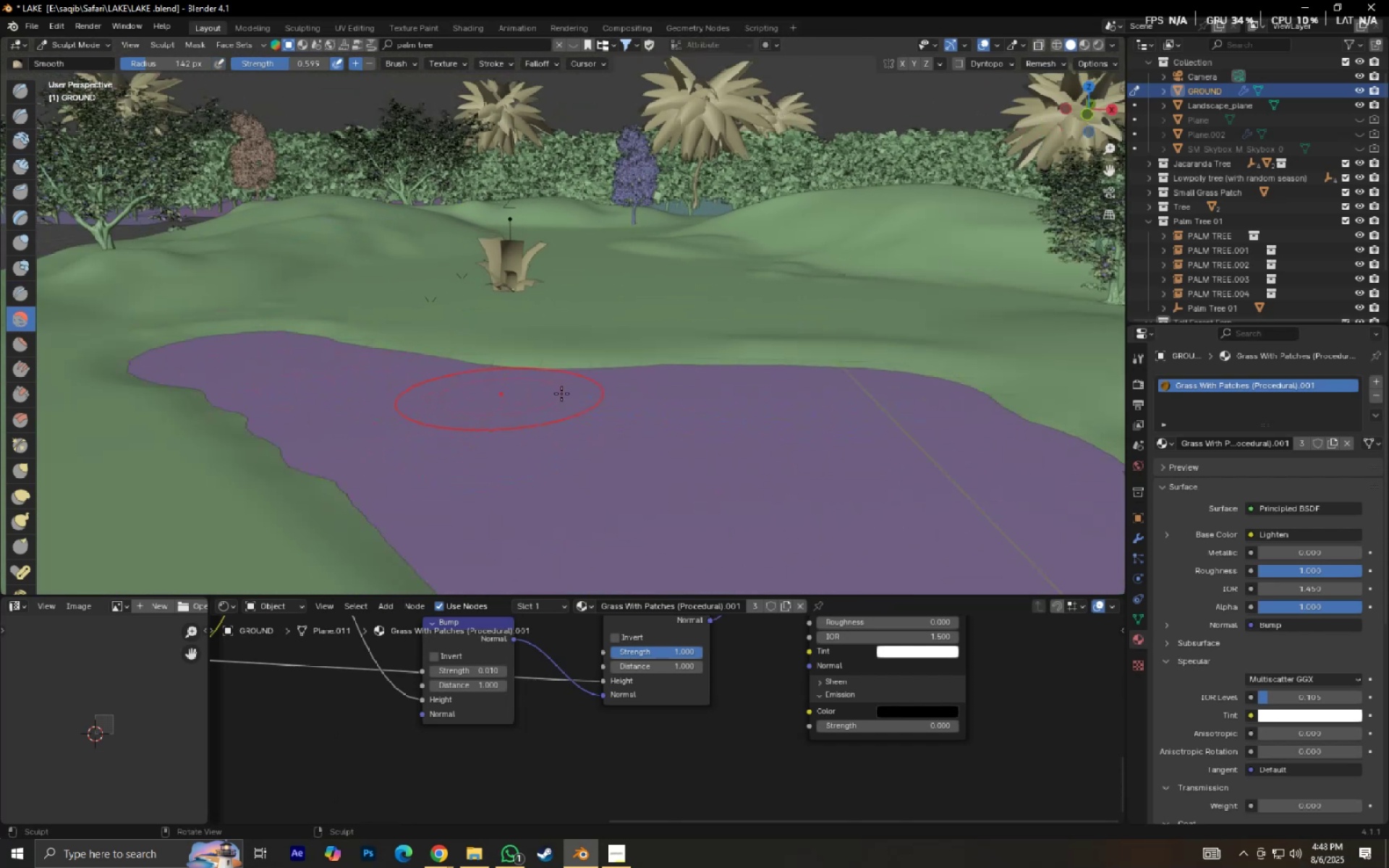 
key(Control+Z)
 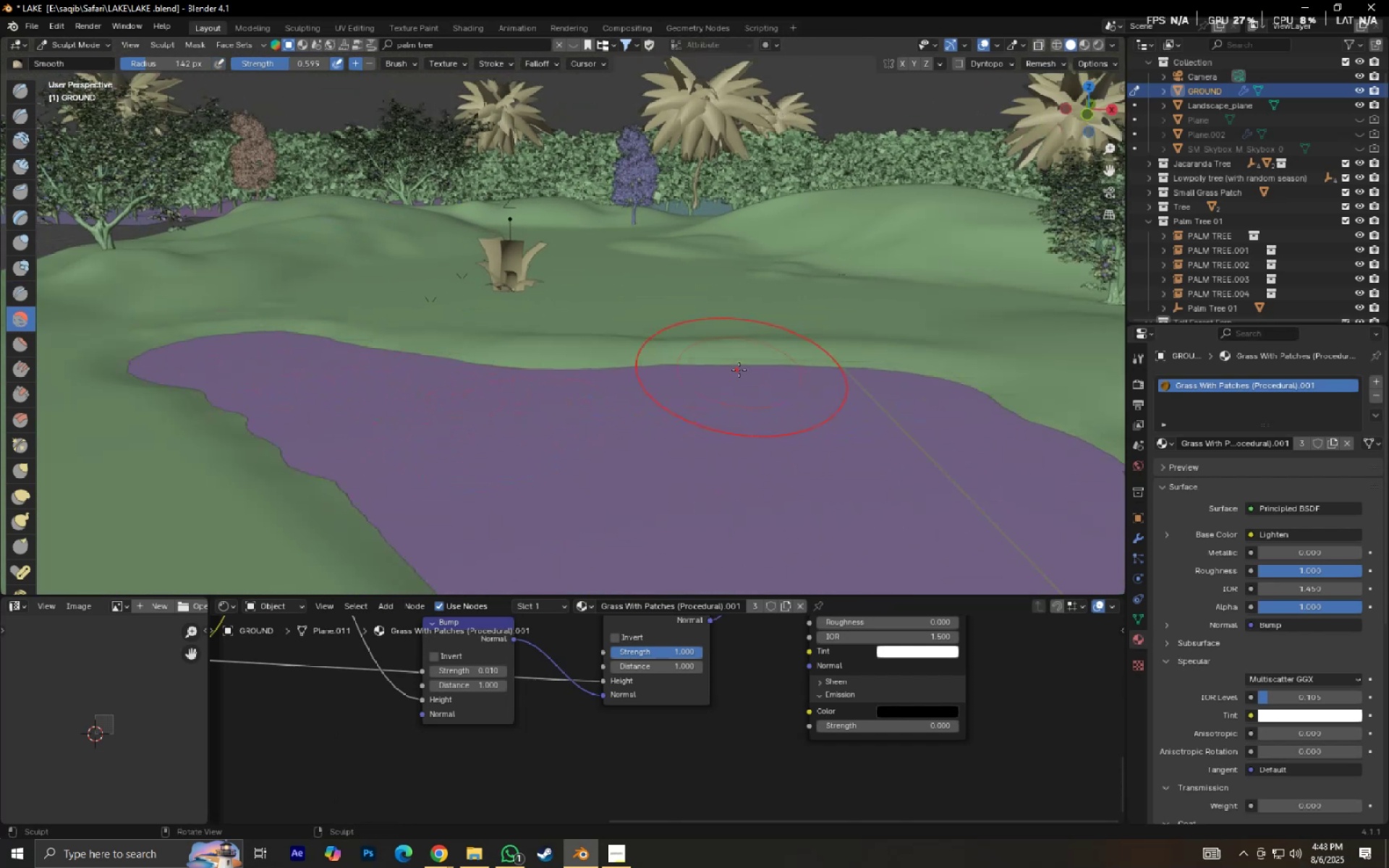 
key(Numpad0)
 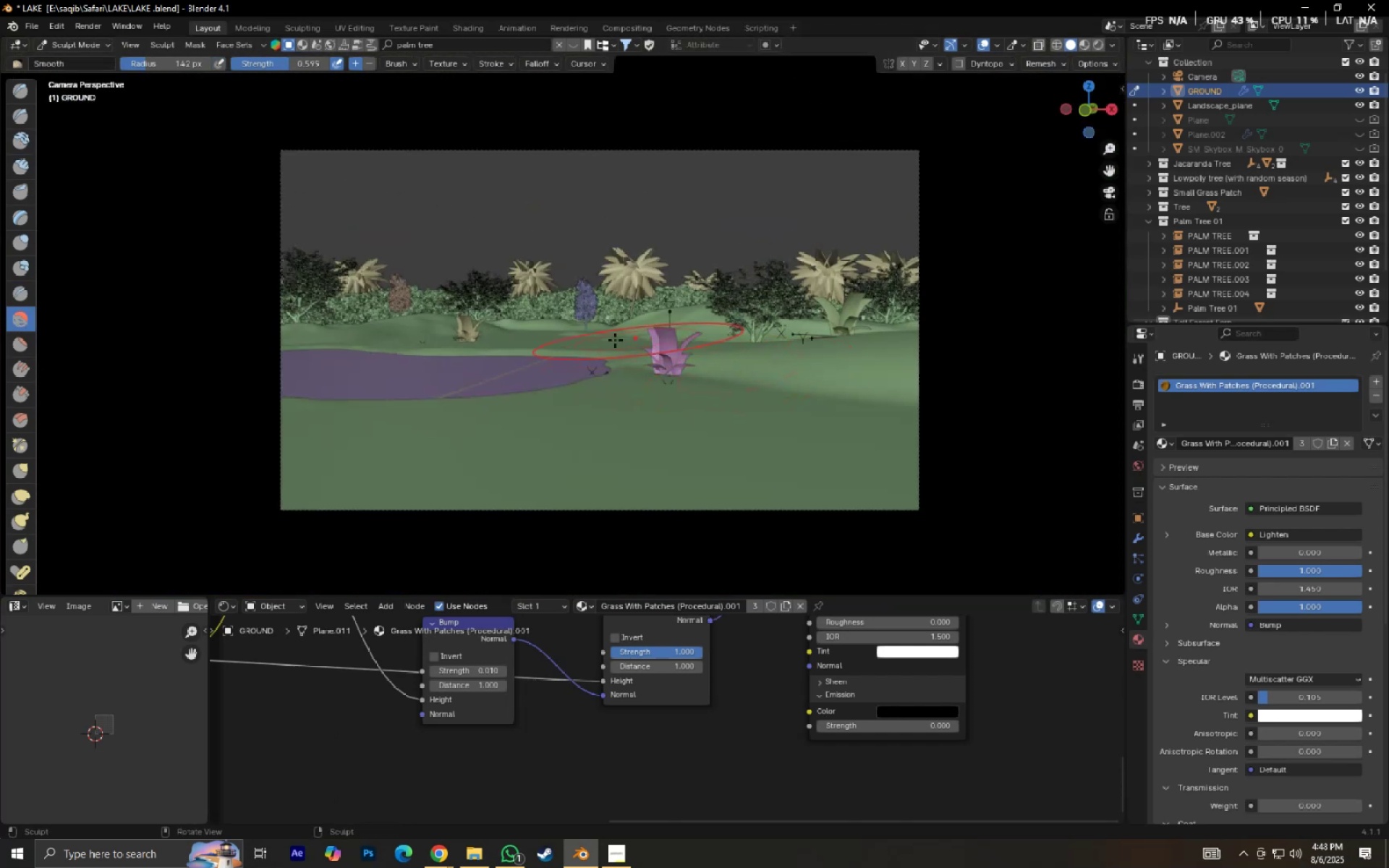 
scroll: coordinate [449, 341], scroll_direction: up, amount: 5.0
 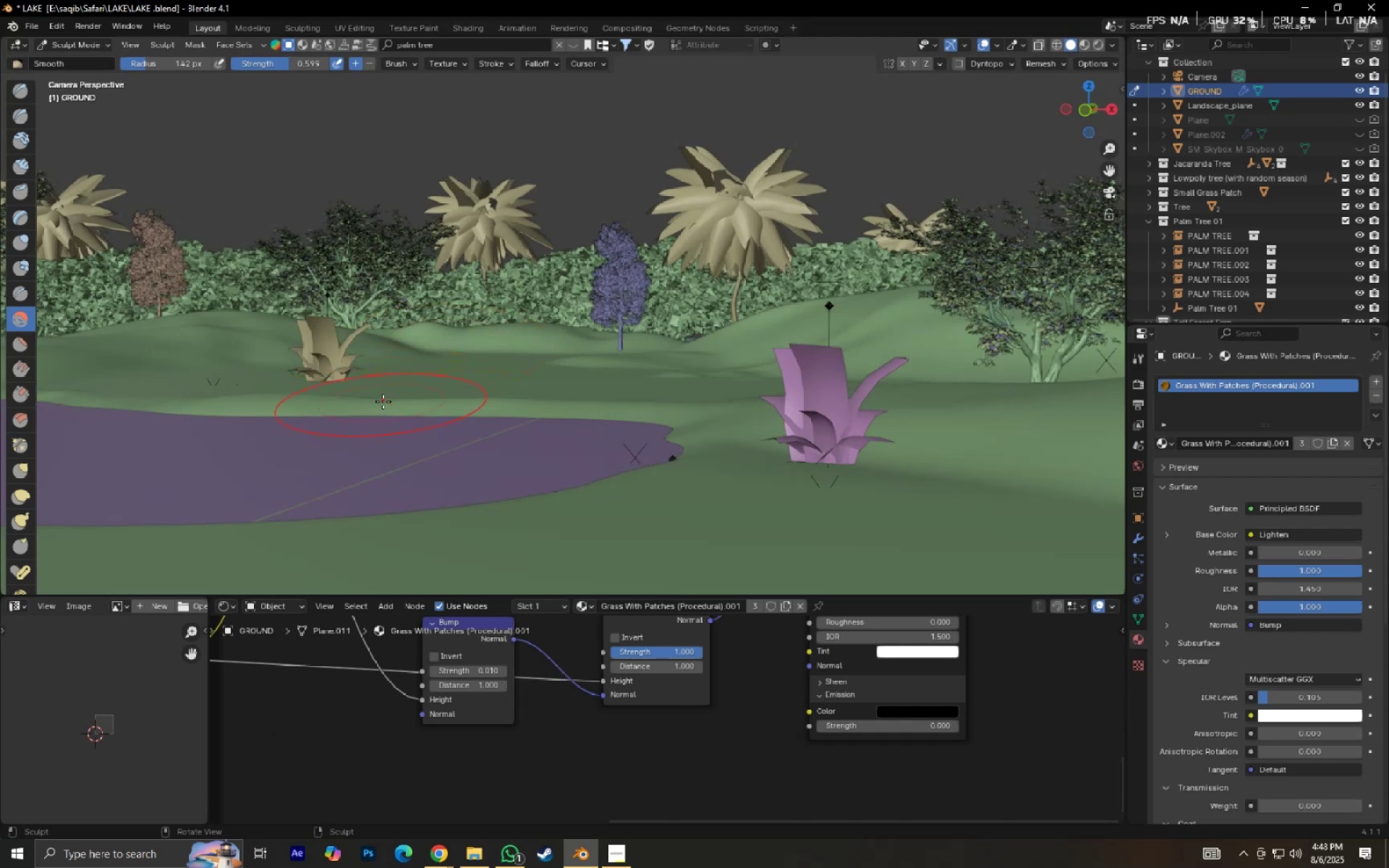 
double_click([344, 399])
 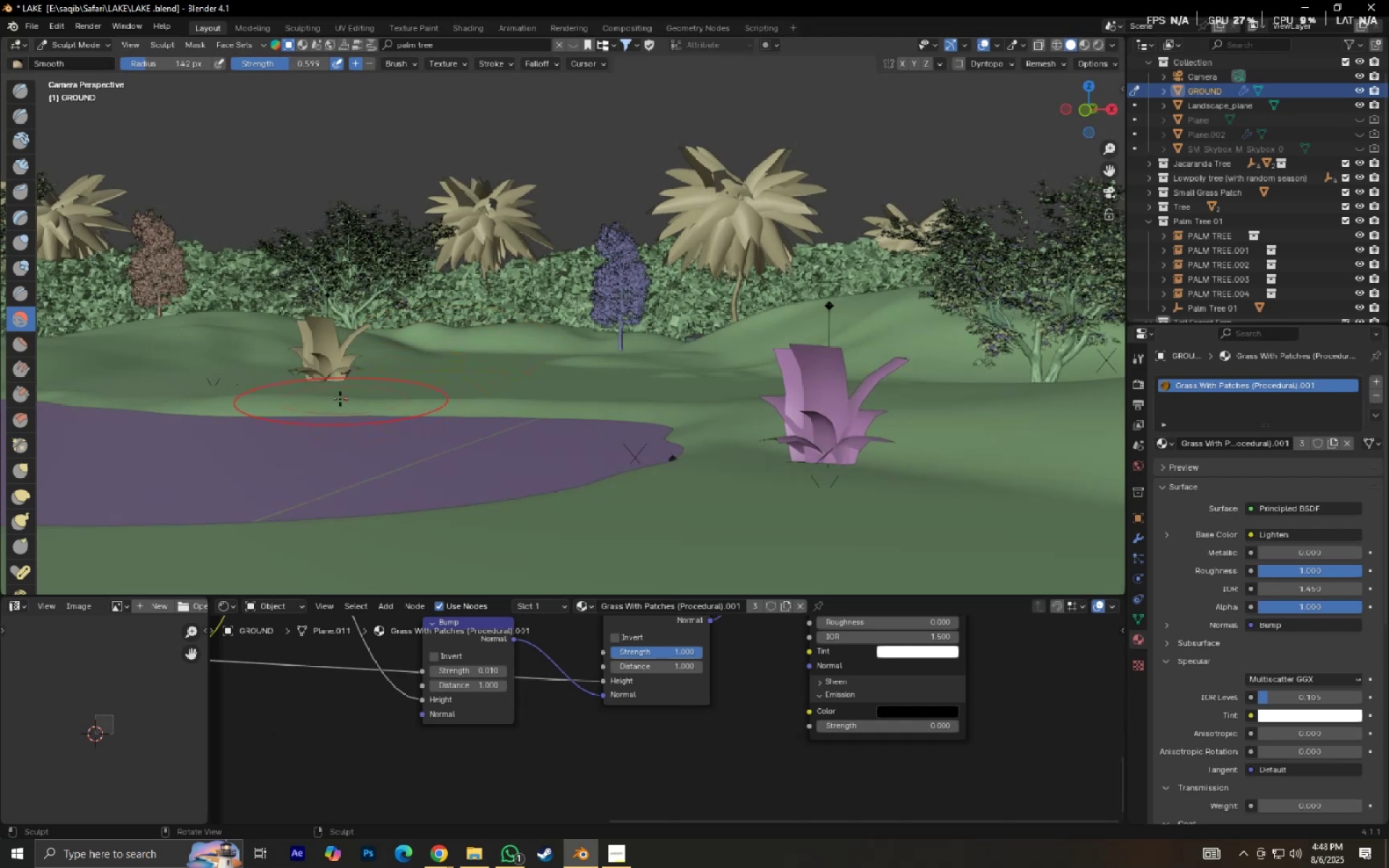 
left_click_drag(start_coordinate=[336, 399], to_coordinate=[328, 399])
 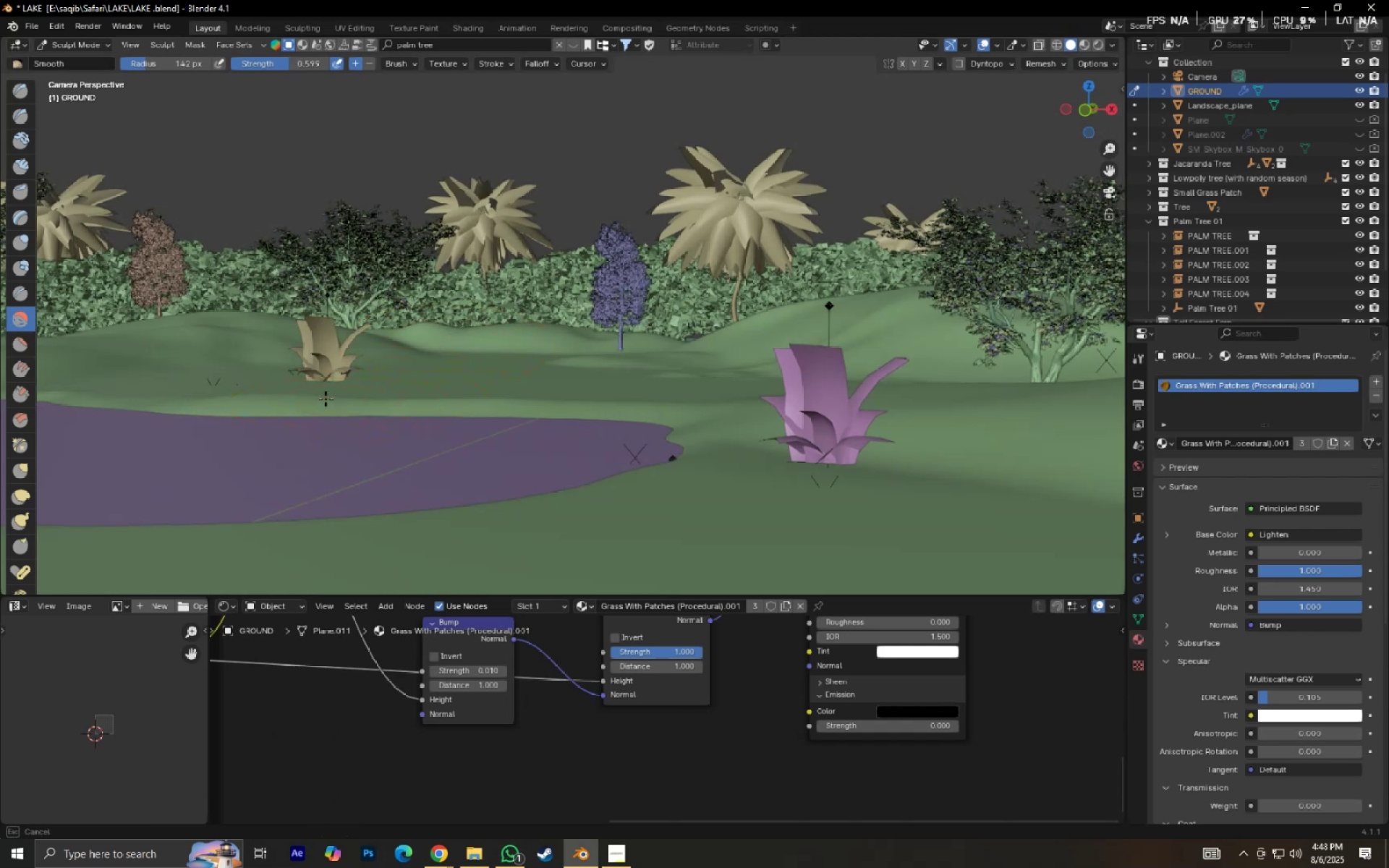 
left_click_drag(start_coordinate=[313, 398], to_coordinate=[301, 398])
 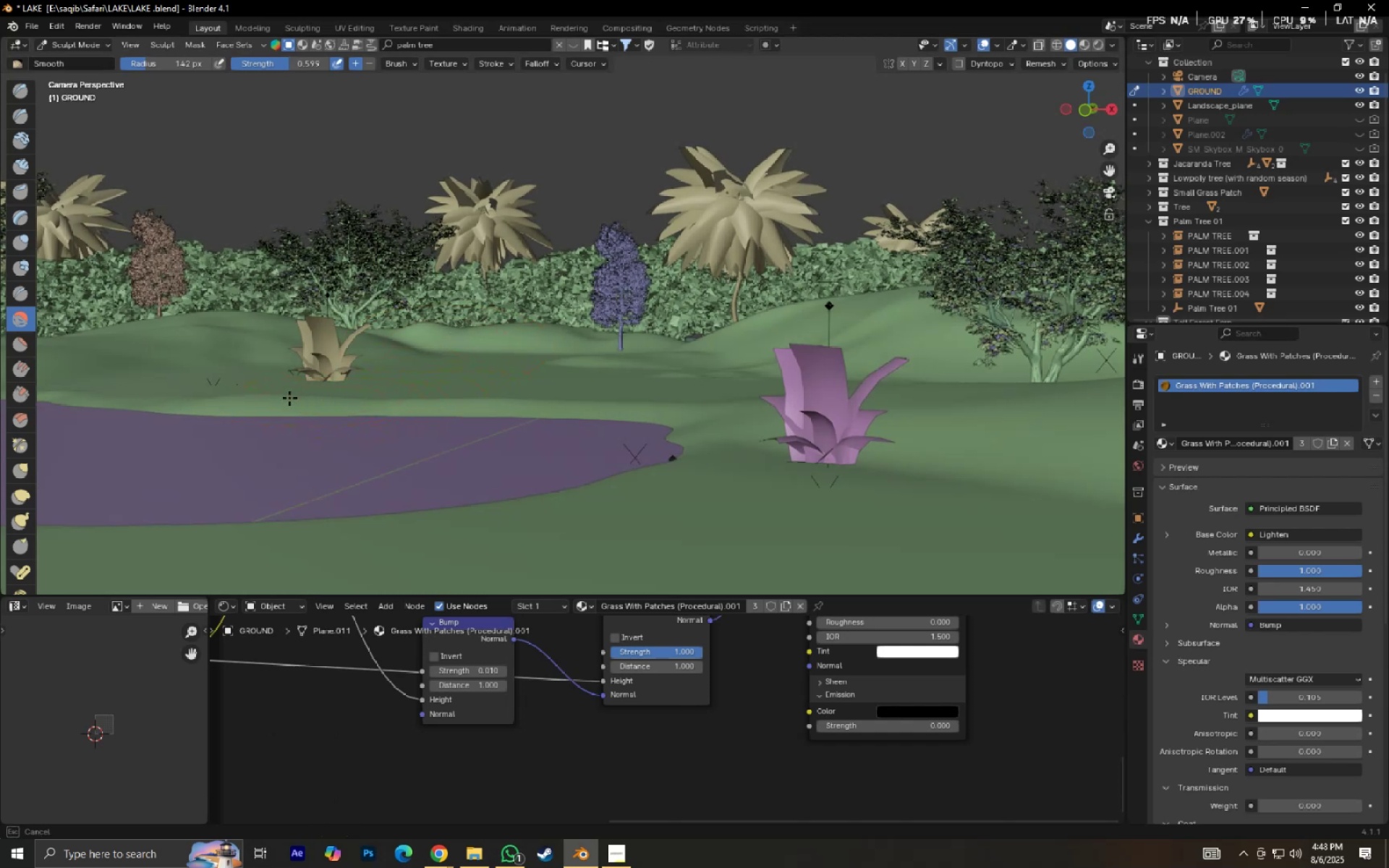 
left_click_drag(start_coordinate=[281, 398], to_coordinate=[268, 398])
 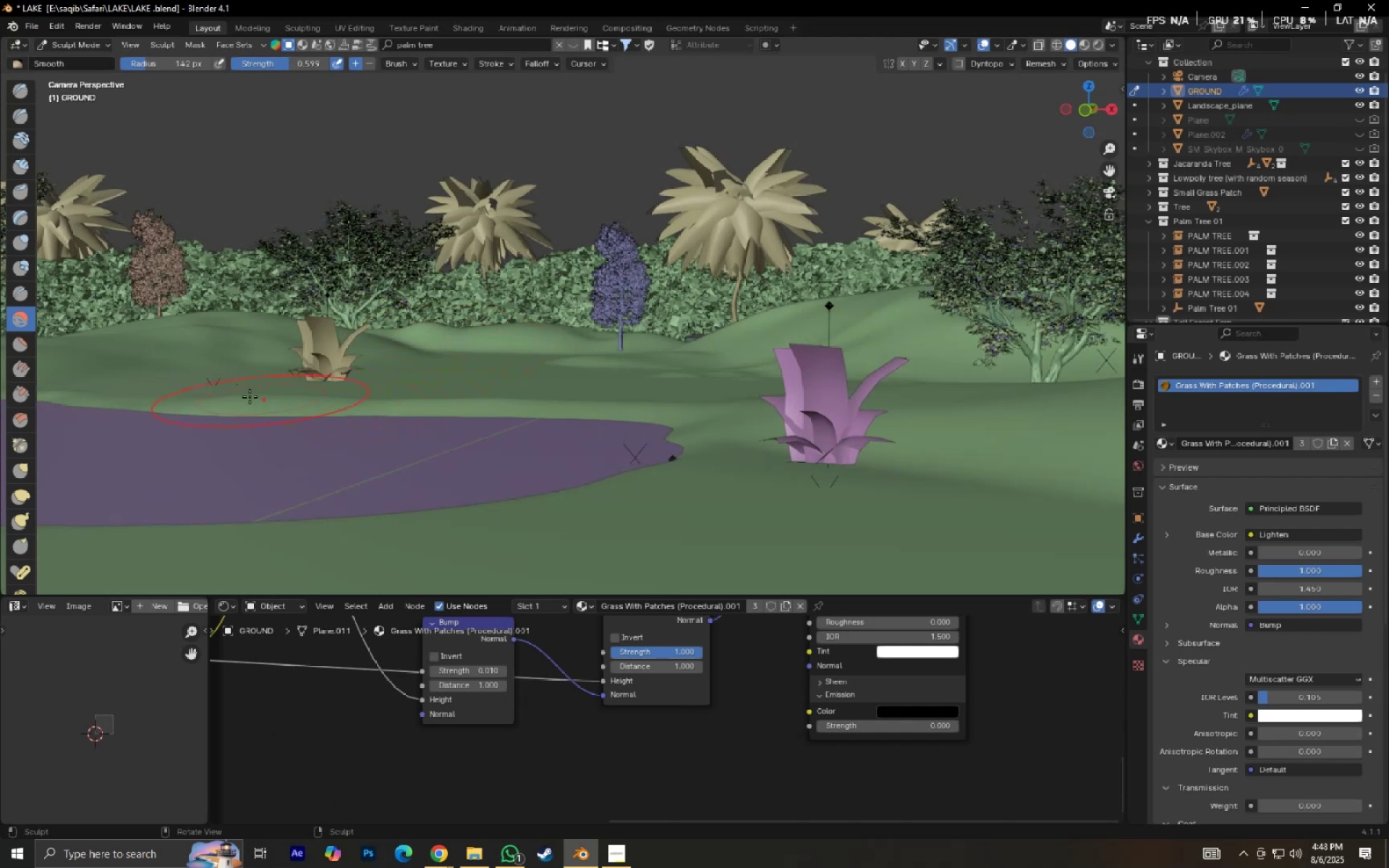 
left_click_drag(start_coordinate=[241, 396], to_coordinate=[232, 395])
 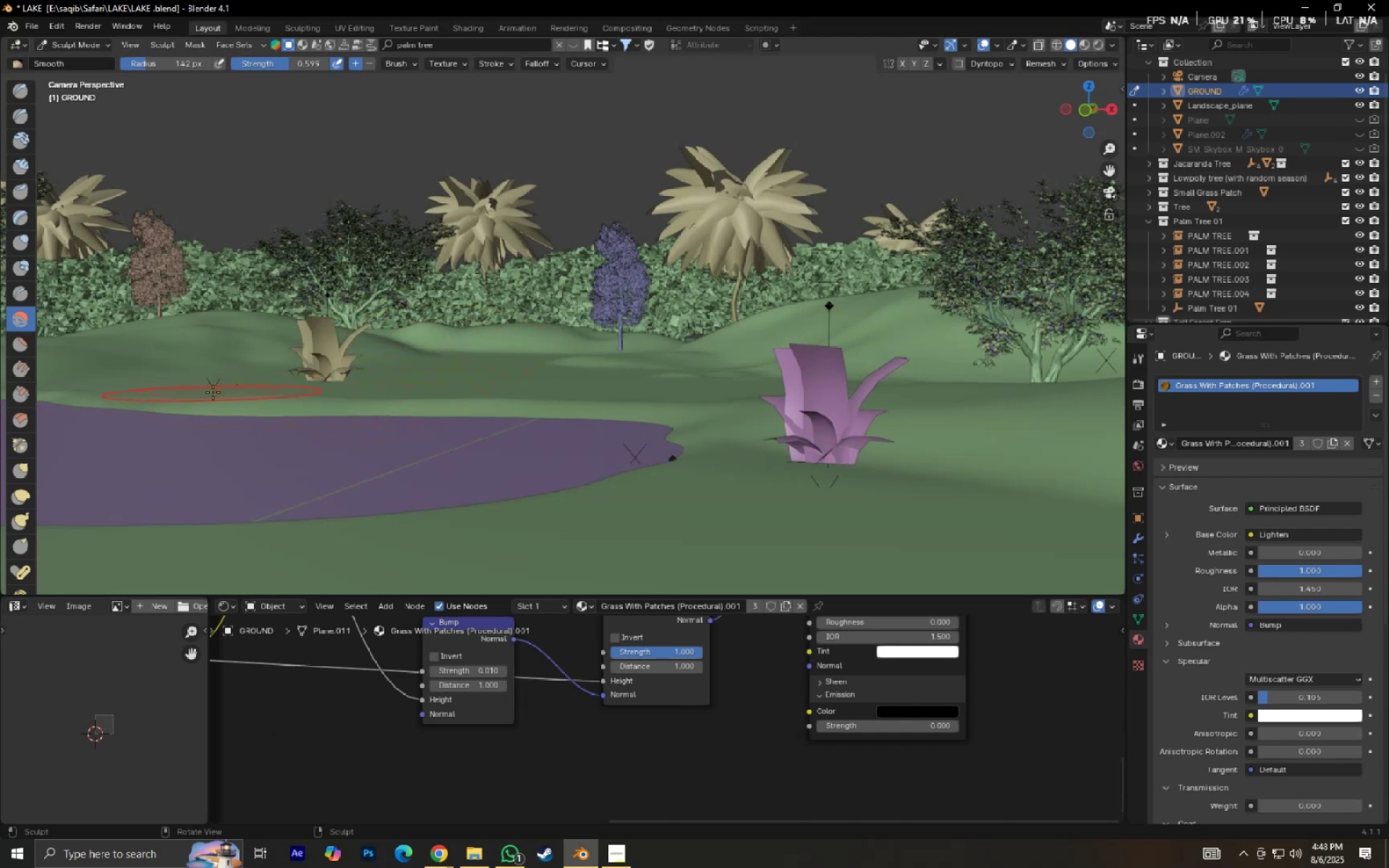 
left_click_drag(start_coordinate=[211, 392], to_coordinate=[300, 392])
 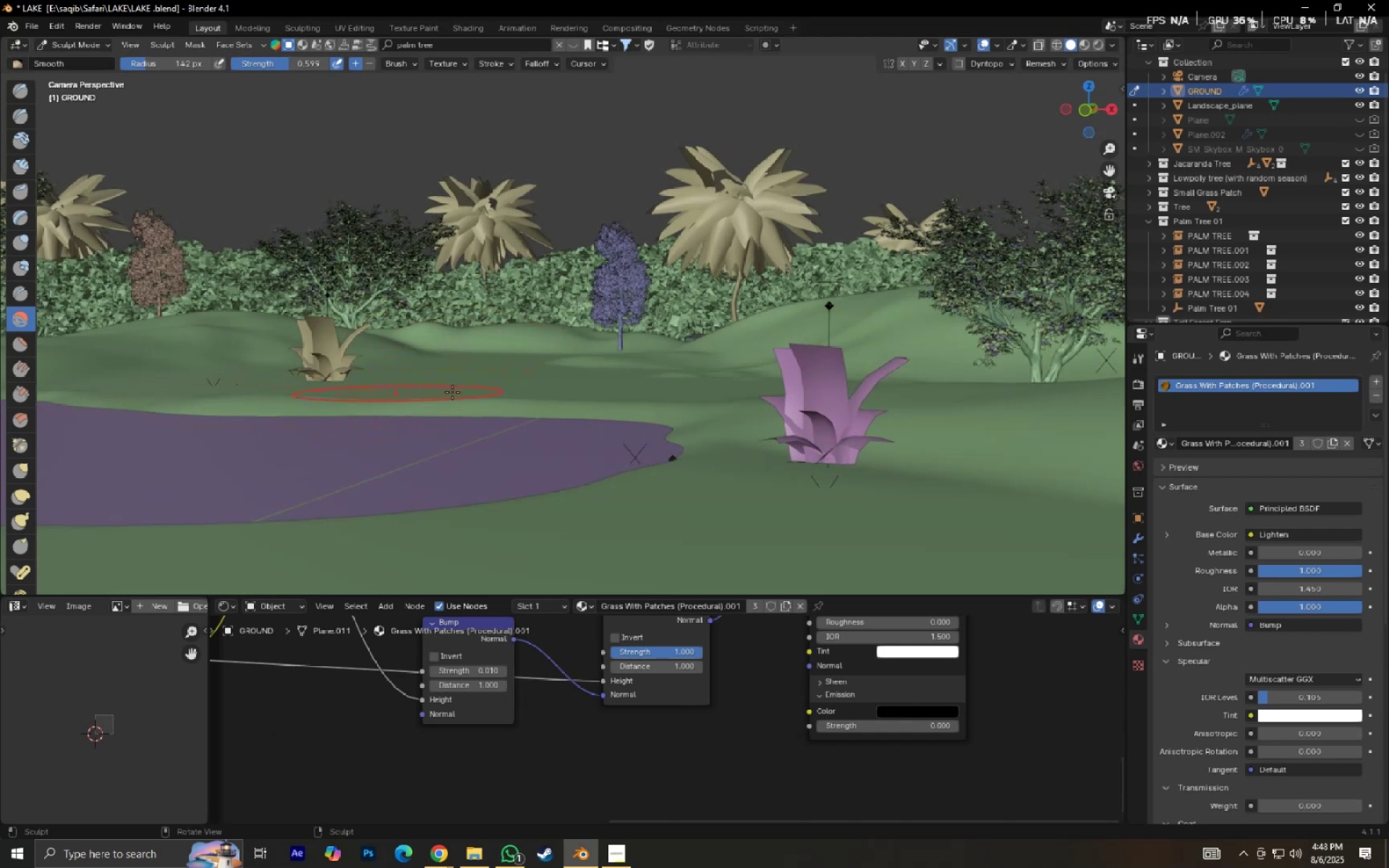 
left_click_drag(start_coordinate=[525, 392], to_coordinate=[596, 391])
 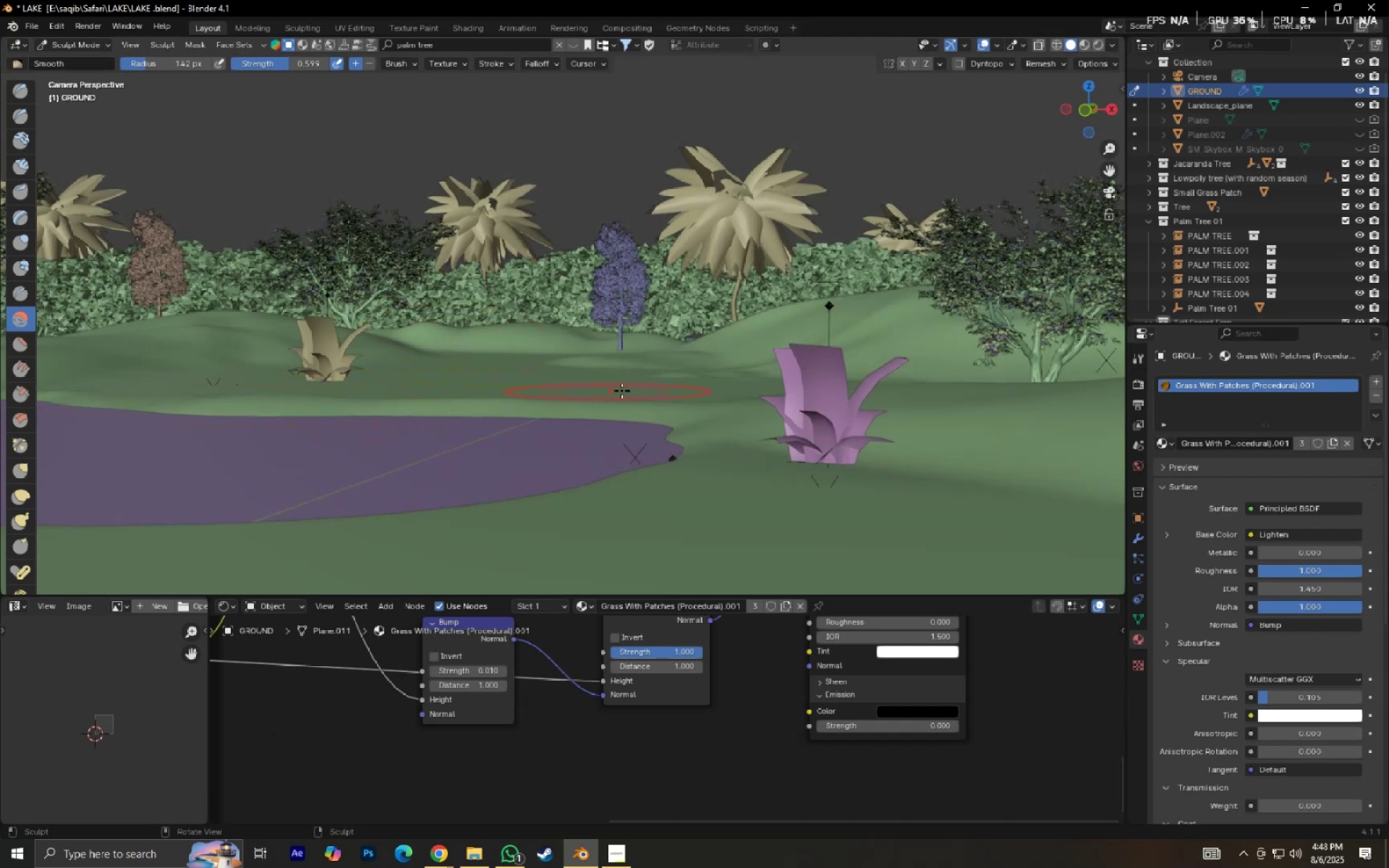 
left_click_drag(start_coordinate=[632, 391], to_coordinate=[647, 393])
 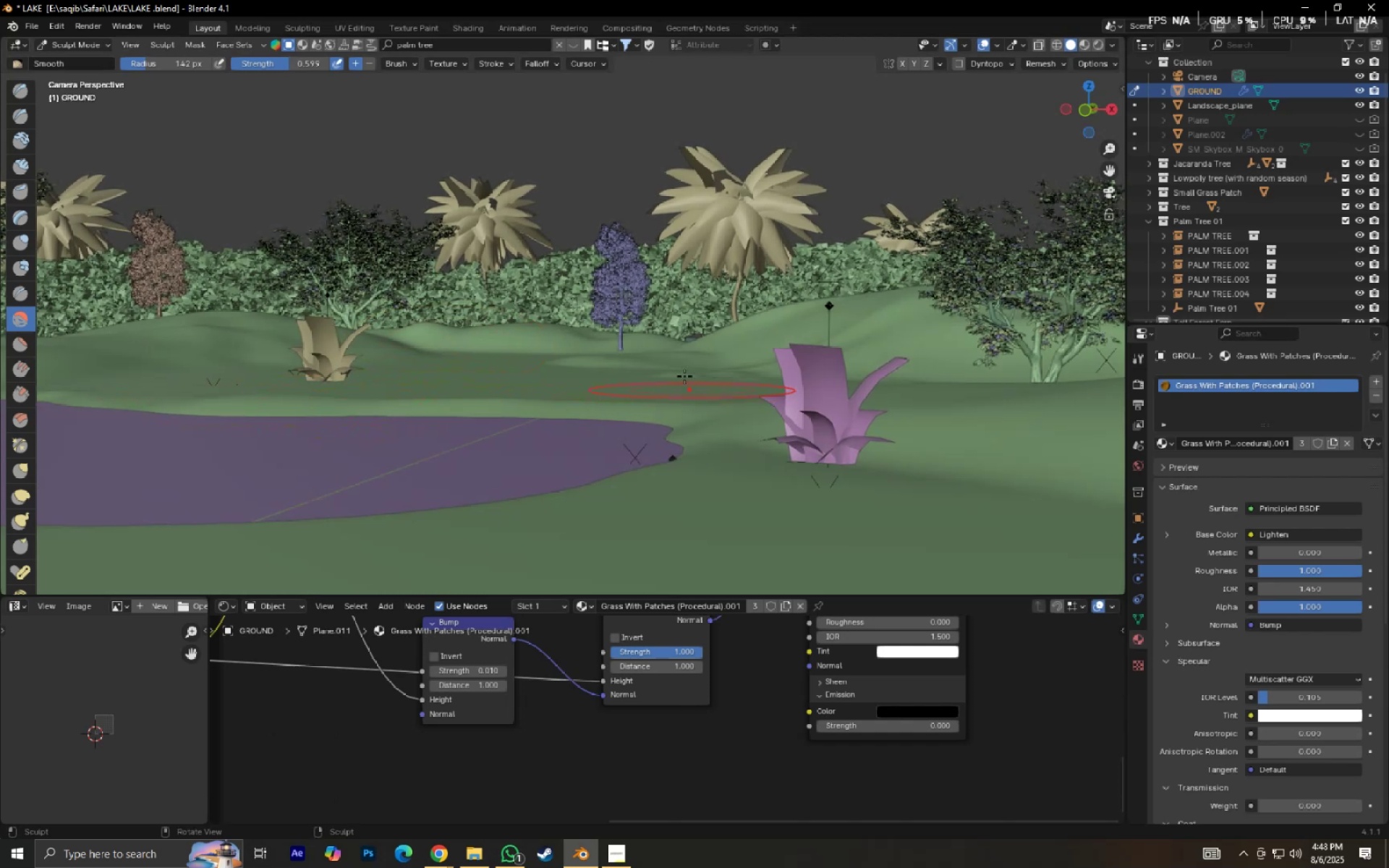 
left_click_drag(start_coordinate=[674, 367], to_coordinate=[658, 370])
 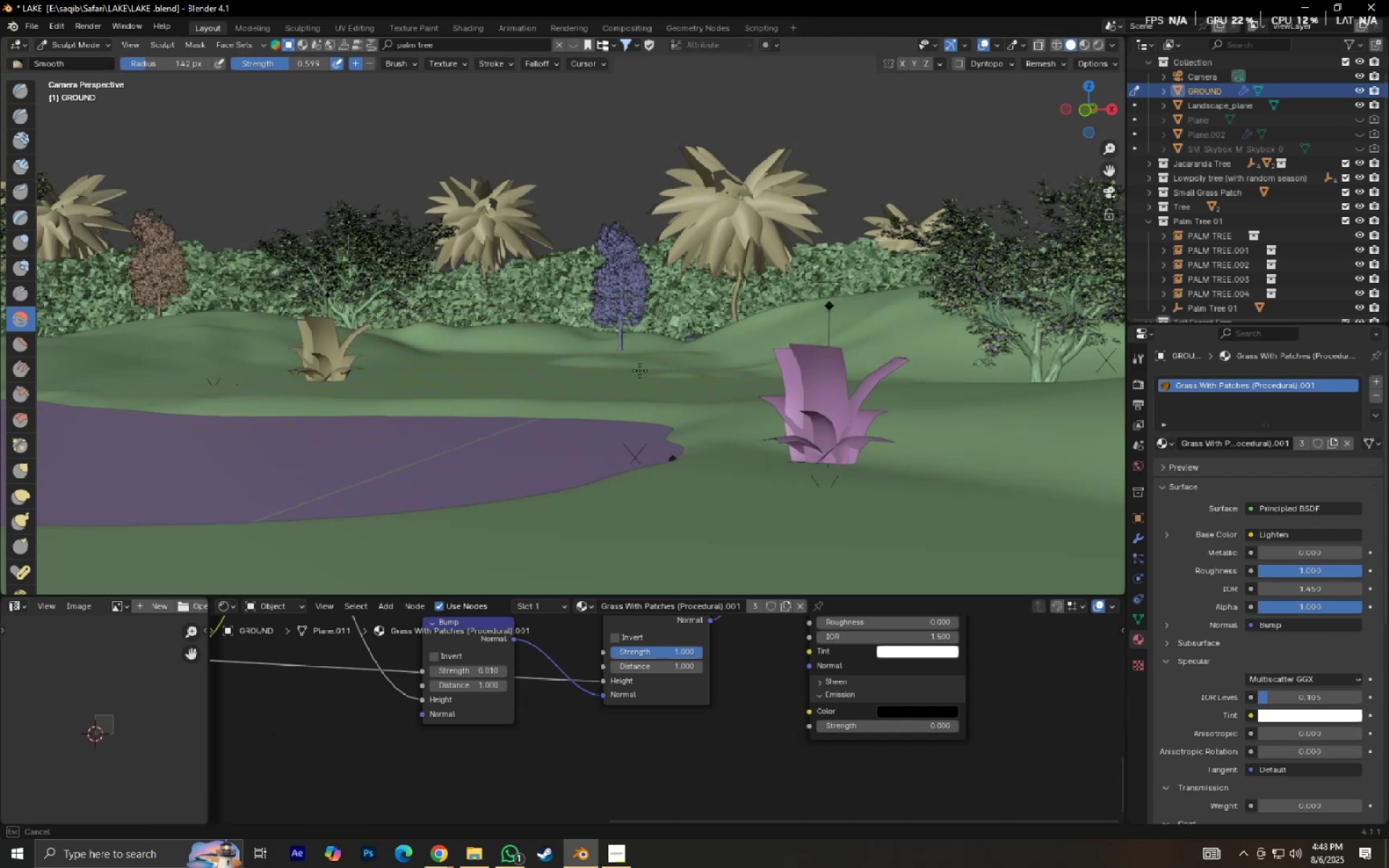 
left_click_drag(start_coordinate=[611, 368], to_coordinate=[599, 361])
 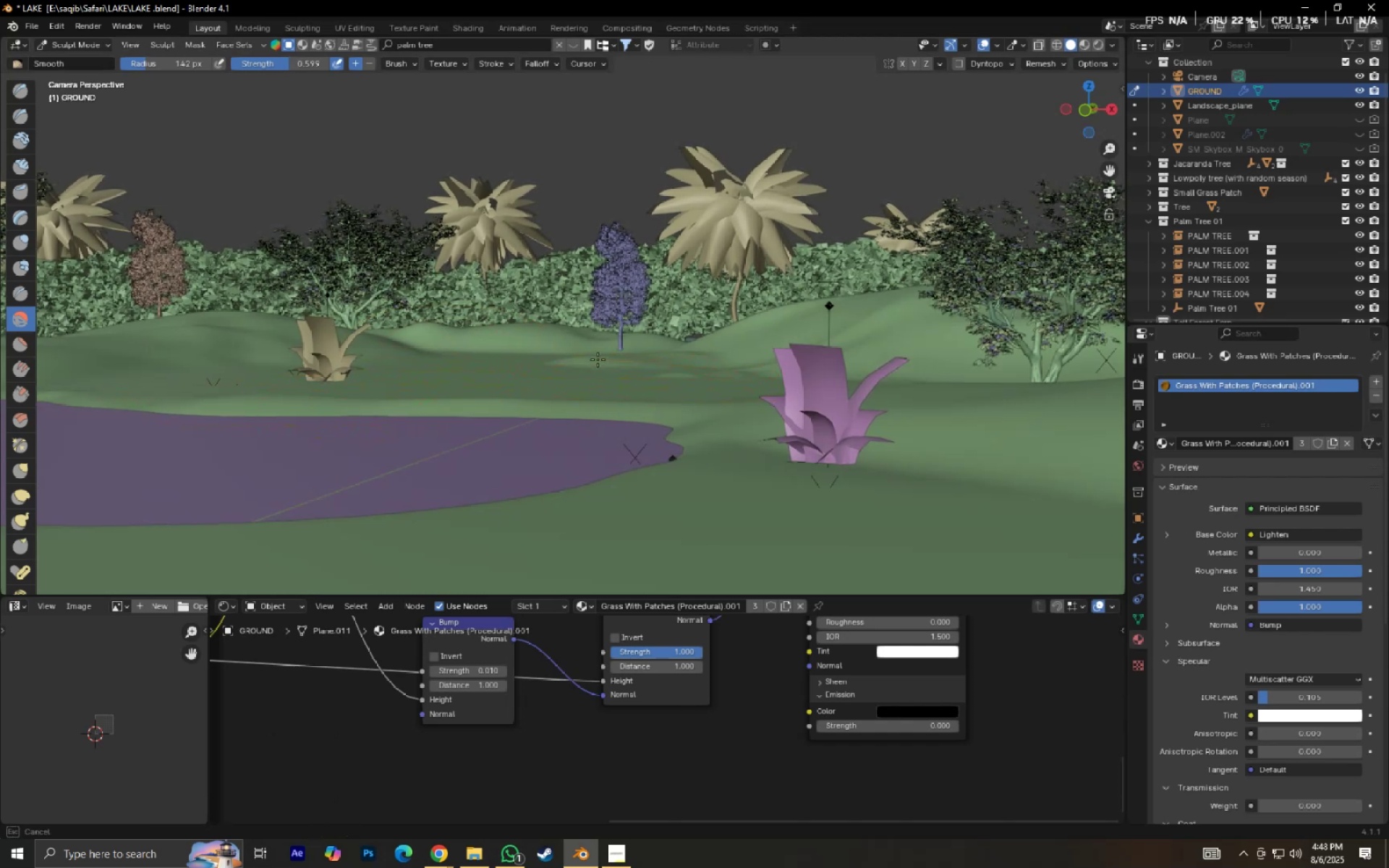 
left_click_drag(start_coordinate=[611, 364], to_coordinate=[697, 369])
 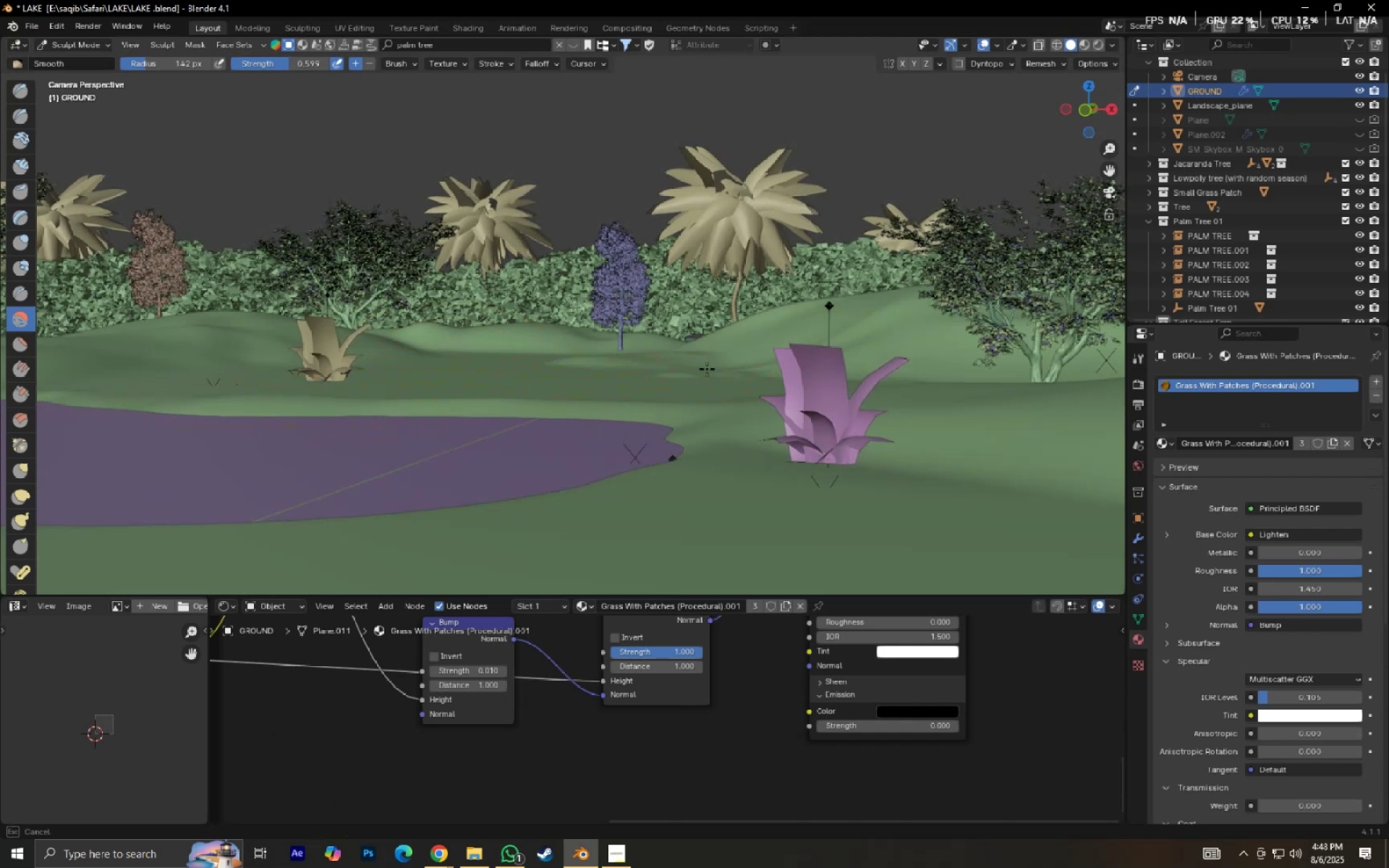 
left_click_drag(start_coordinate=[722, 369], to_coordinate=[689, 339])
 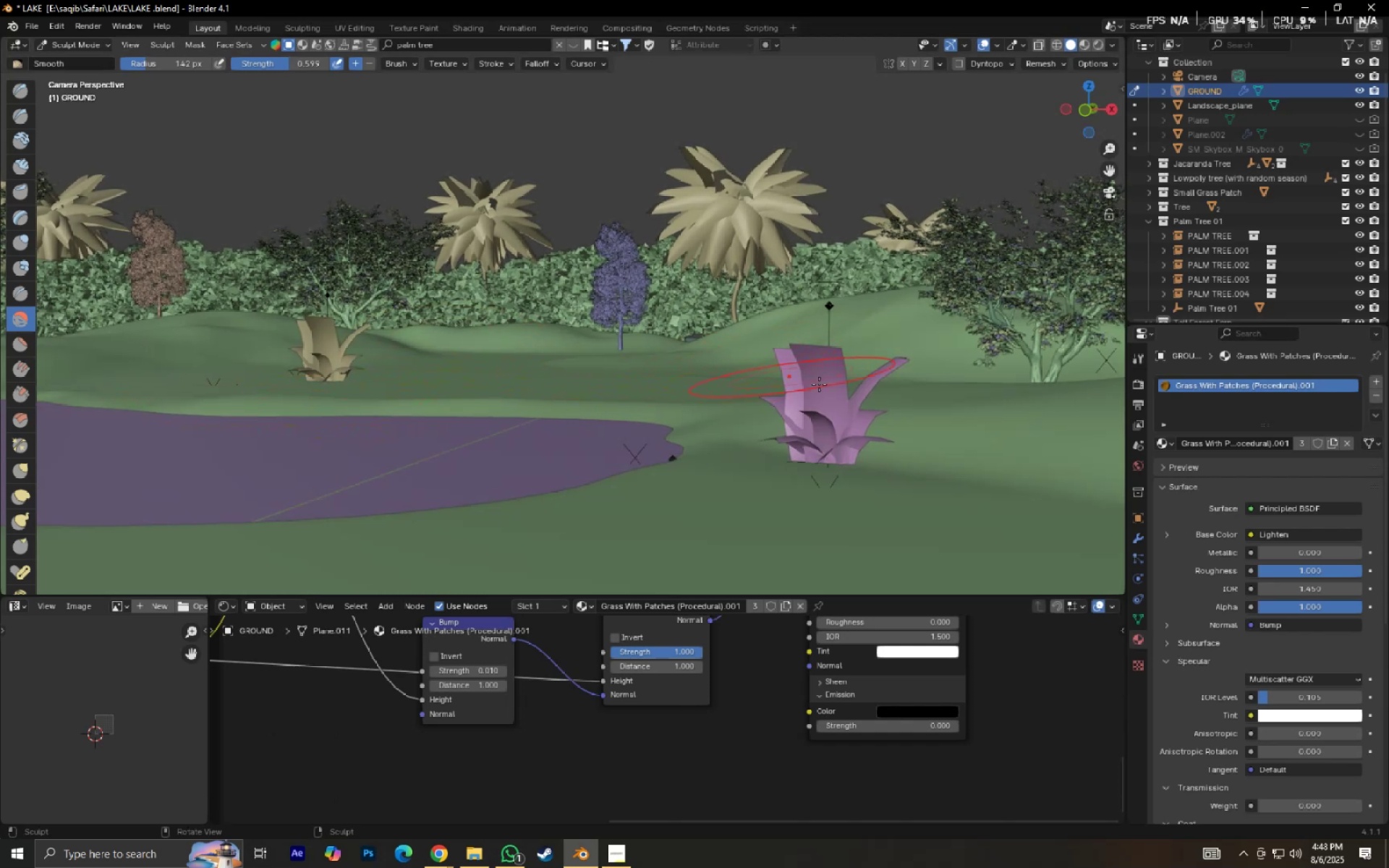 
left_click_drag(start_coordinate=[955, 462], to_coordinate=[1060, 467])
 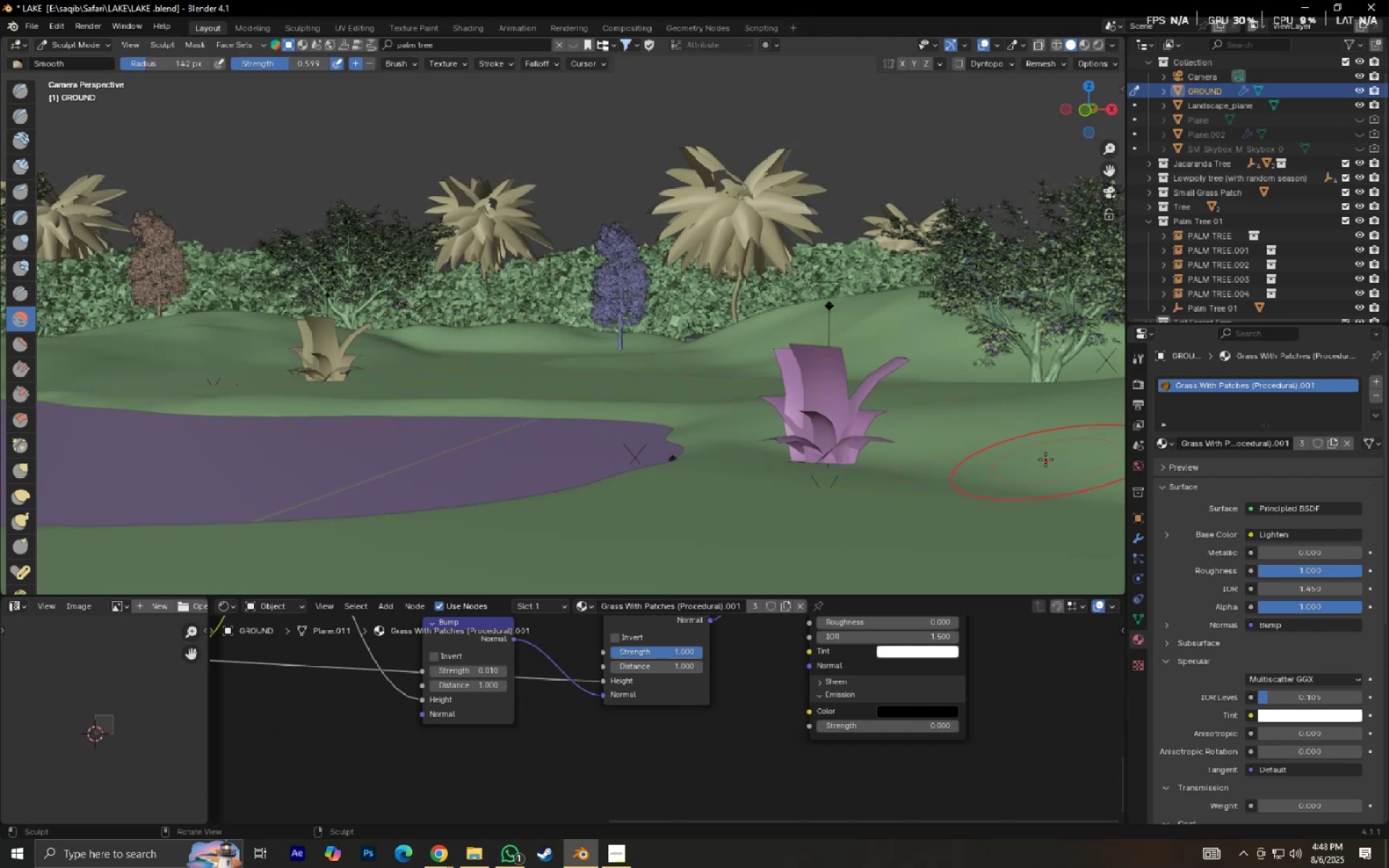 
scroll: coordinate [1026, 467], scroll_direction: down, amount: 4.0
 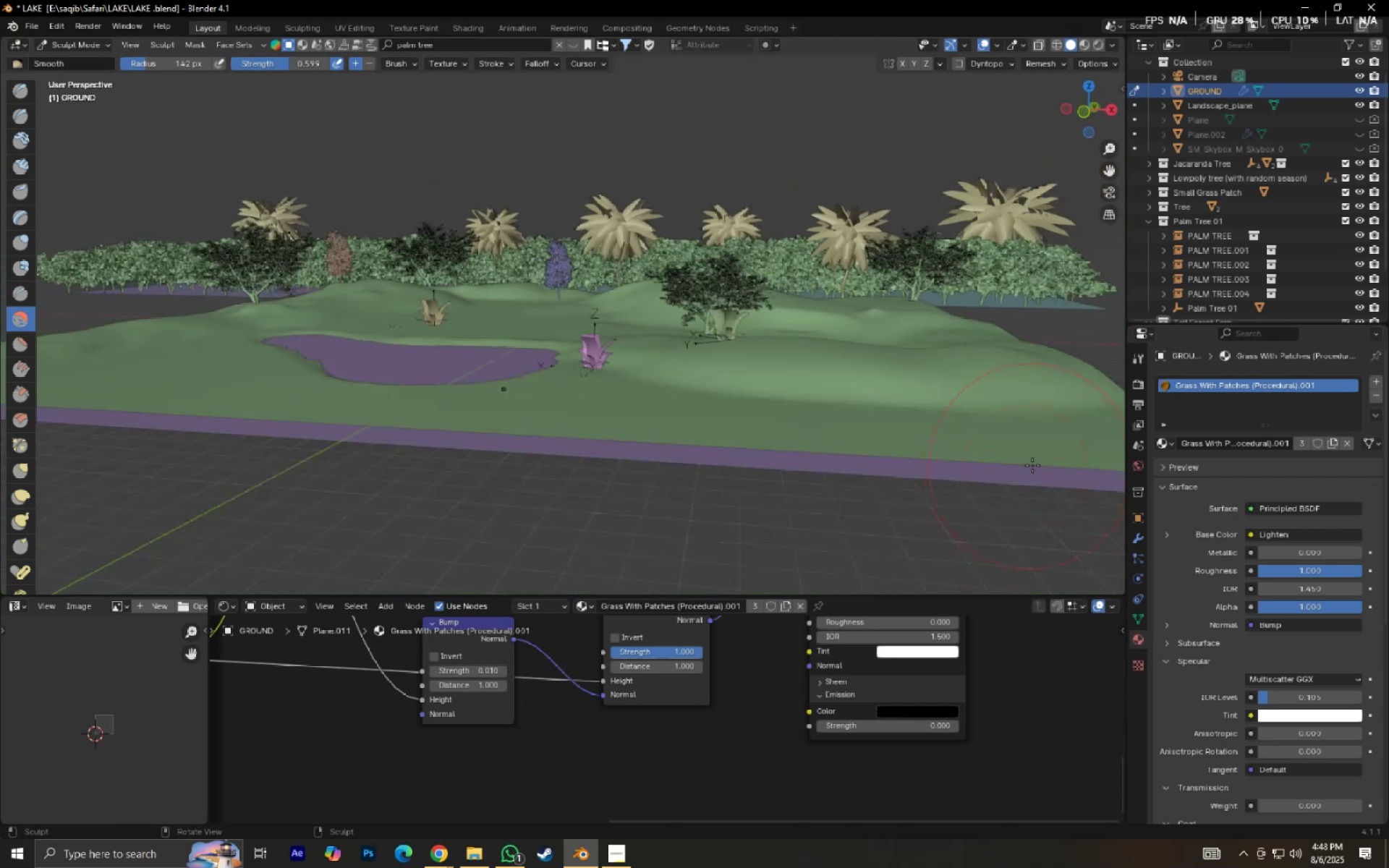 
left_click_drag(start_coordinate=[1006, 444], to_coordinate=[745, 394])
 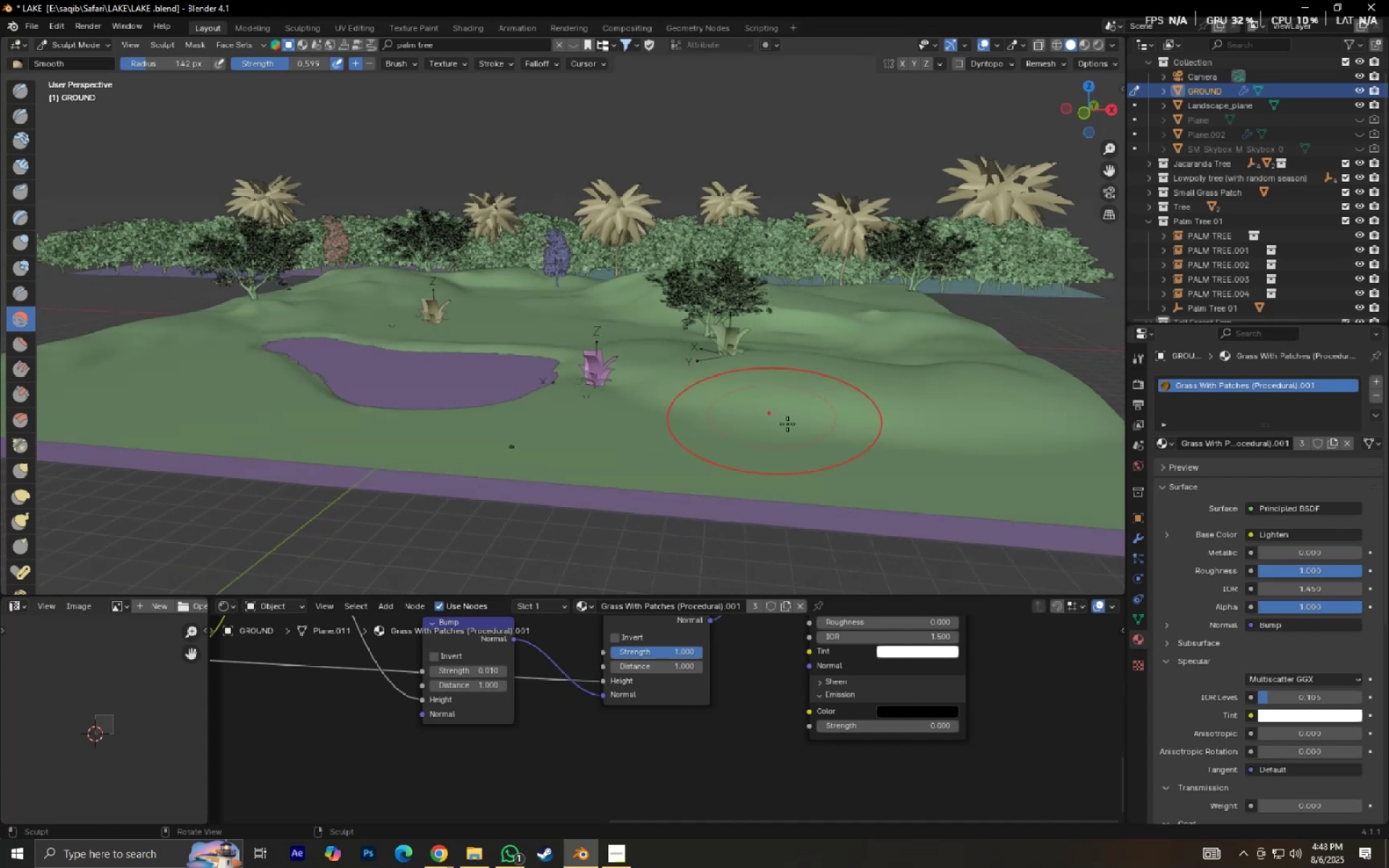 
left_click_drag(start_coordinate=[833, 443], to_coordinate=[590, 331])
 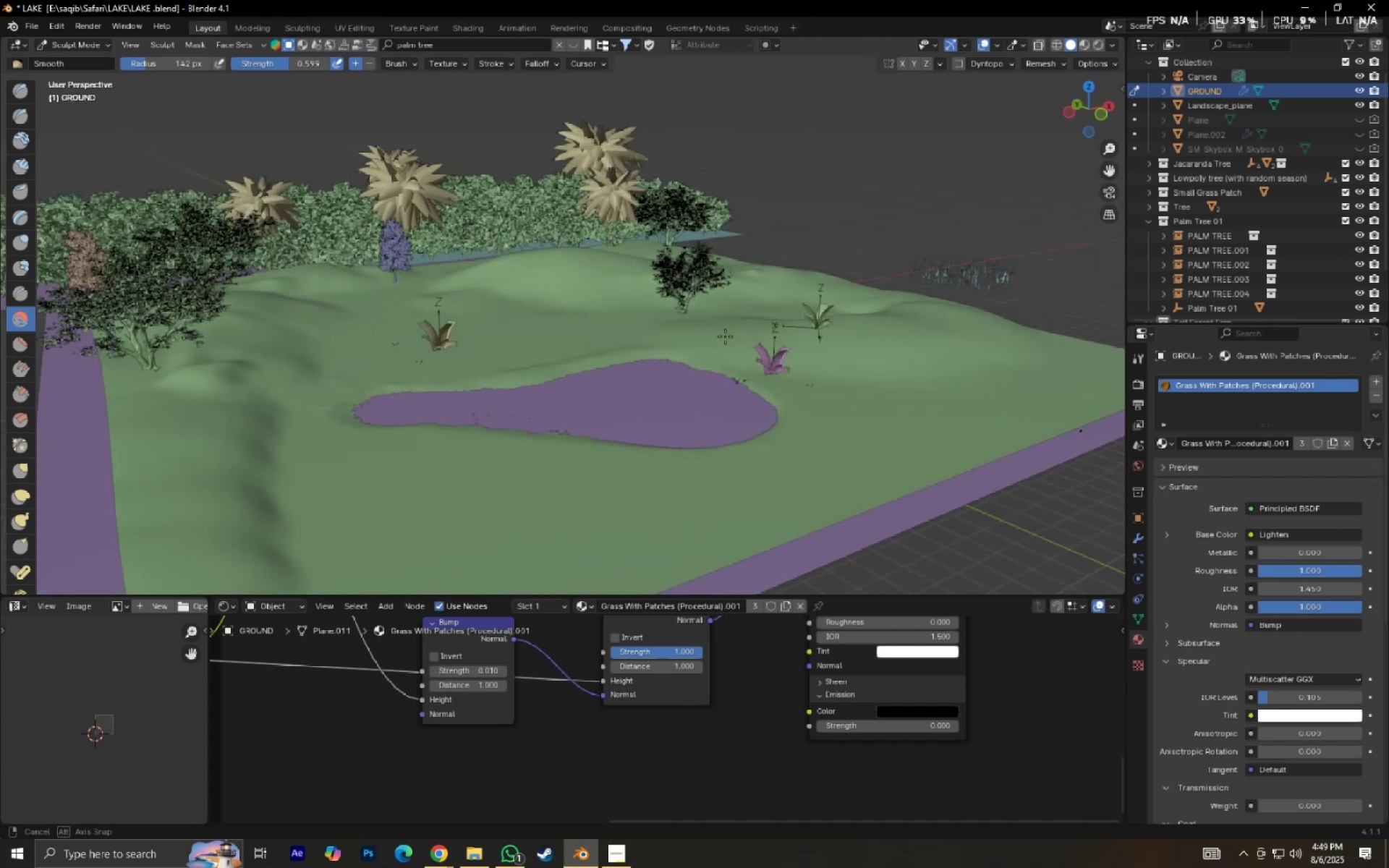 
left_click_drag(start_coordinate=[621, 280], to_coordinate=[442, 526])
 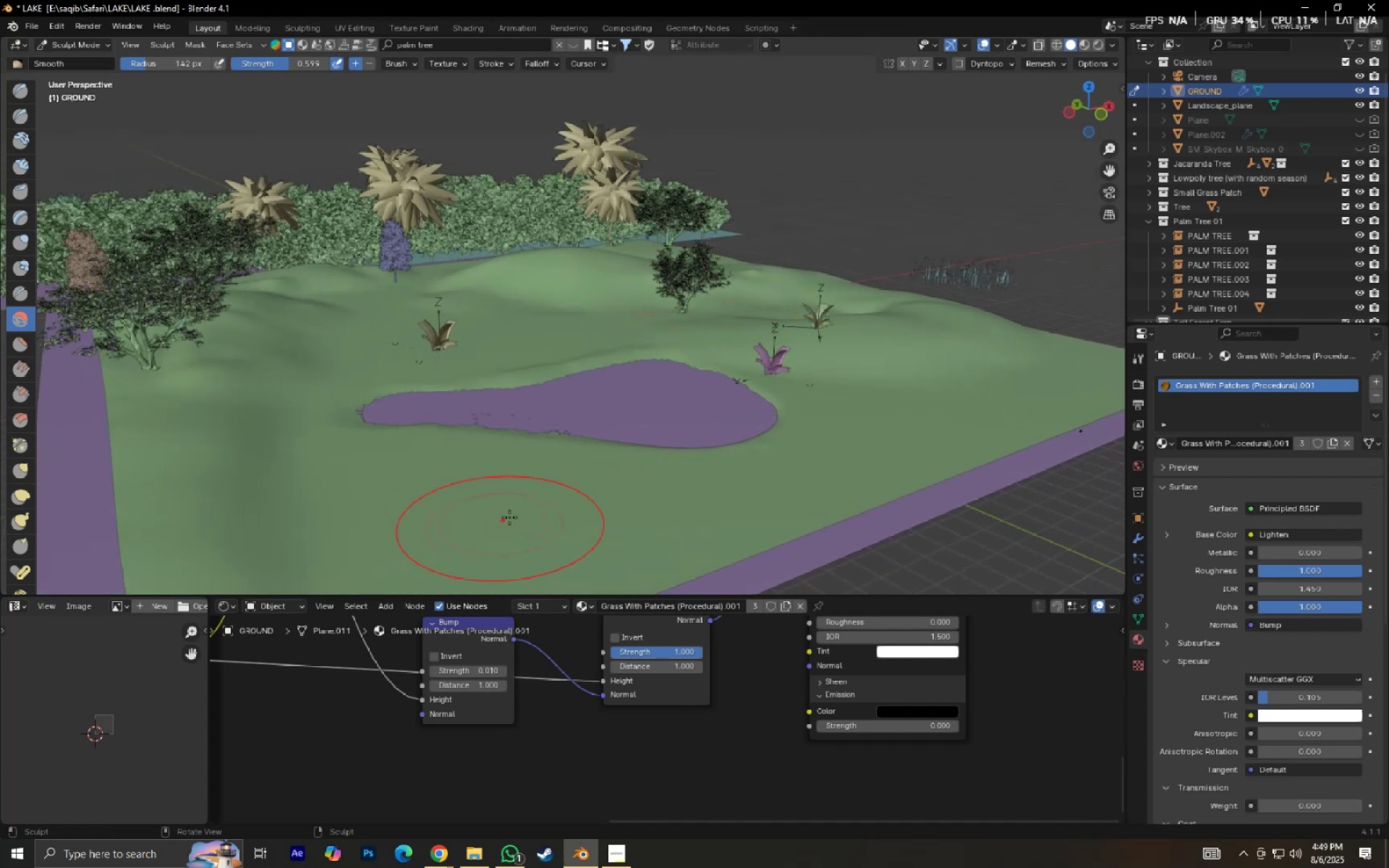 
scroll: coordinate [482, 491], scroll_direction: down, amount: 2.0
 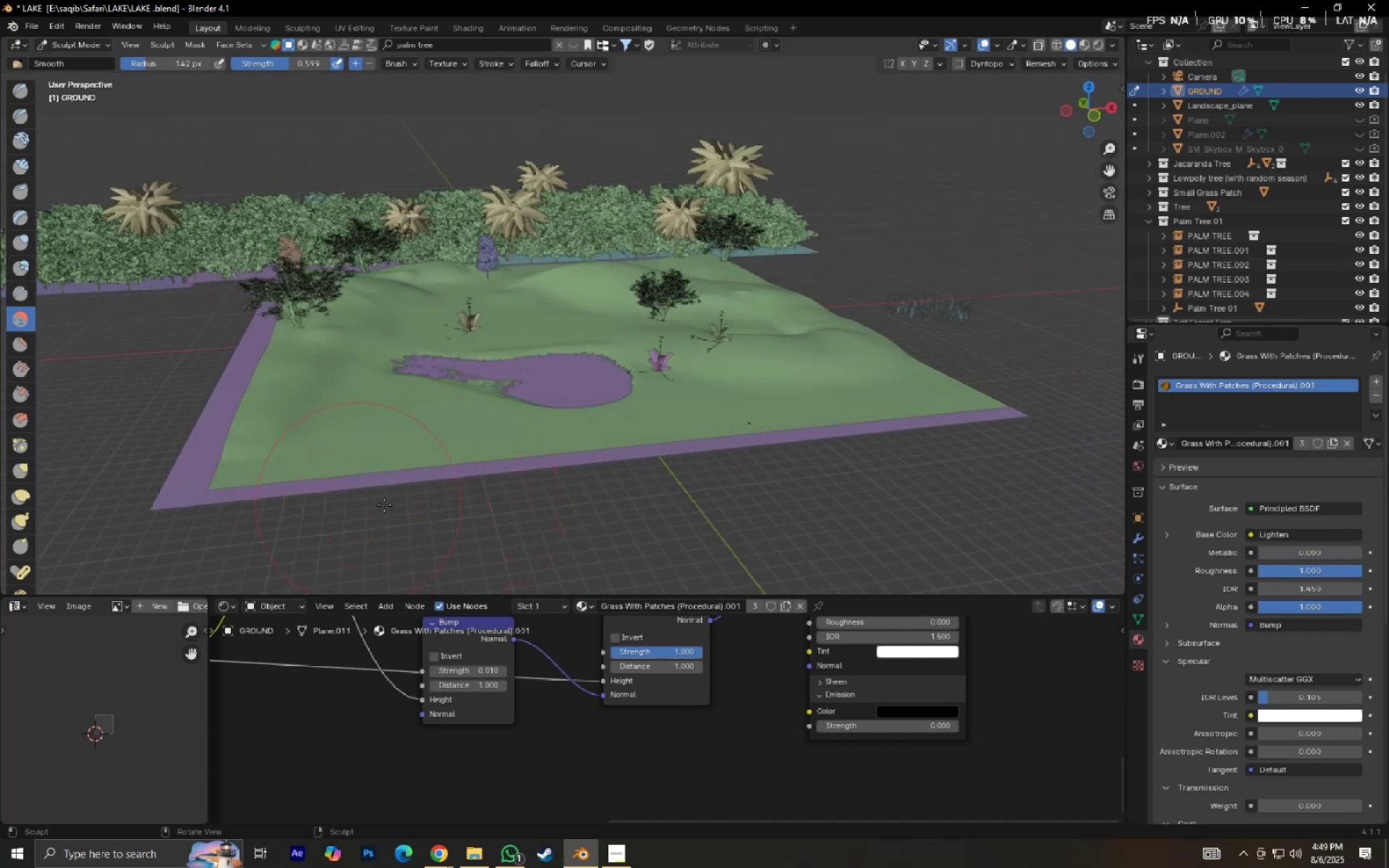 
left_click_drag(start_coordinate=[765, 431], to_coordinate=[315, 343])
 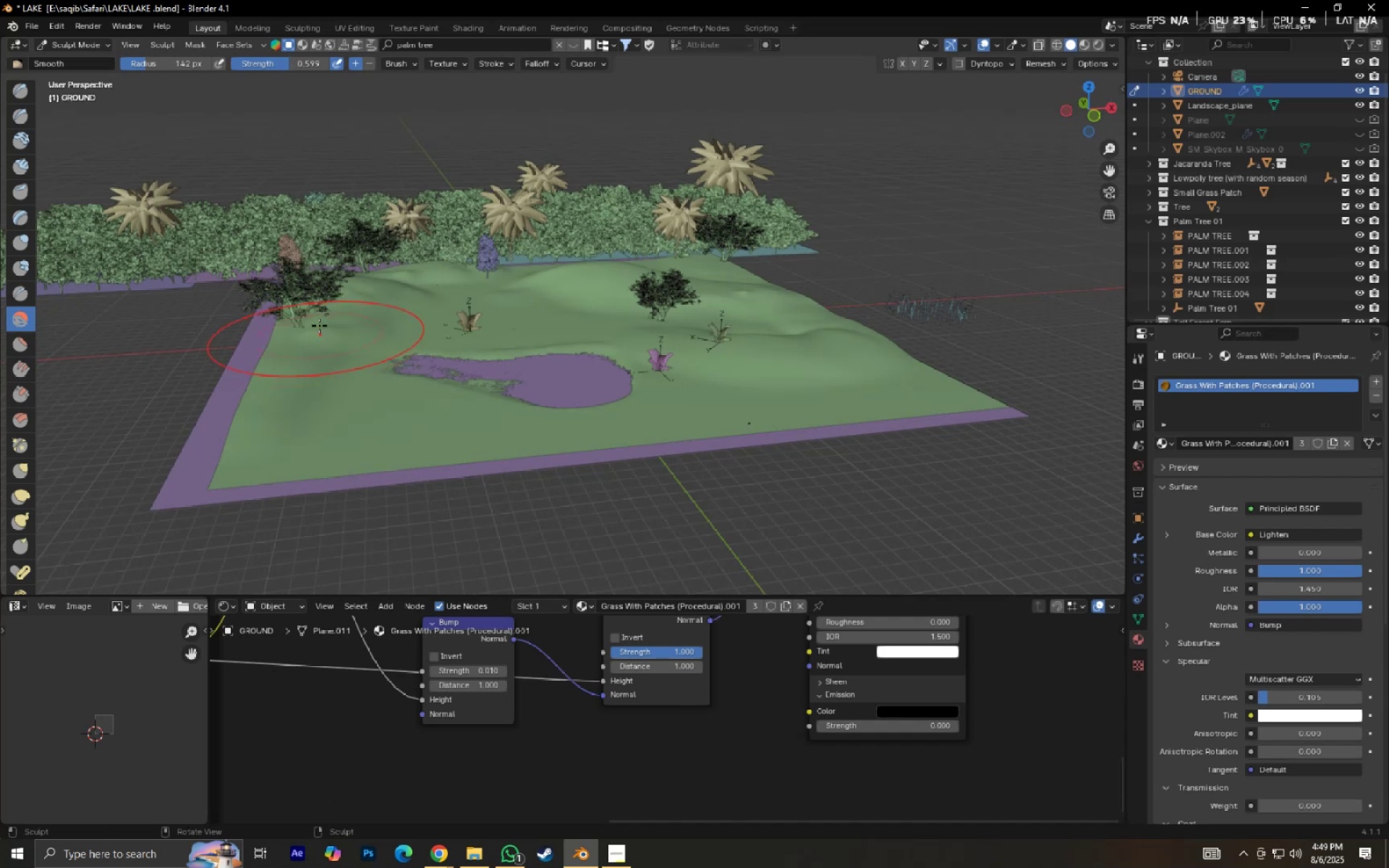 
left_click_drag(start_coordinate=[323, 308], to_coordinate=[334, 288])
 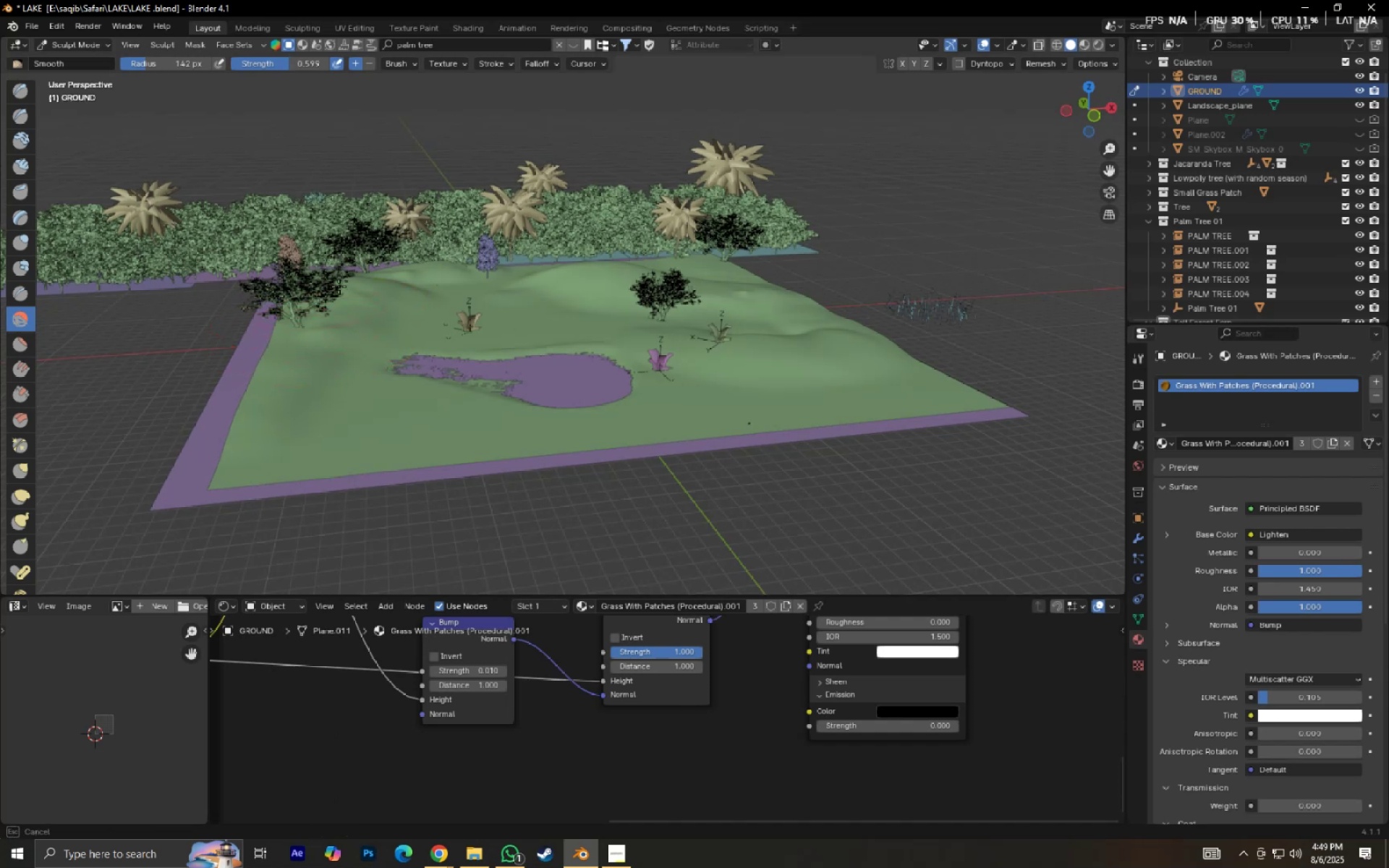 
left_click_drag(start_coordinate=[350, 284], to_coordinate=[362, 286])
 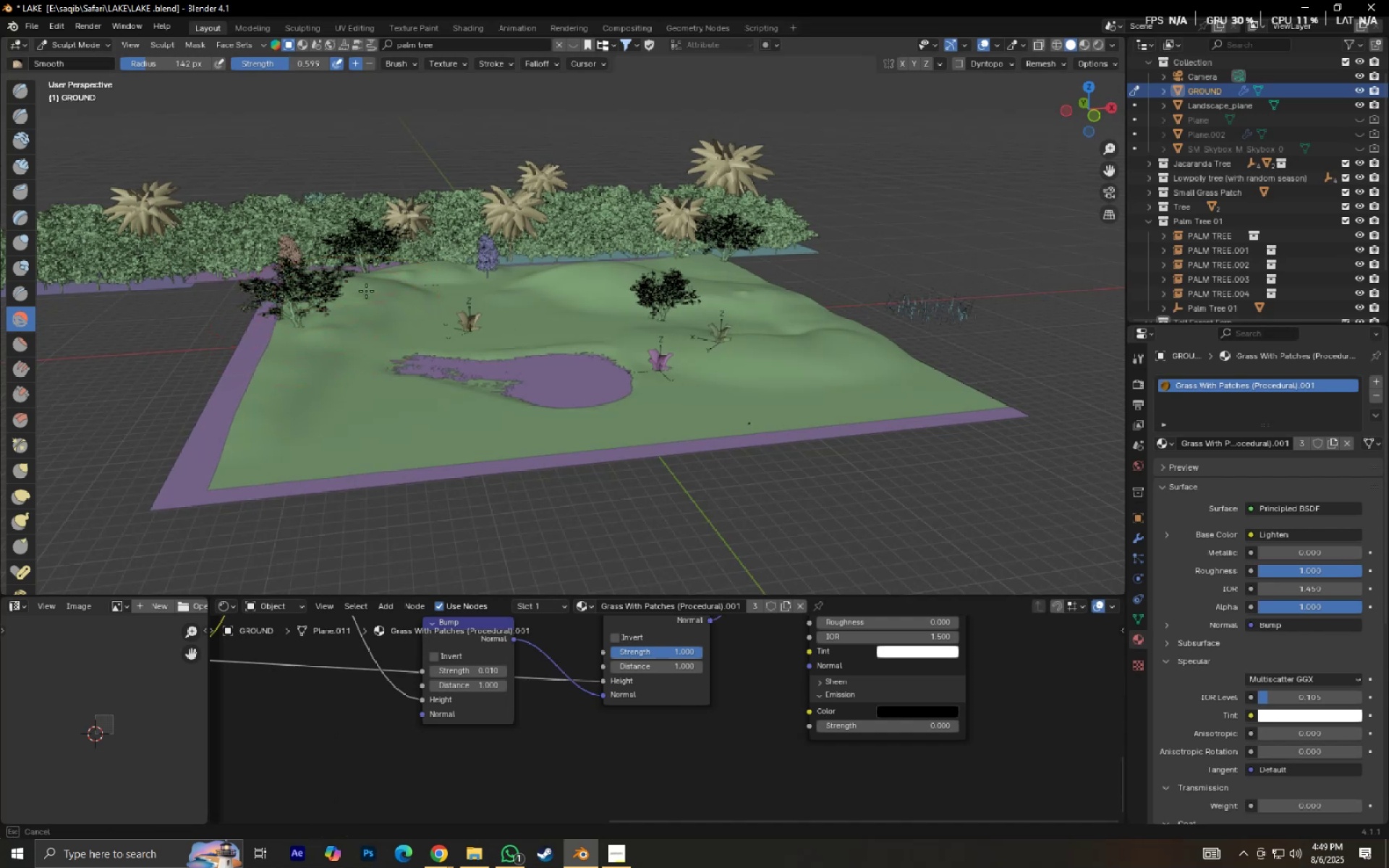 
left_click_drag(start_coordinate=[368, 303], to_coordinate=[557, 258])
 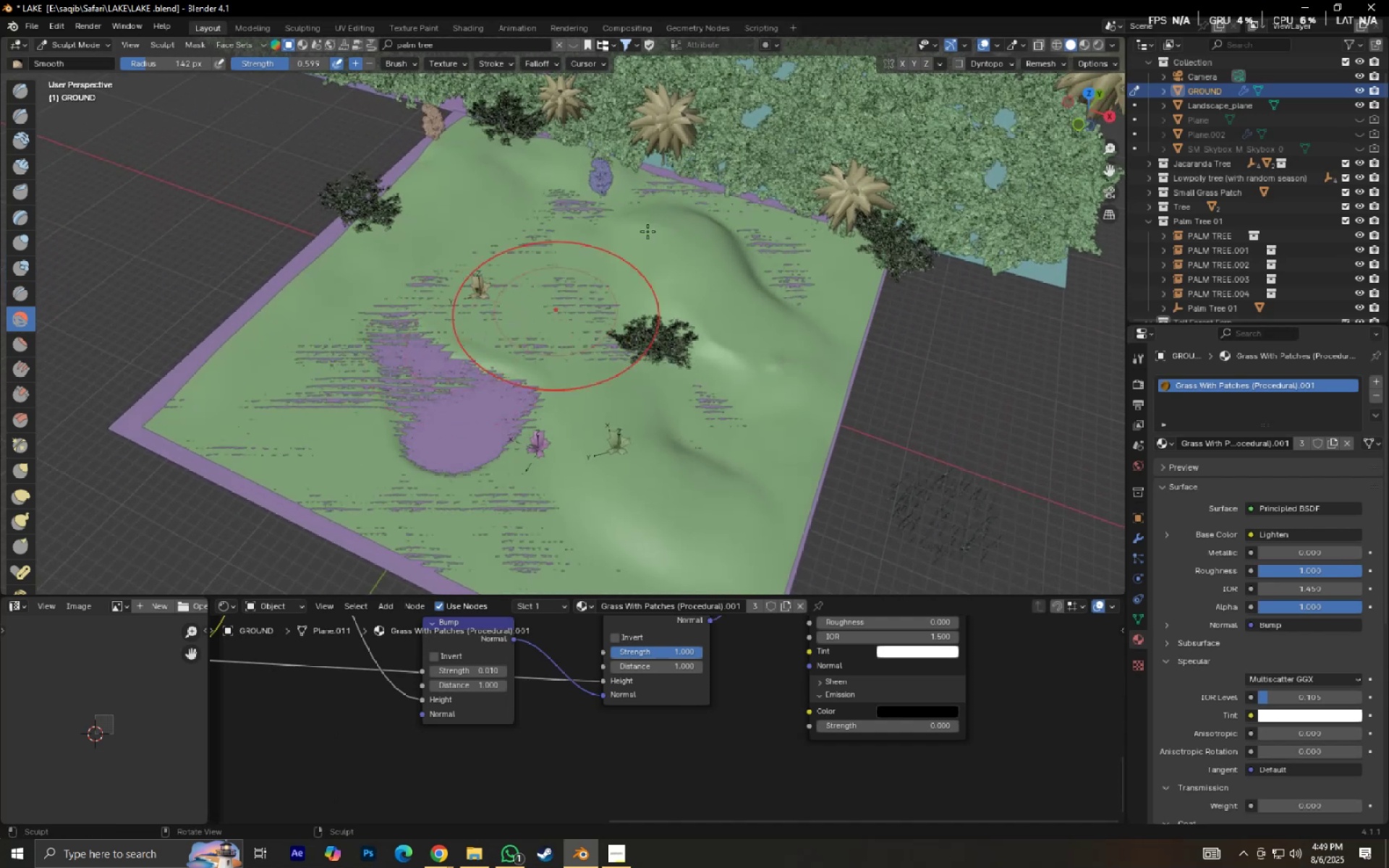 
left_click_drag(start_coordinate=[634, 206], to_coordinate=[581, 444])
 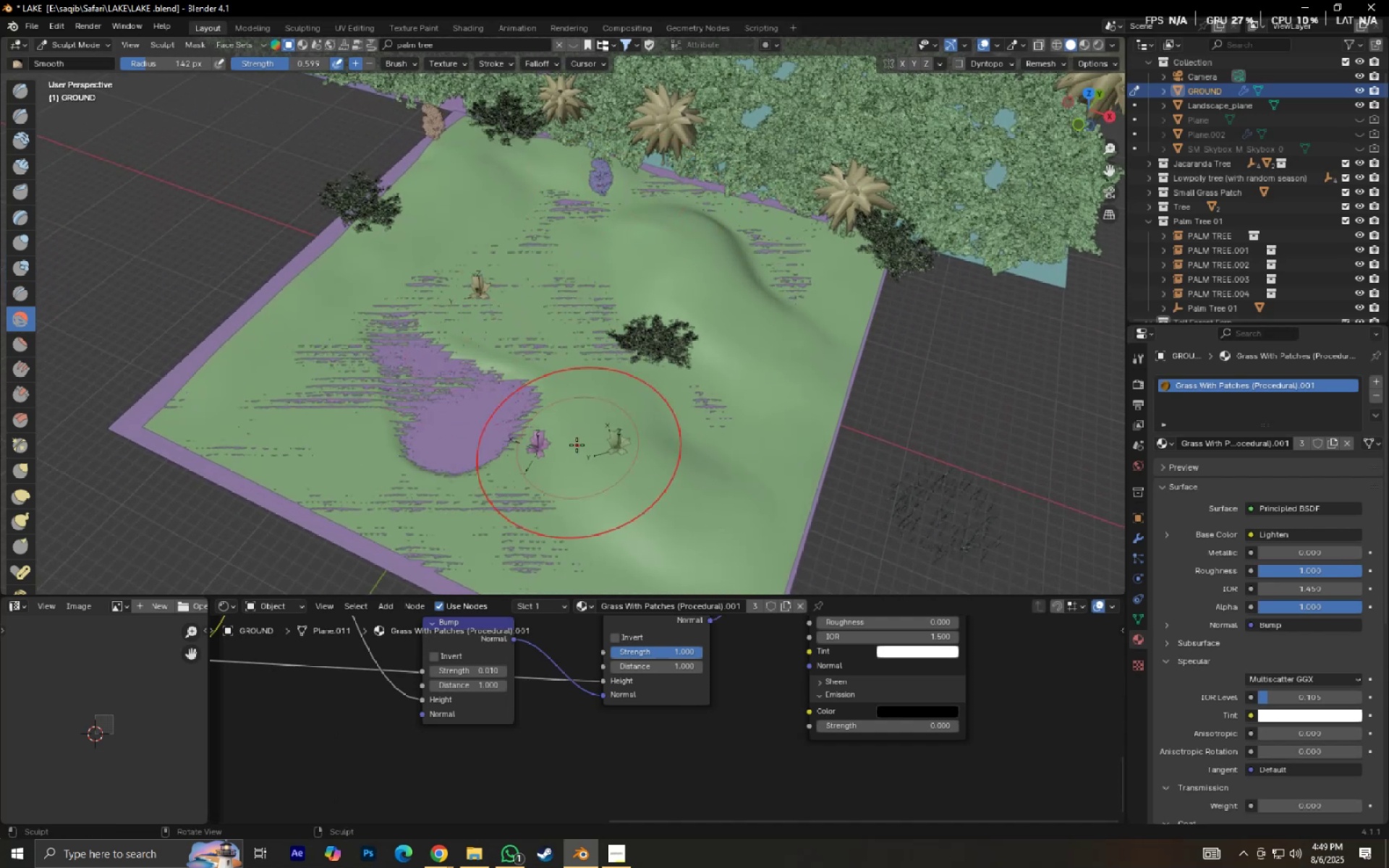 
key(Numpad0)
 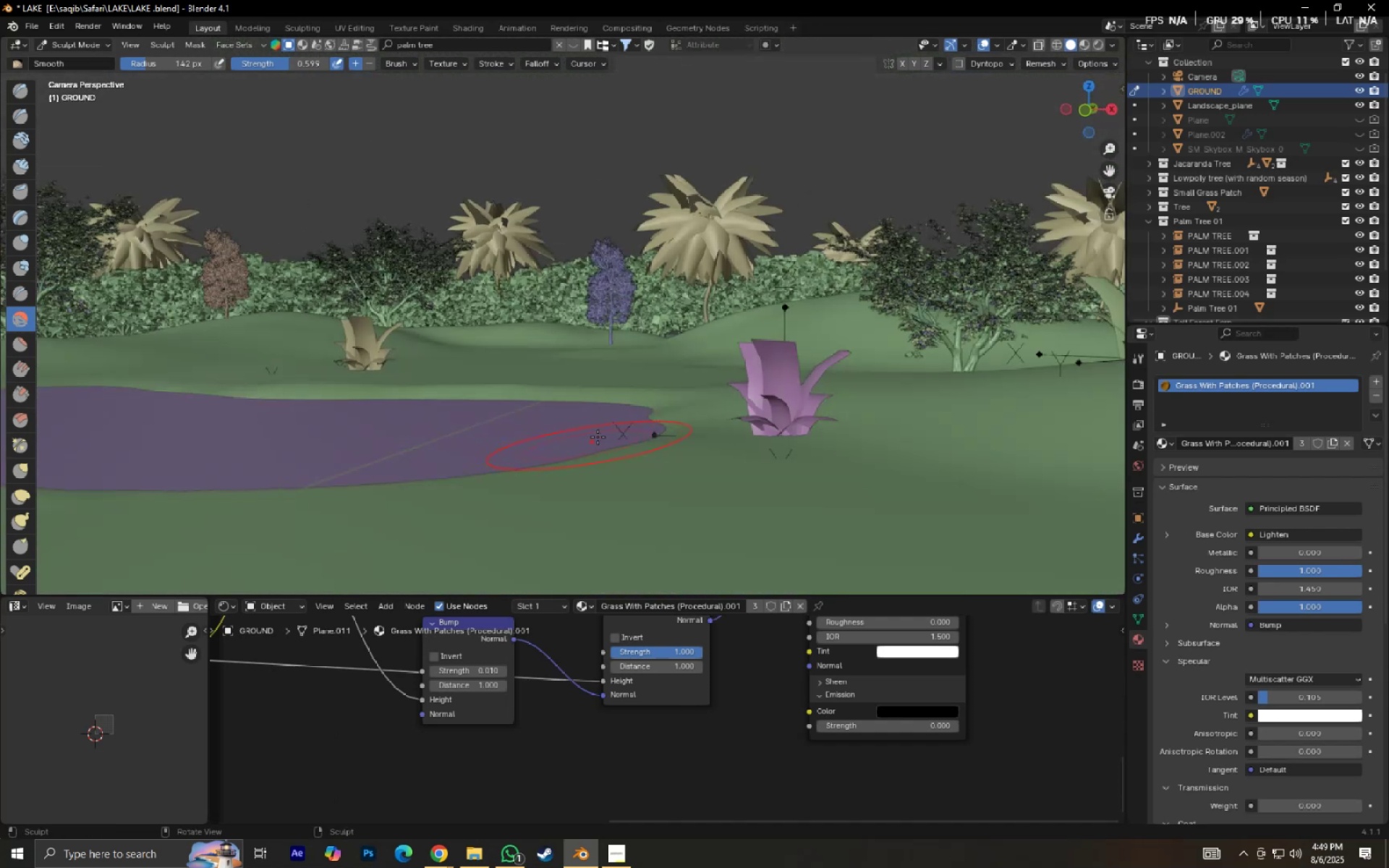 
scroll: coordinate [636, 415], scroll_direction: down, amount: 3.0
 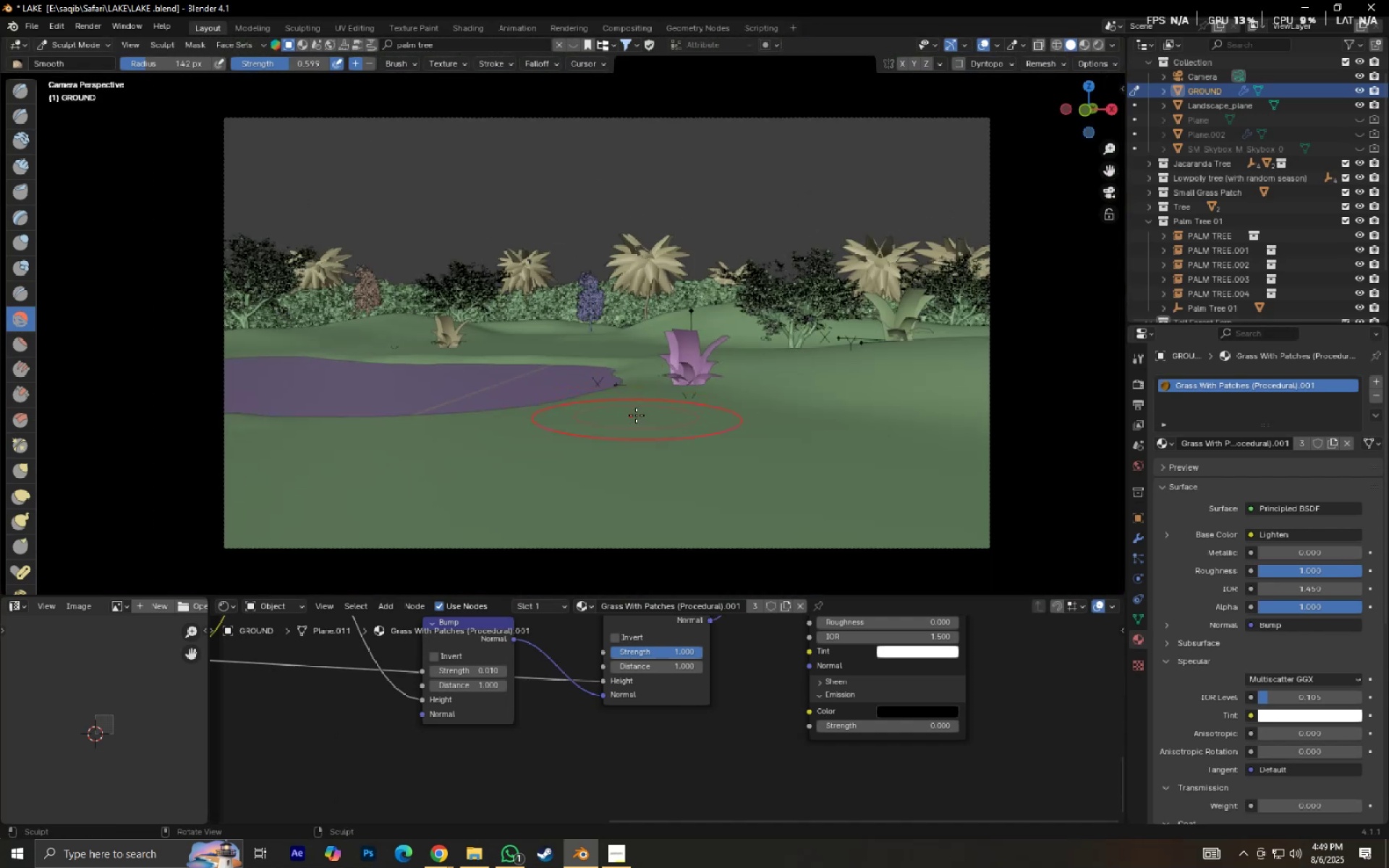 
hold_key(key=ShiftLeft, duration=0.41)
 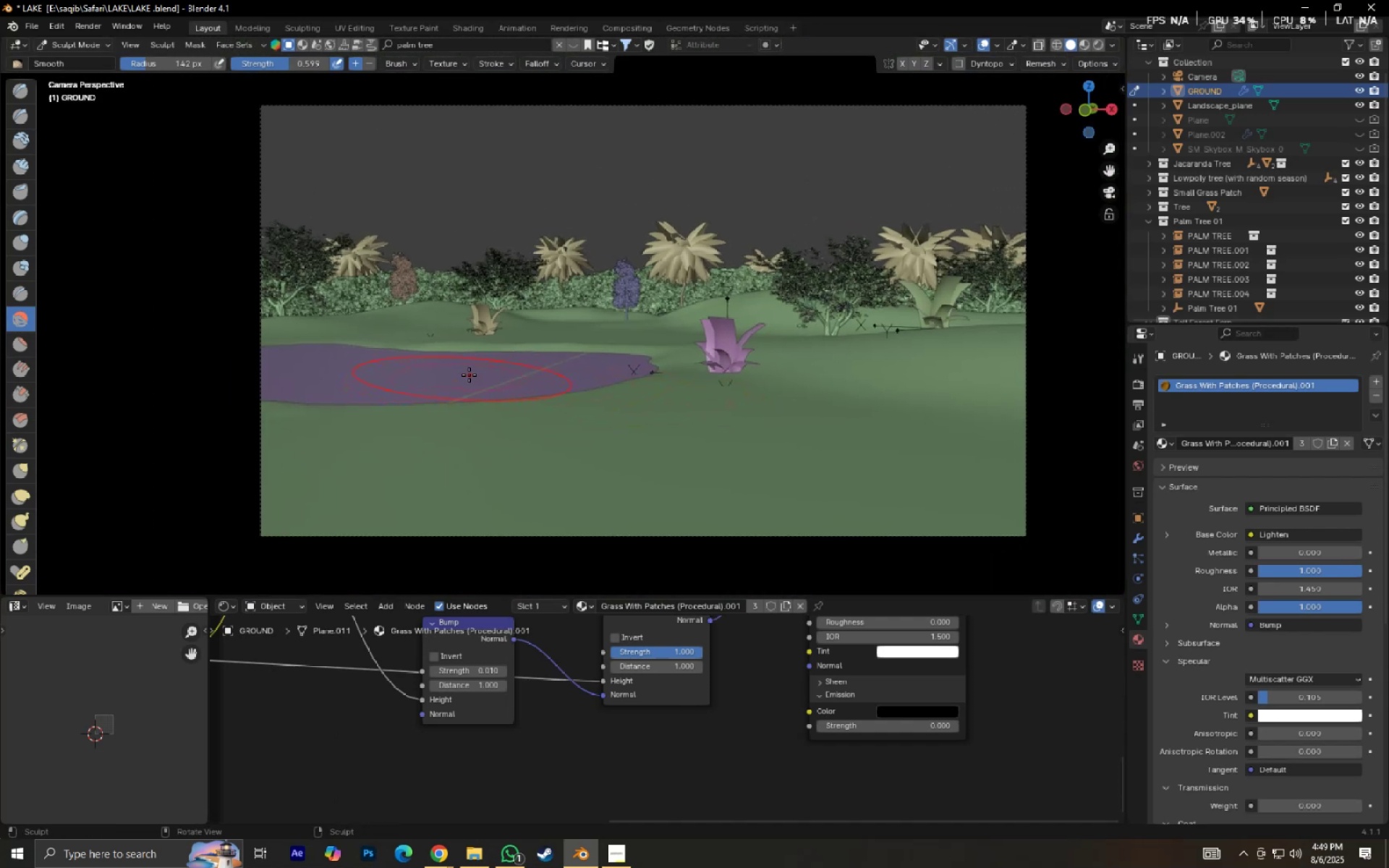 
scroll: coordinate [469, 375], scroll_direction: up, amount: 1.0
 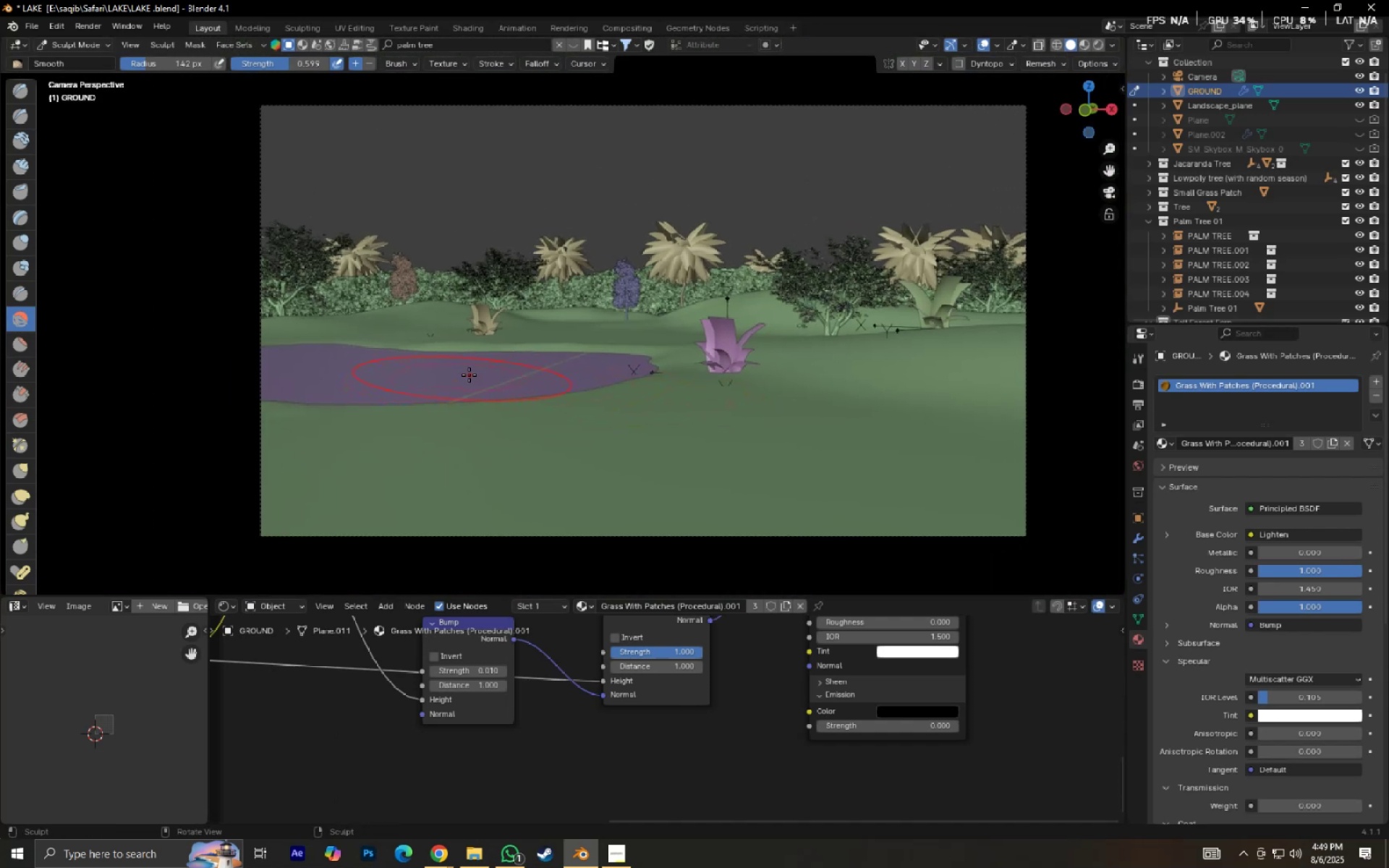 
hold_key(key=ShiftLeft, duration=0.38)
 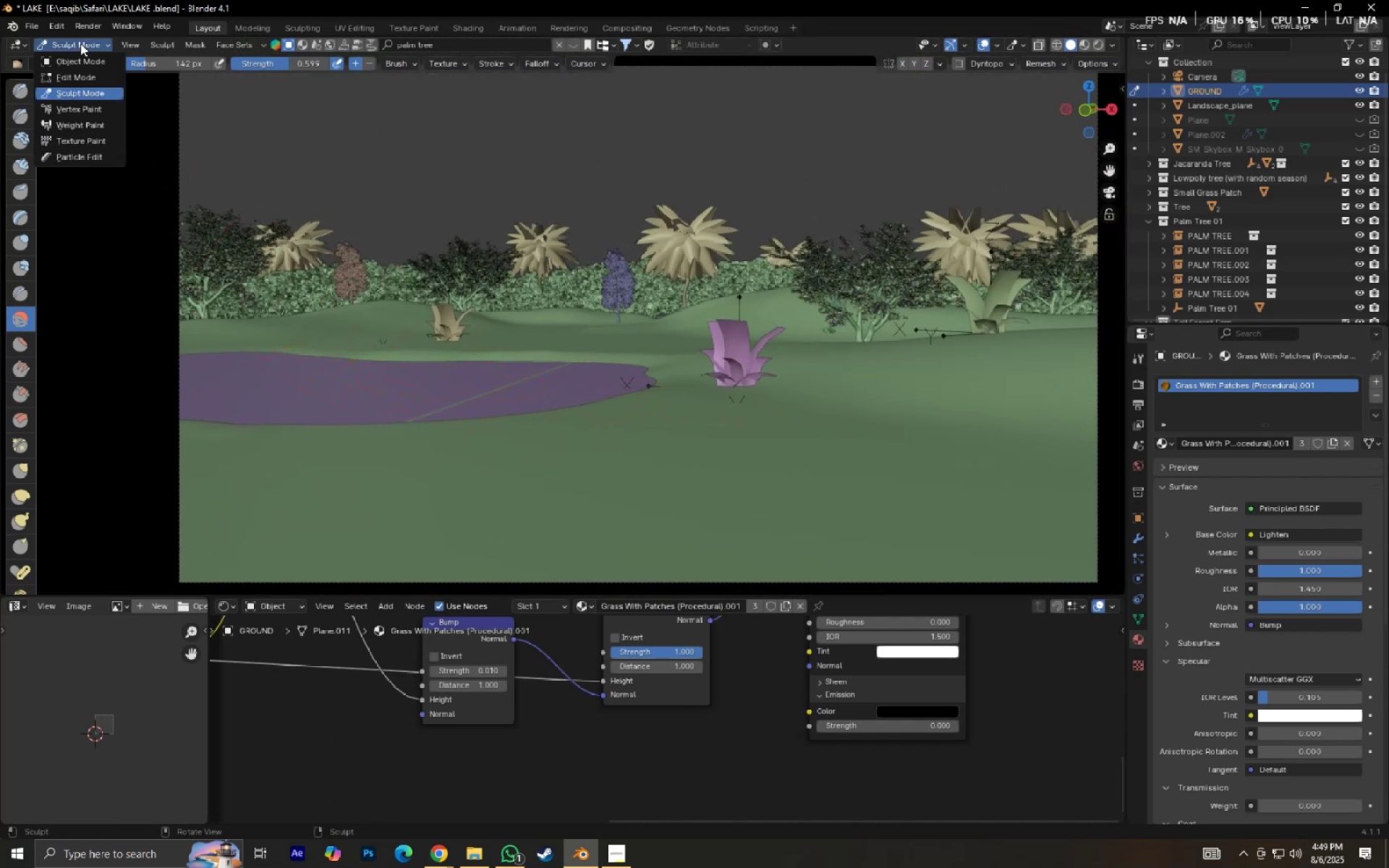 
double_click([85, 53])
 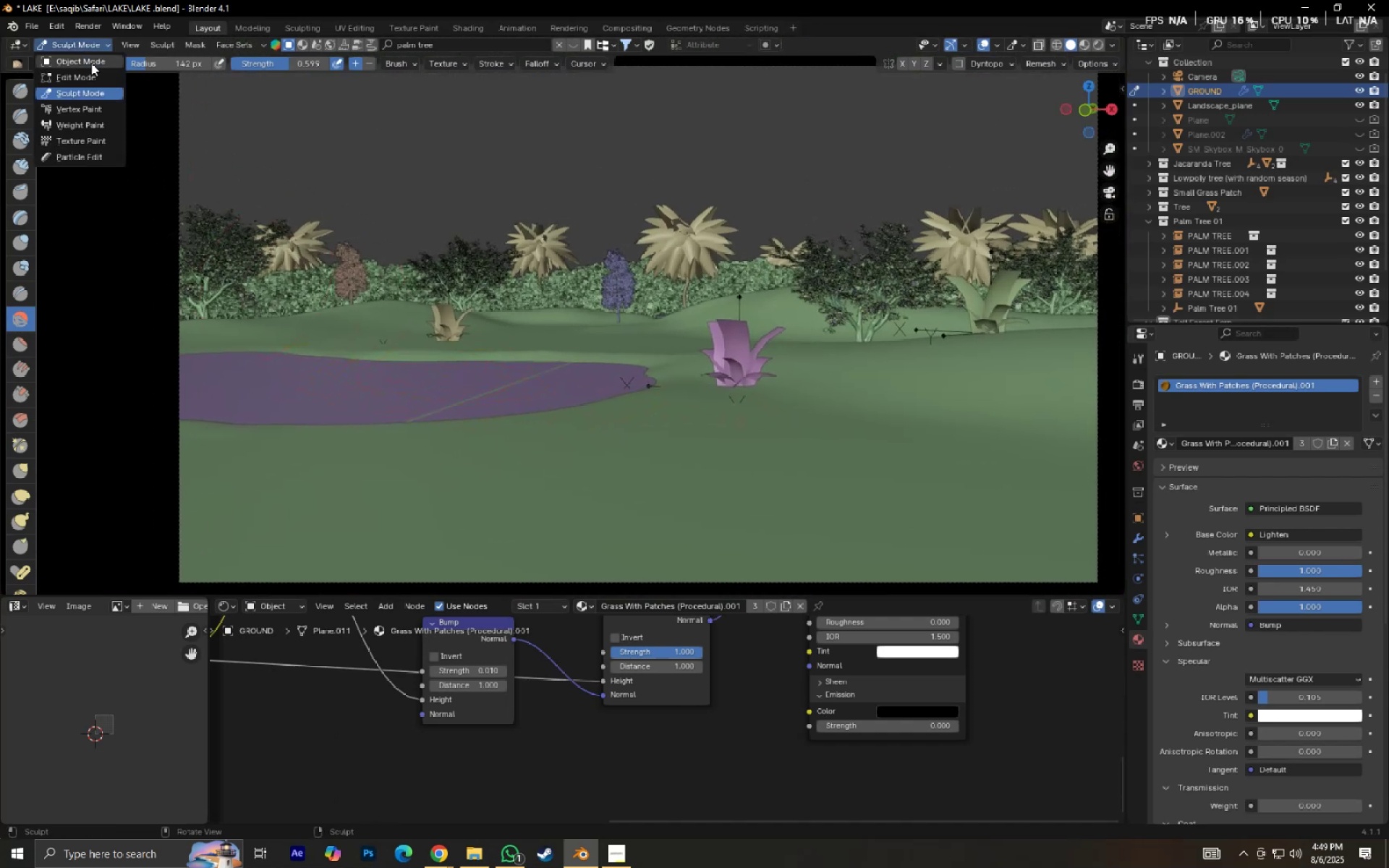 
triple_click([91, 63])
 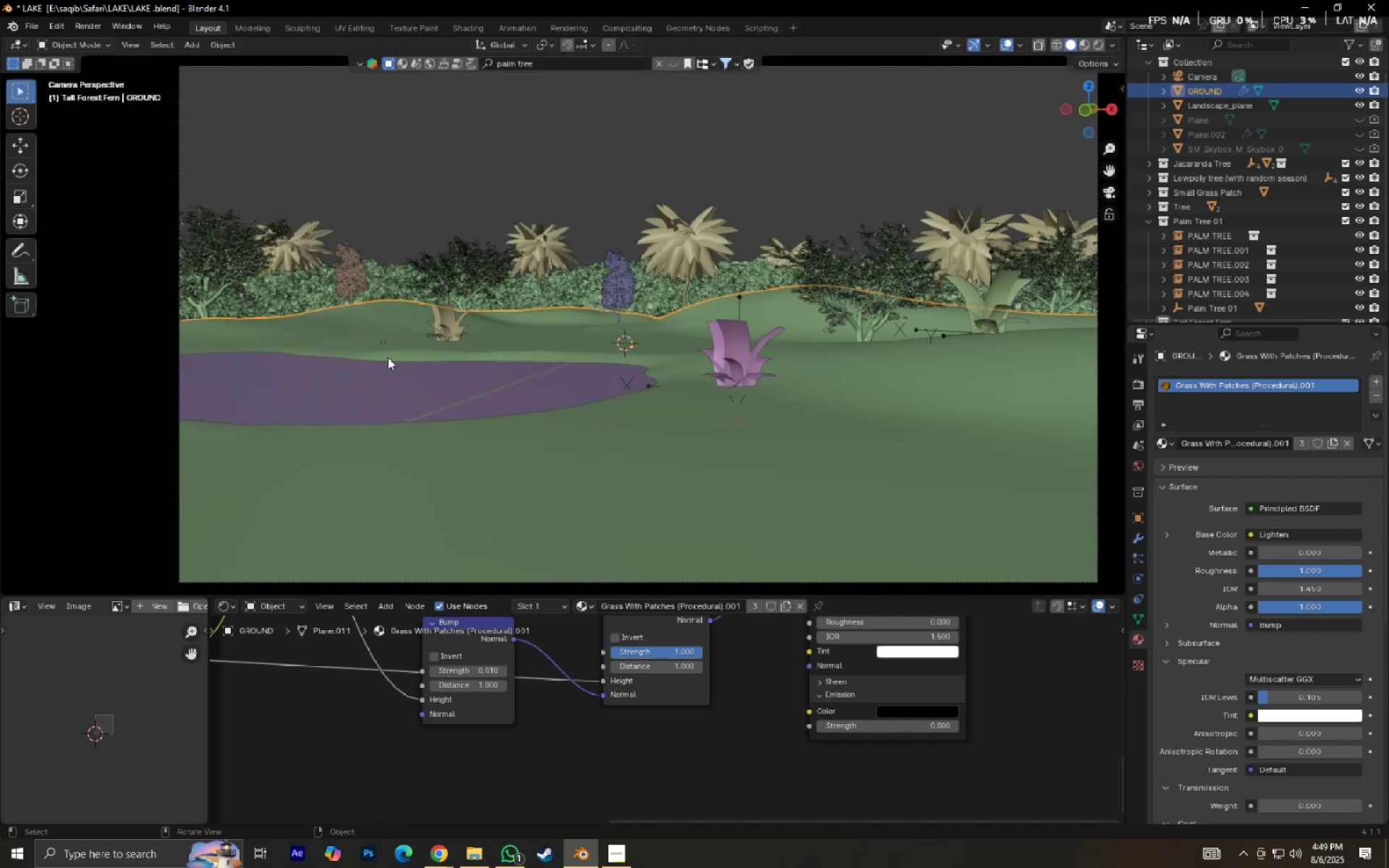 
triple_click([388, 357])
 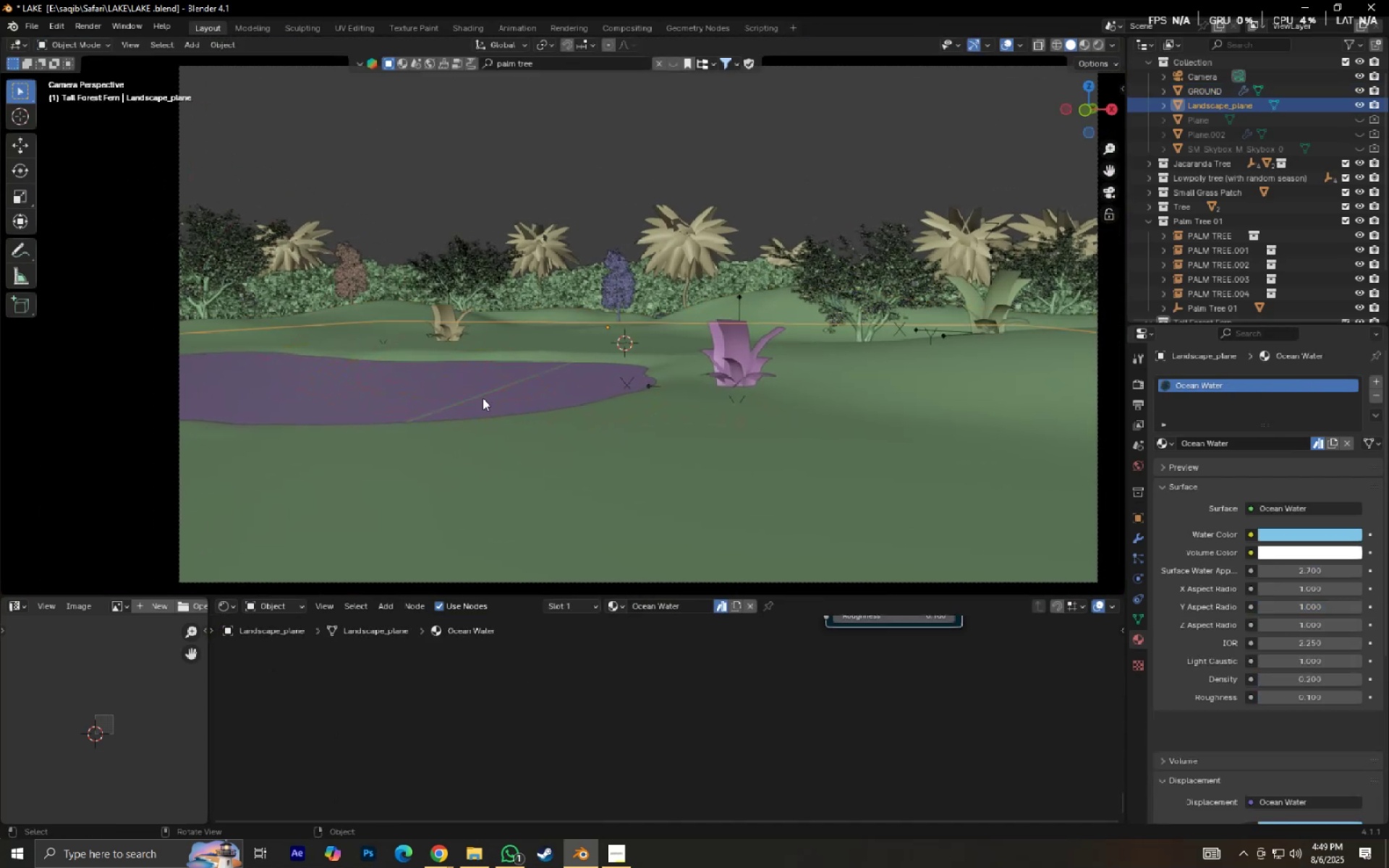 
type(gz)
 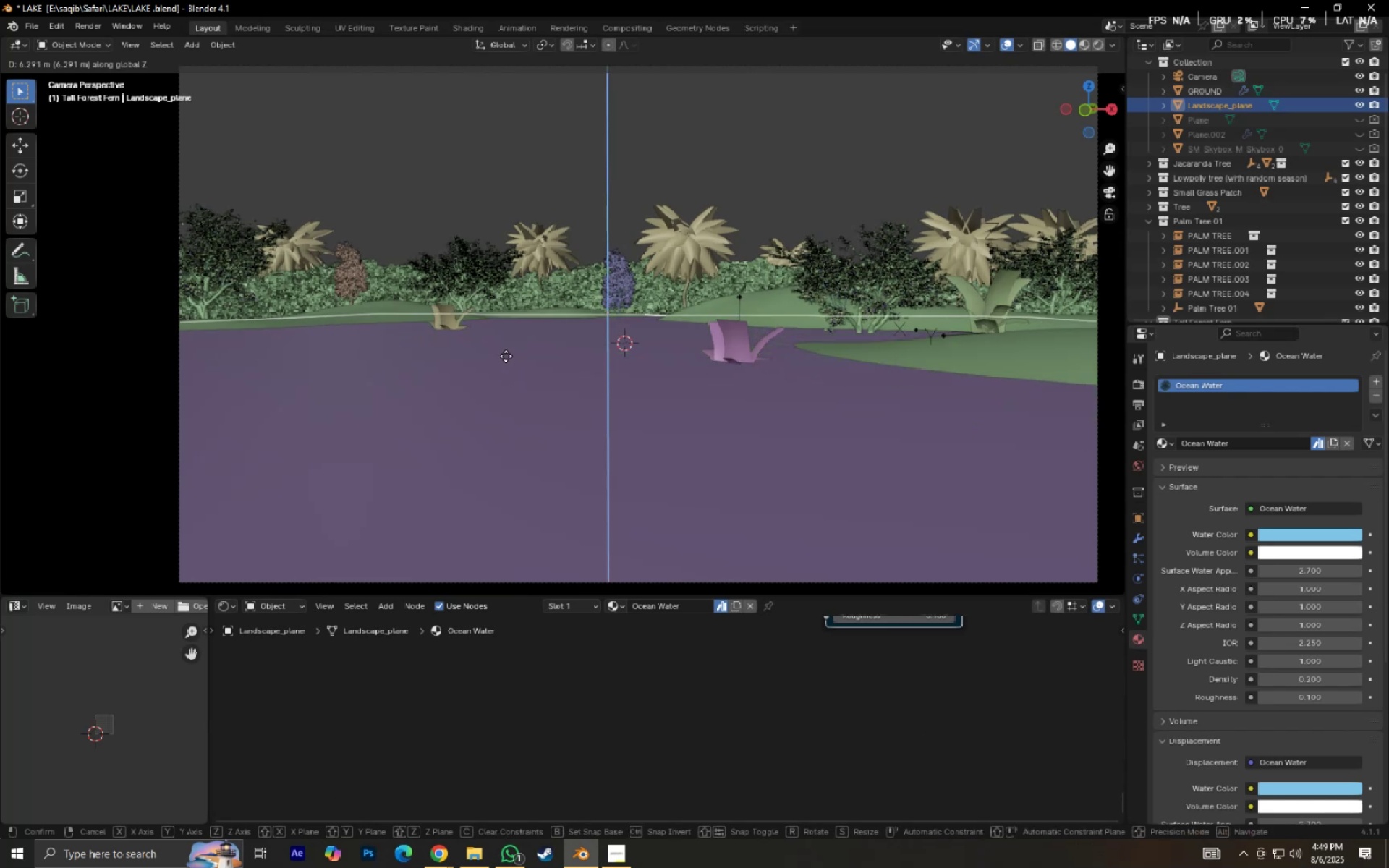 
right_click([506, 354])
 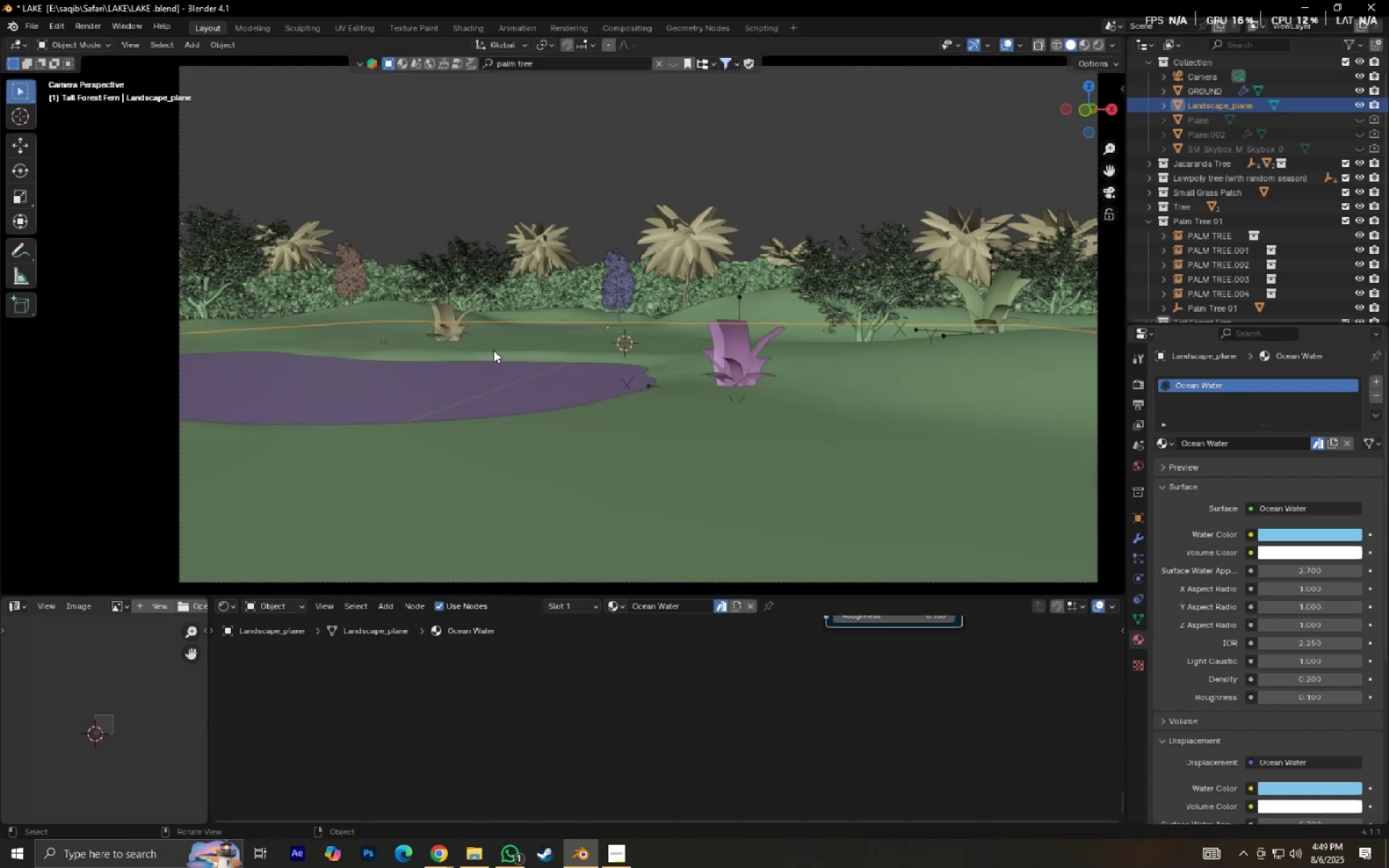 
key(Tab)
 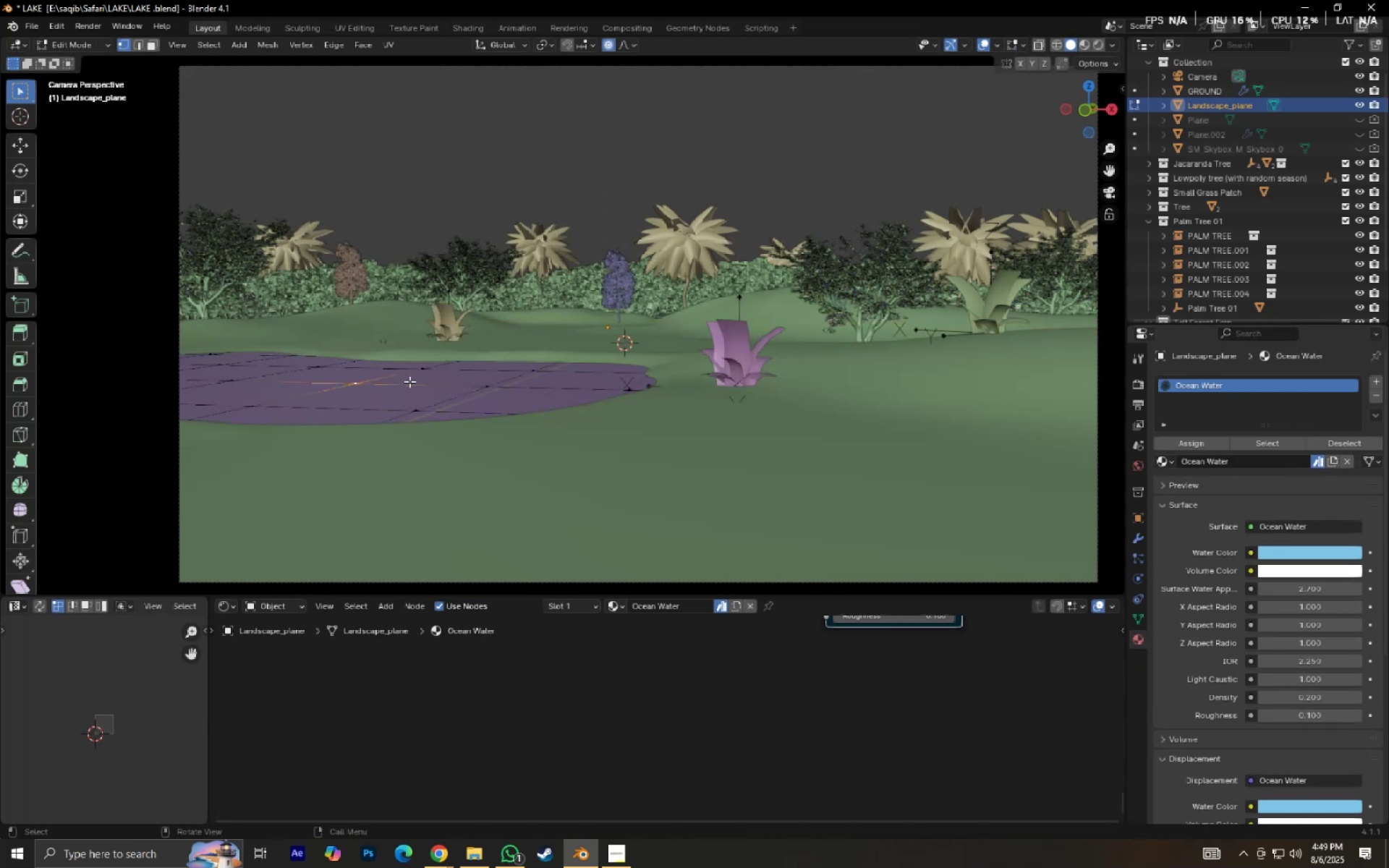 
left_click([406, 384])
 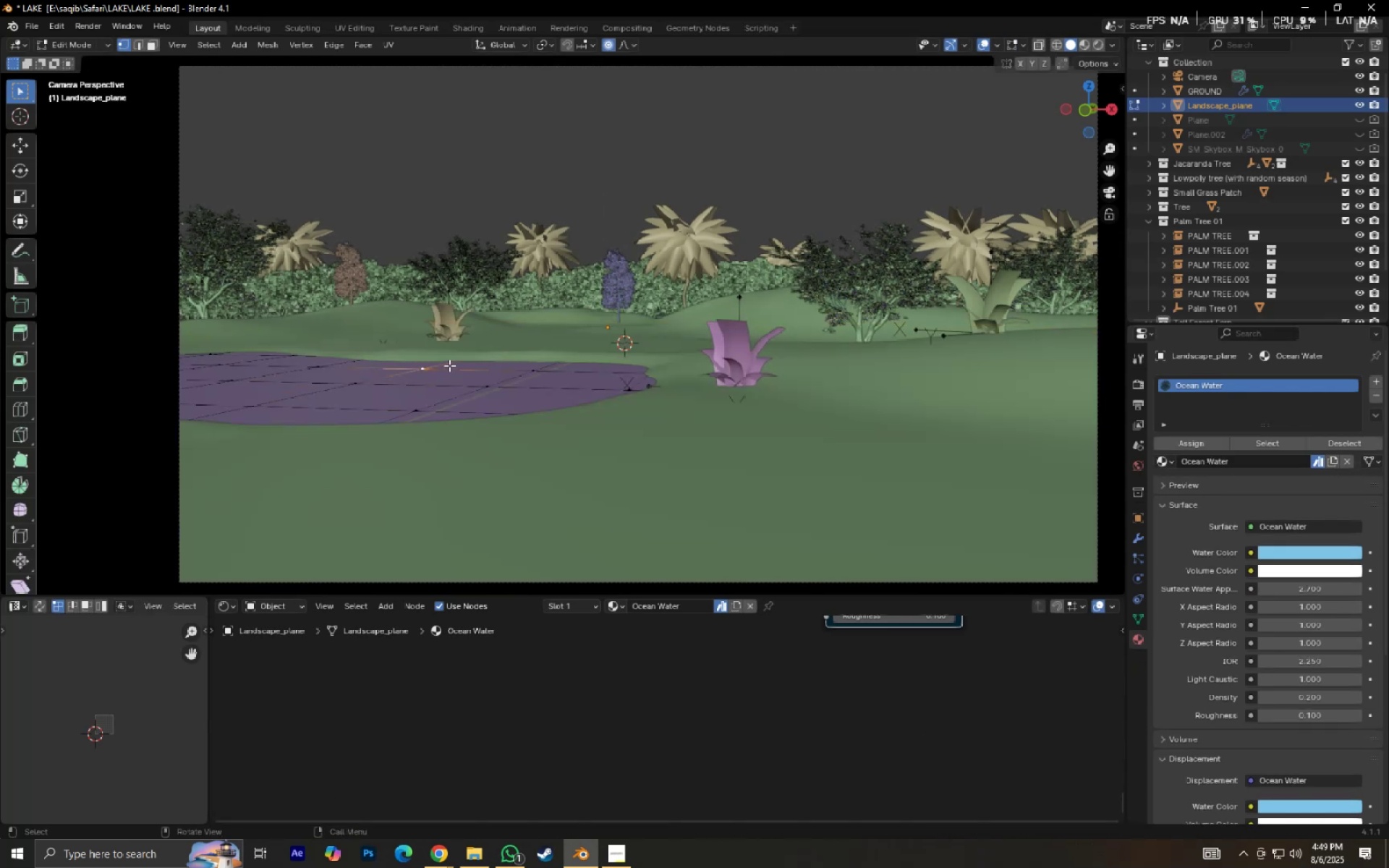 
type(gz)
 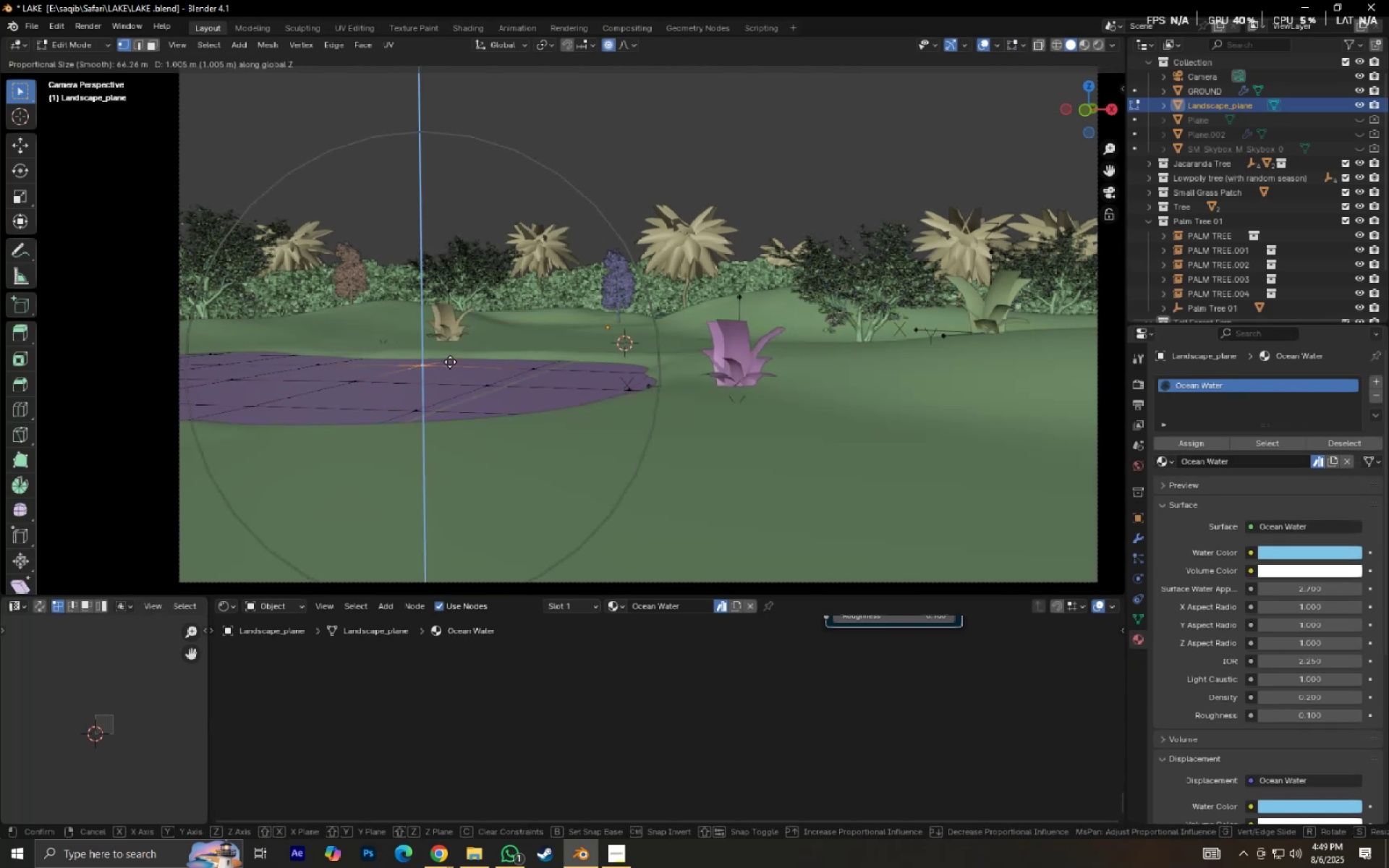 
scroll: coordinate [450, 362], scroll_direction: up, amount: 18.0
 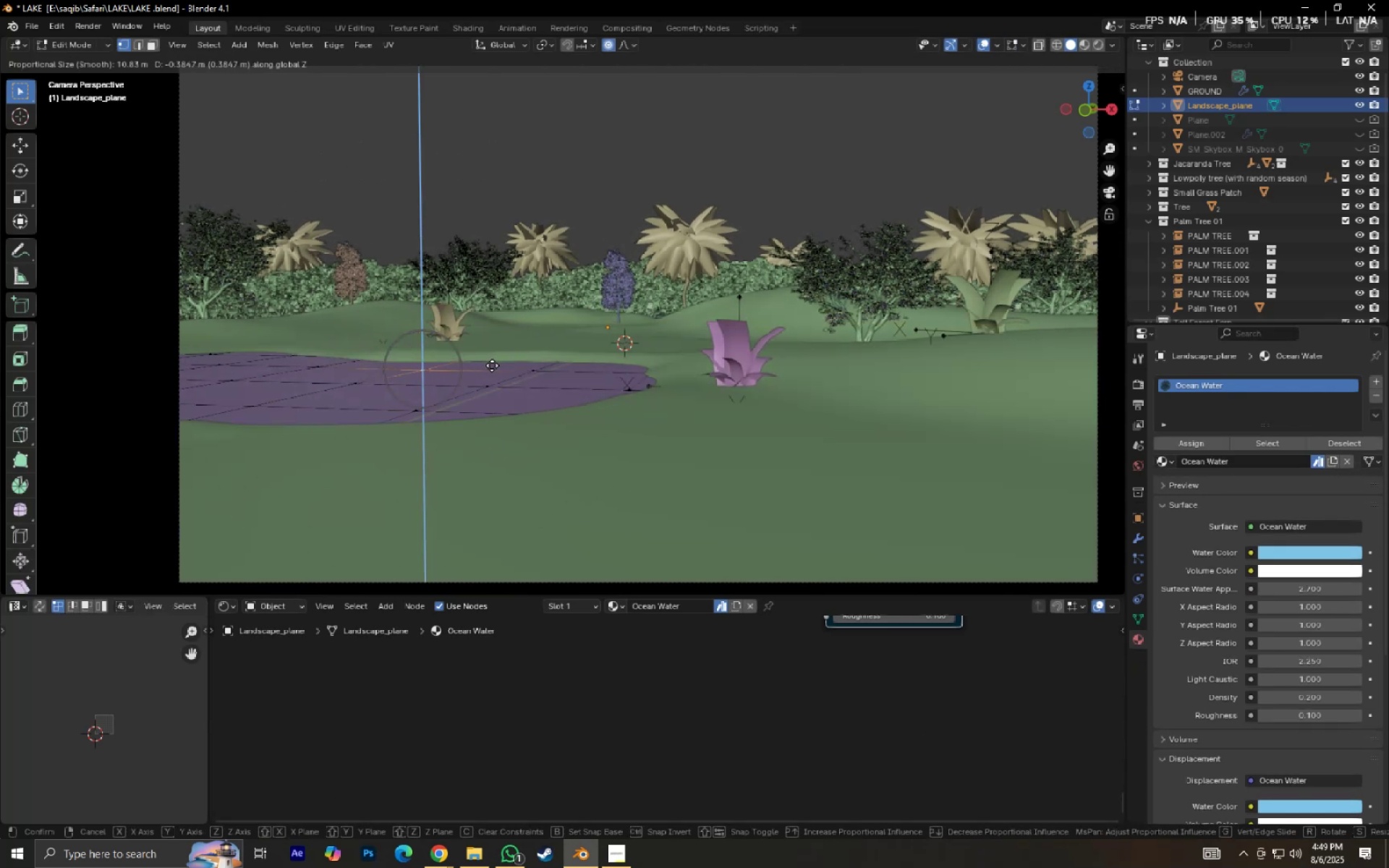 
left_click([492, 360])
 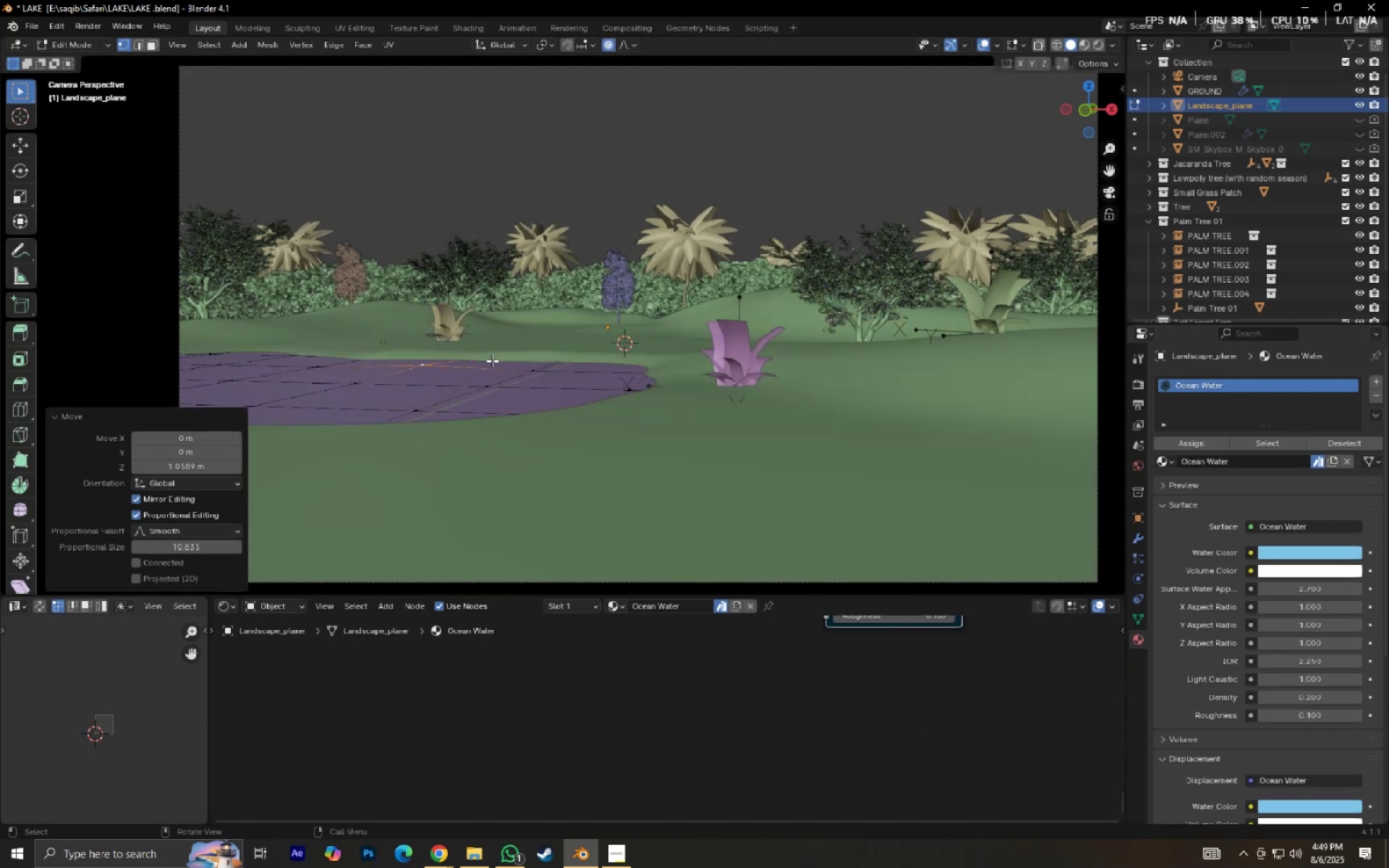 
key(Tab)
 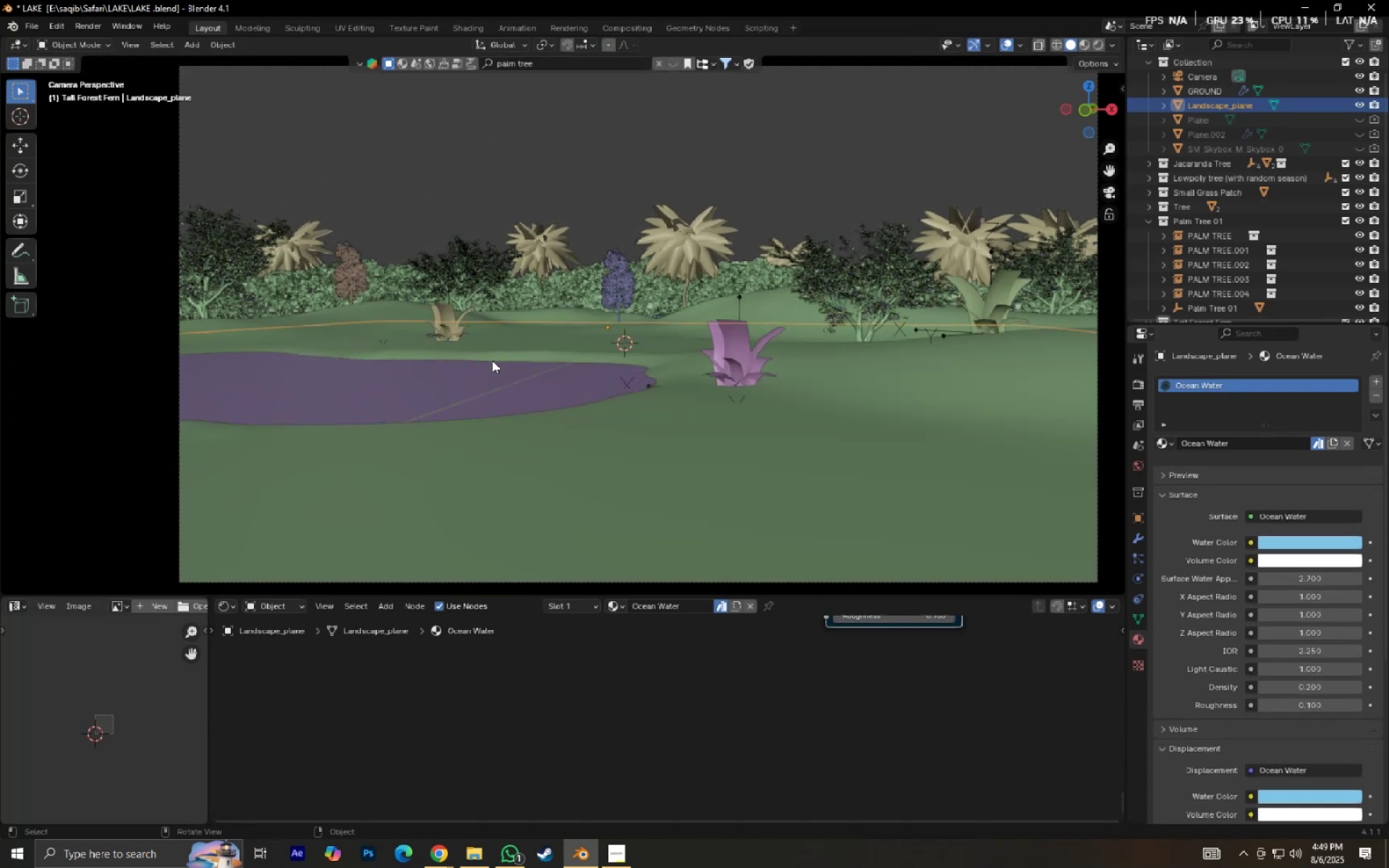 
key(Shift+ShiftLeft)
 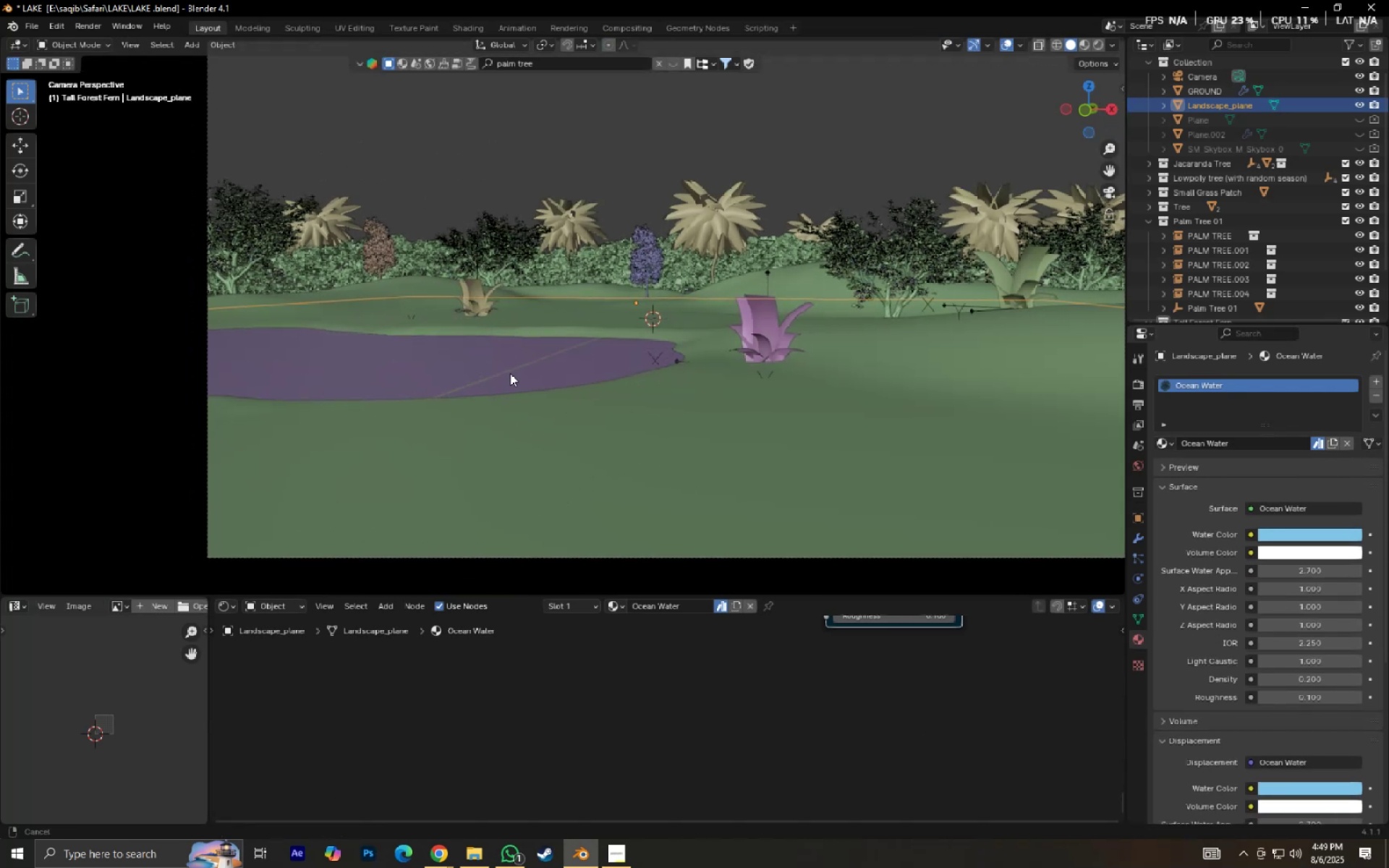 
key(Control+Z)
 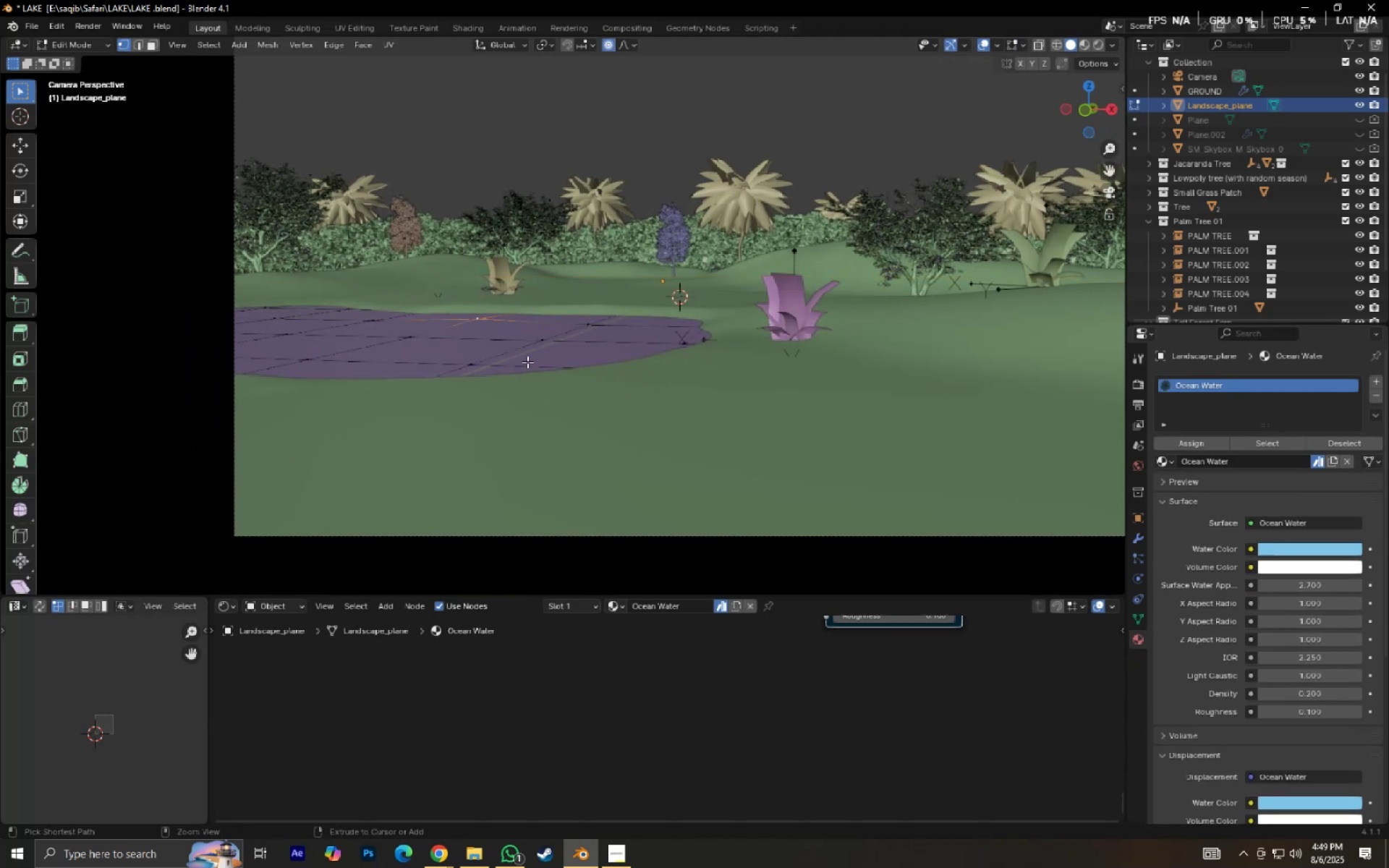 
key(Control+Z)
 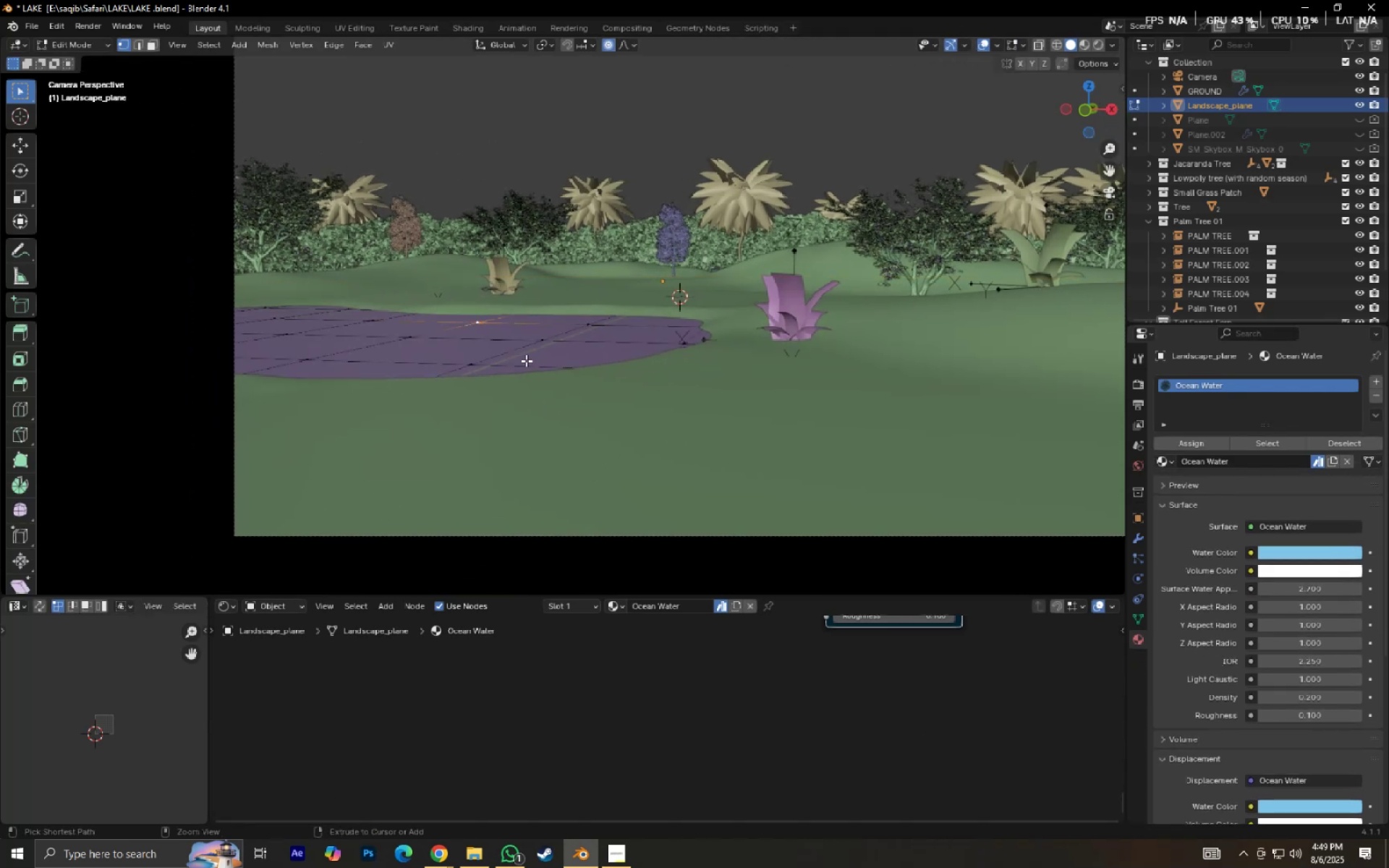 
key(Tab)
 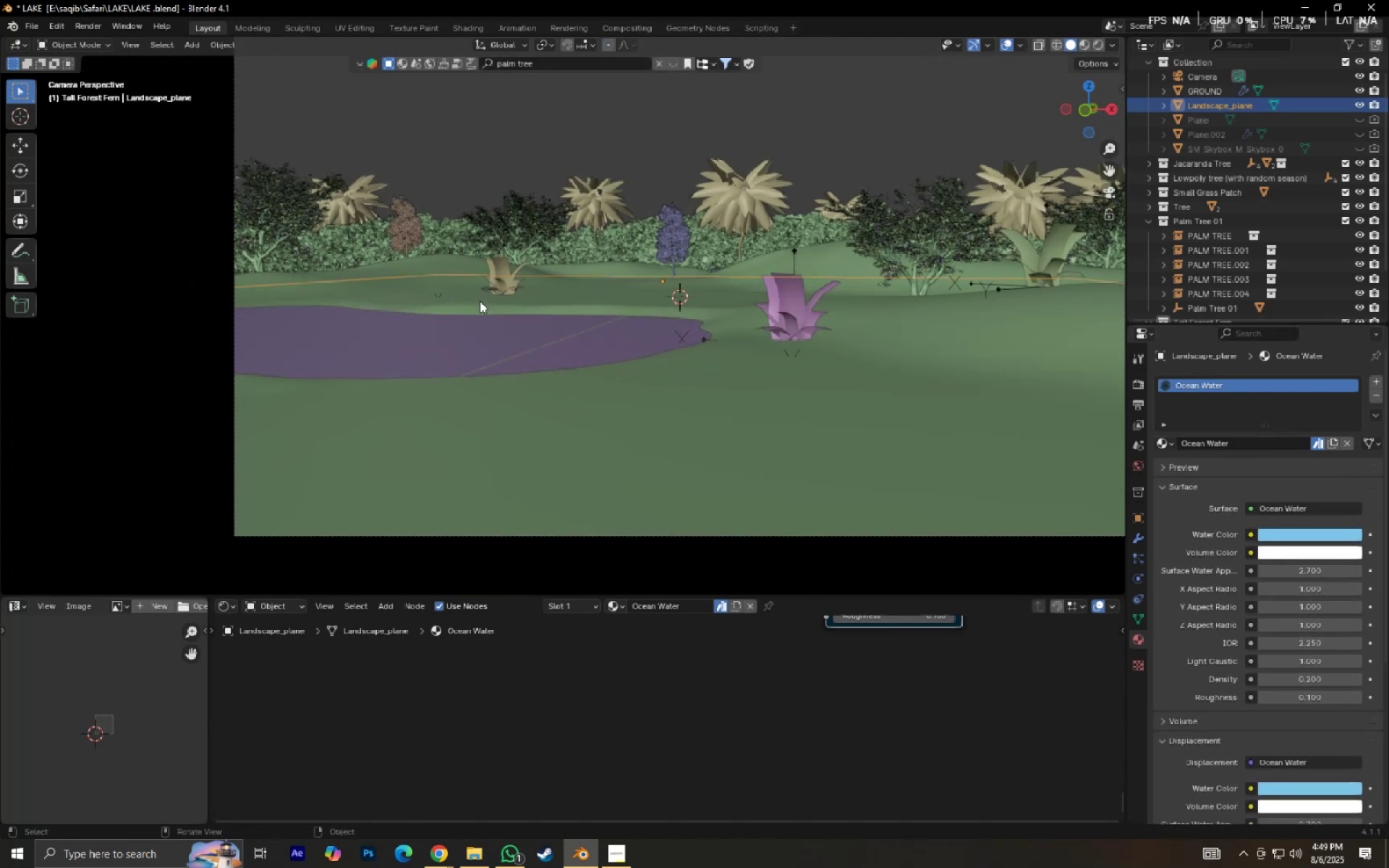 
left_click([479, 301])
 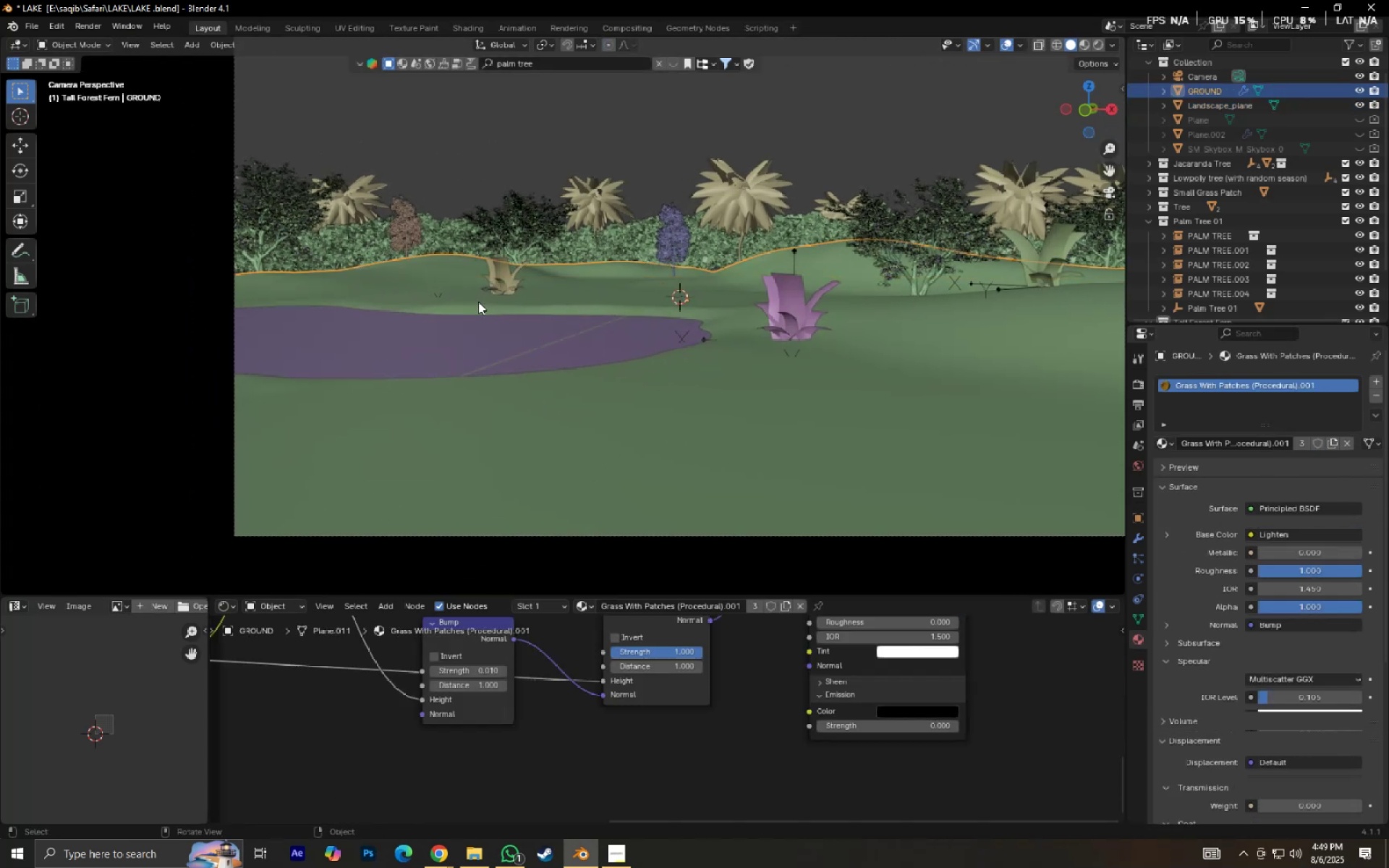 
scroll: coordinate [501, 344], scroll_direction: up, amount: 5.0
 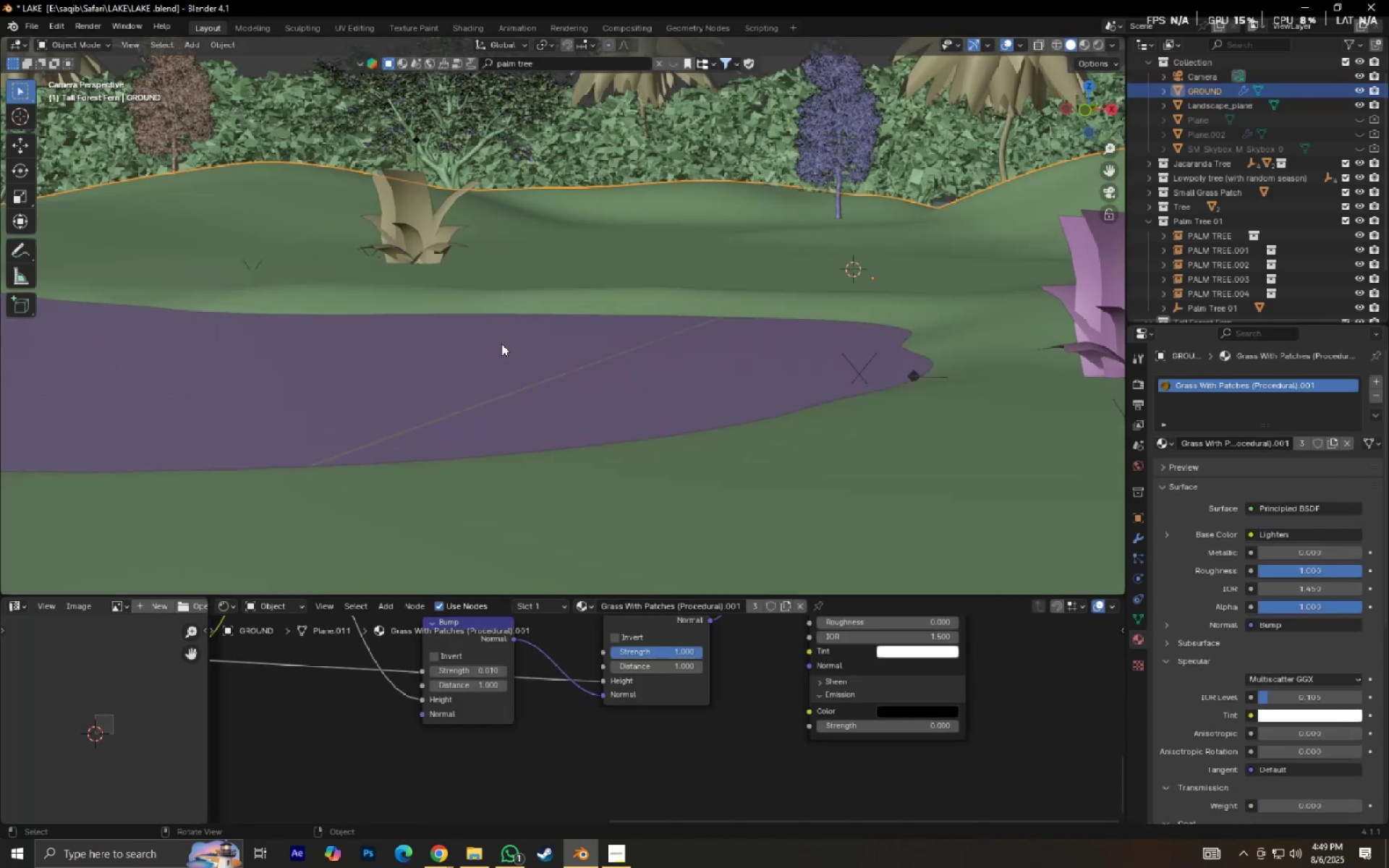 
key(Shift+ShiftLeft)
 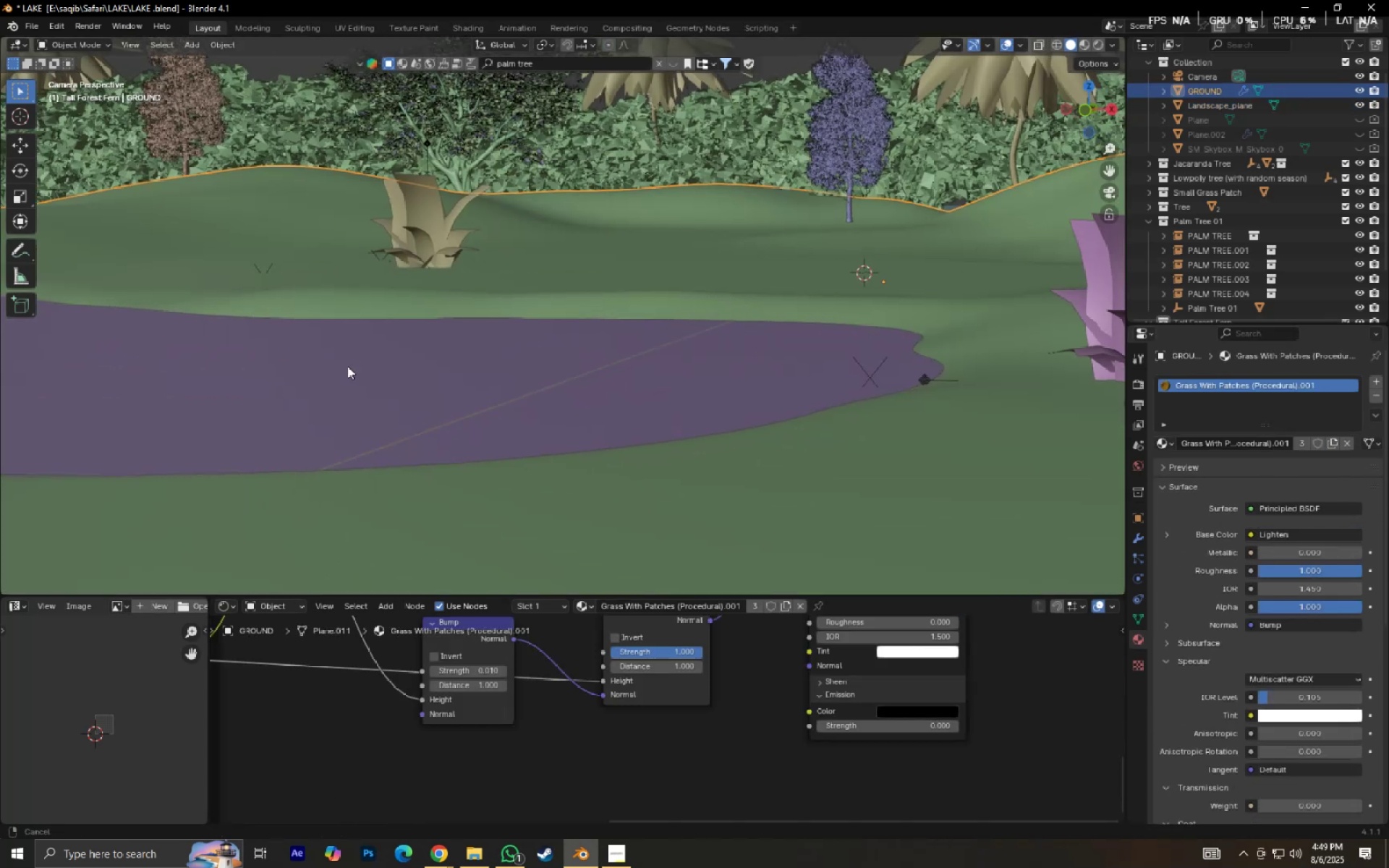 
key(Tab)
 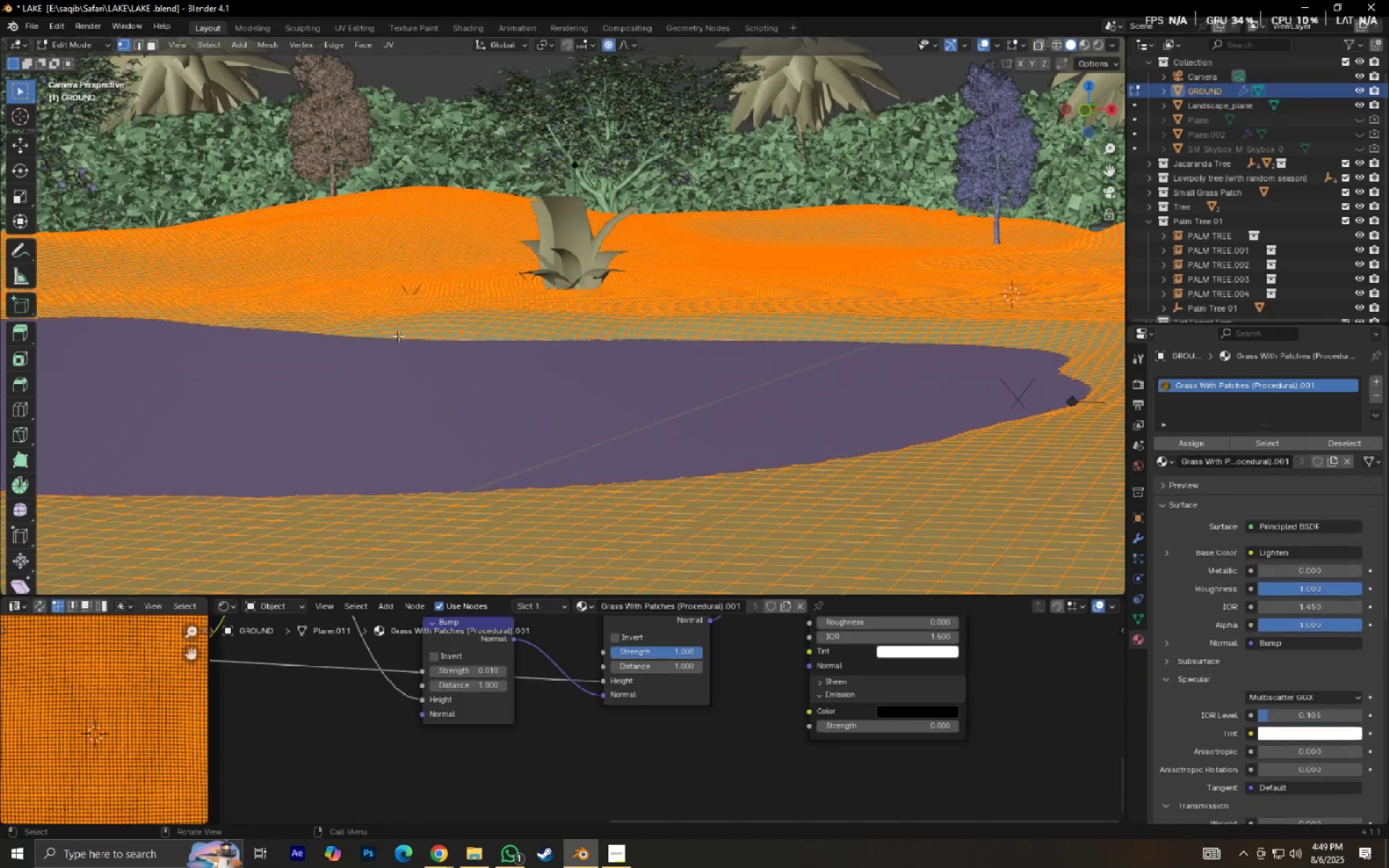 
left_click([406, 331])
 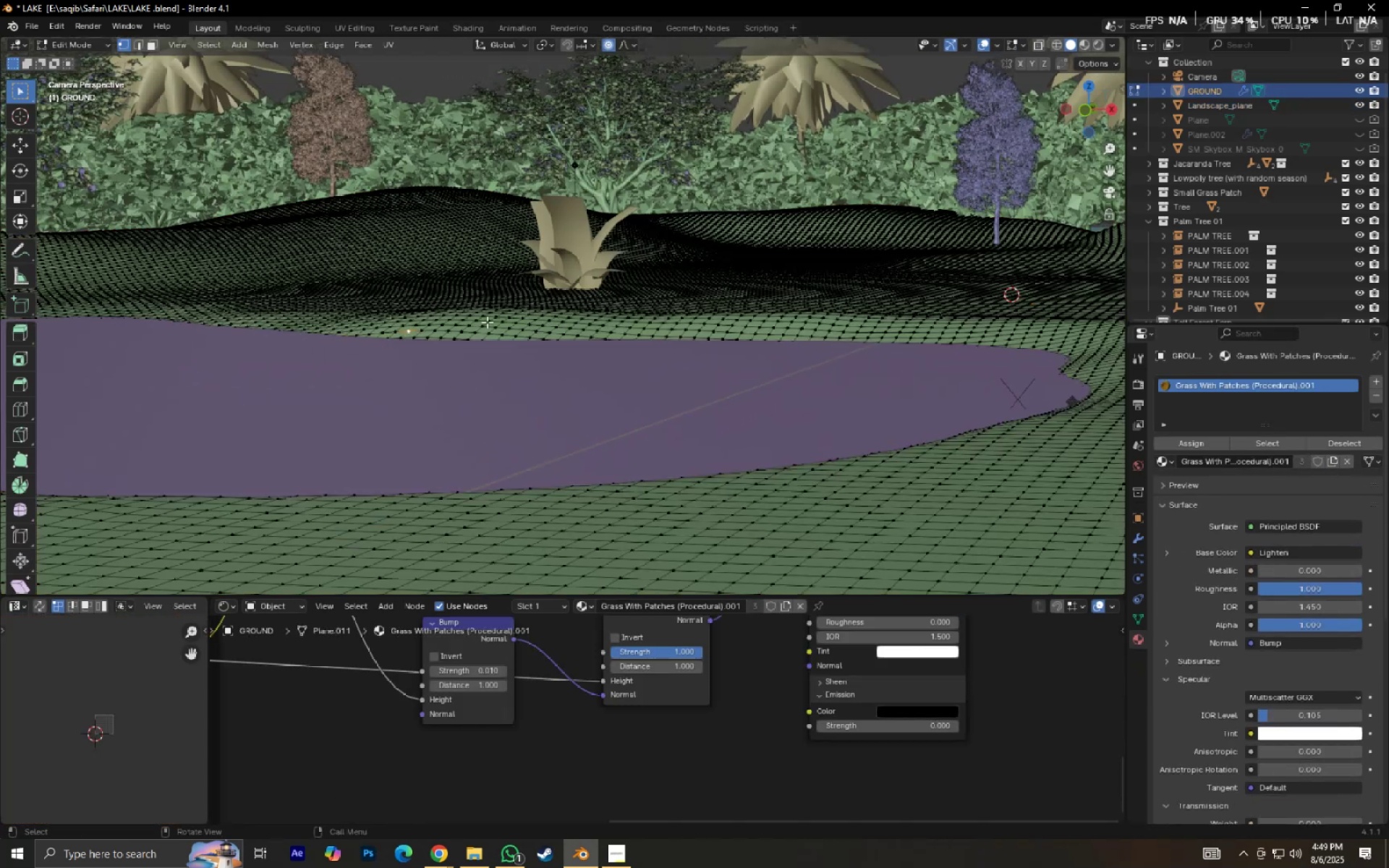 
type(gz)
 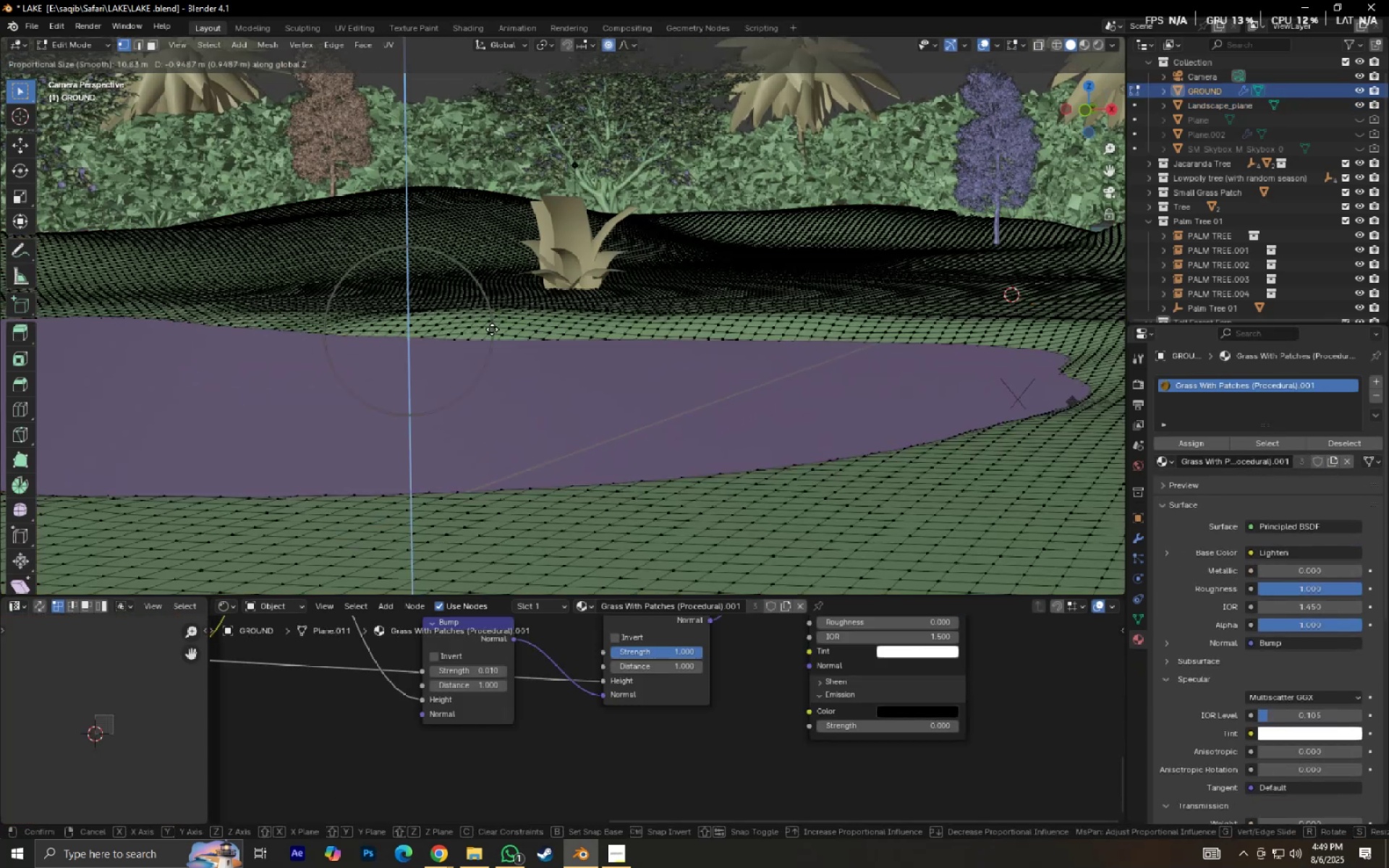 
scroll: coordinate [495, 330], scroll_direction: down, amount: 20.0
 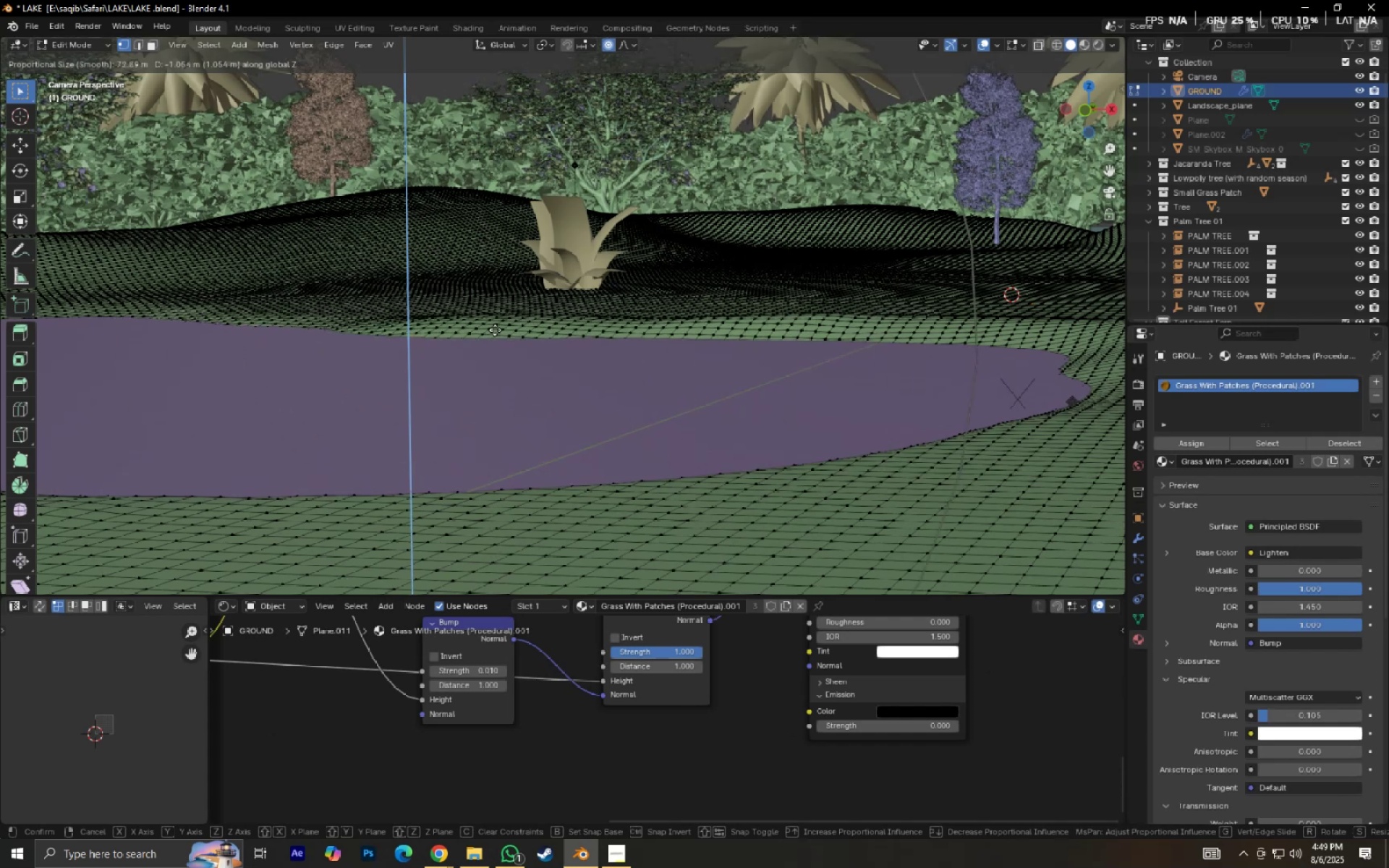 
right_click([495, 330])
 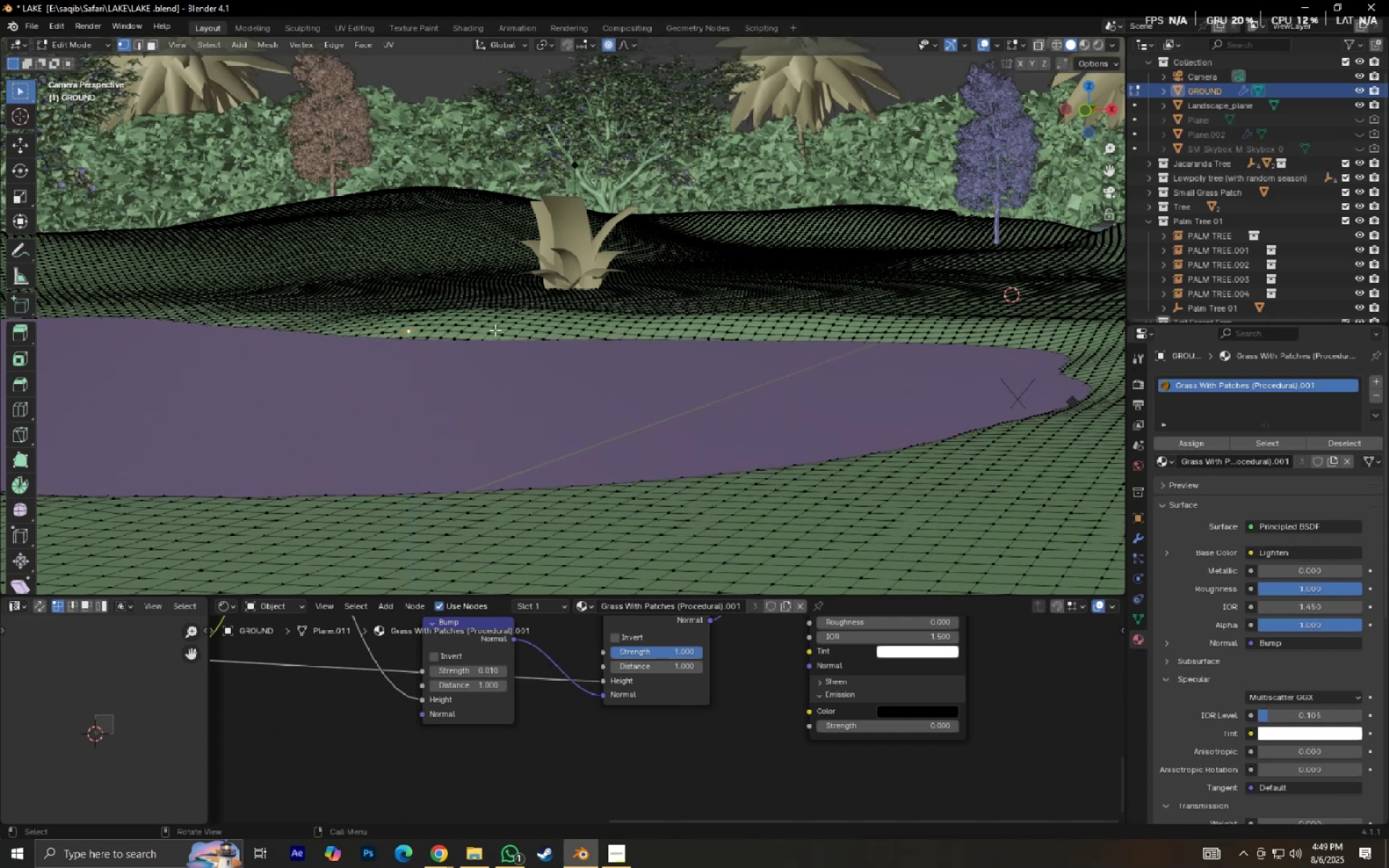 
key(Tab)
 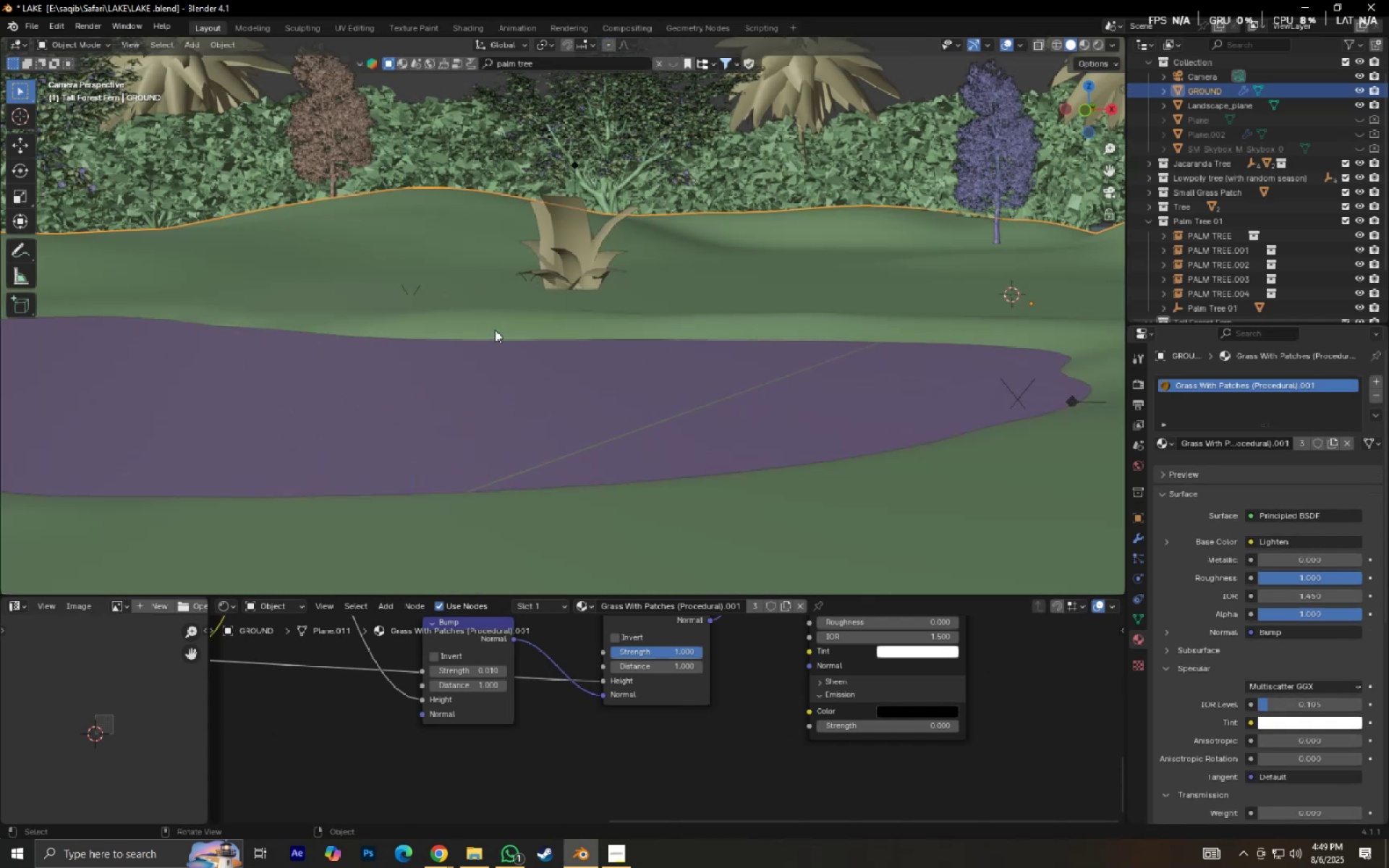 
key(Control+S)
 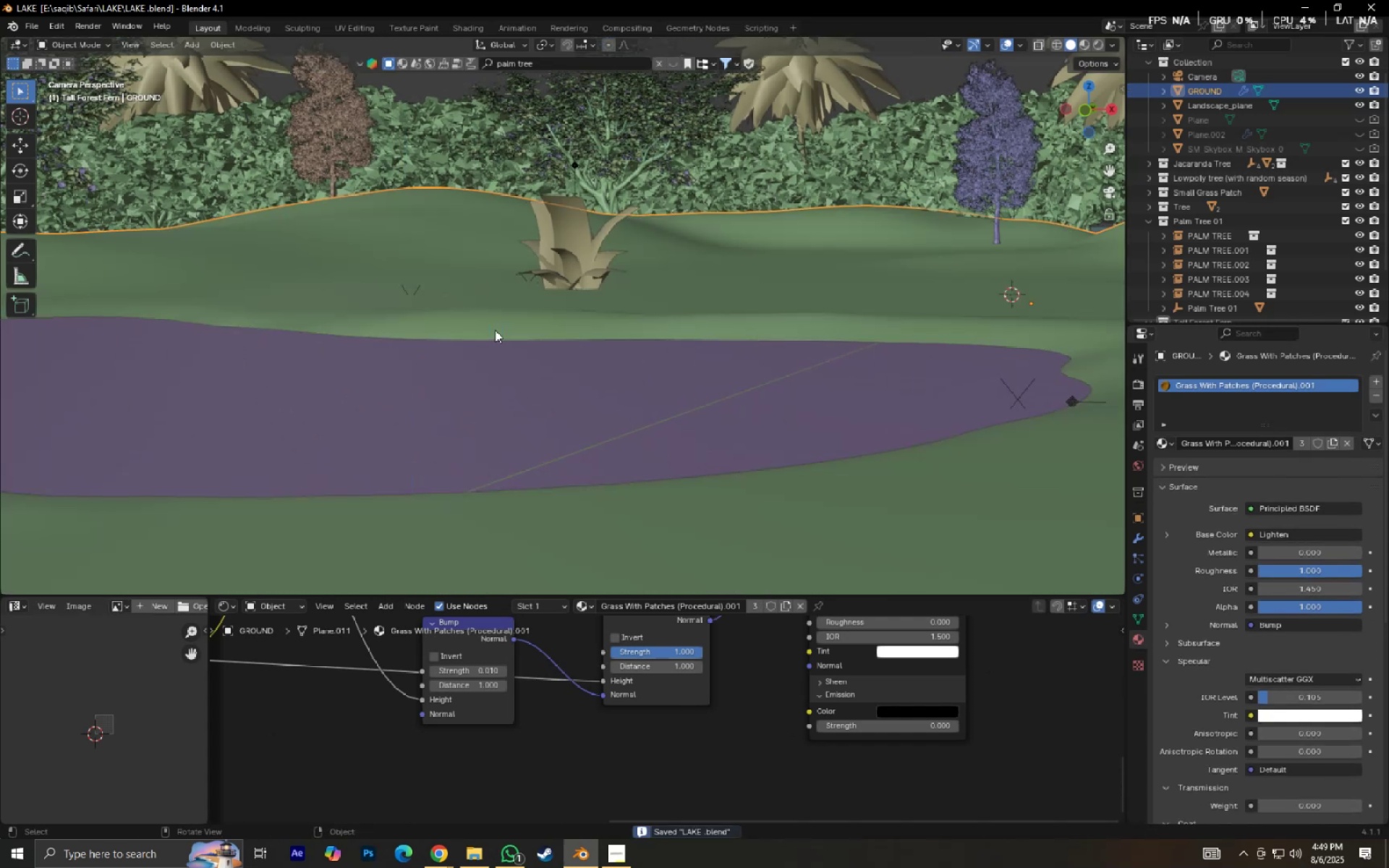 
scroll: coordinate [535, 320], scroll_direction: down, amount: 2.0
 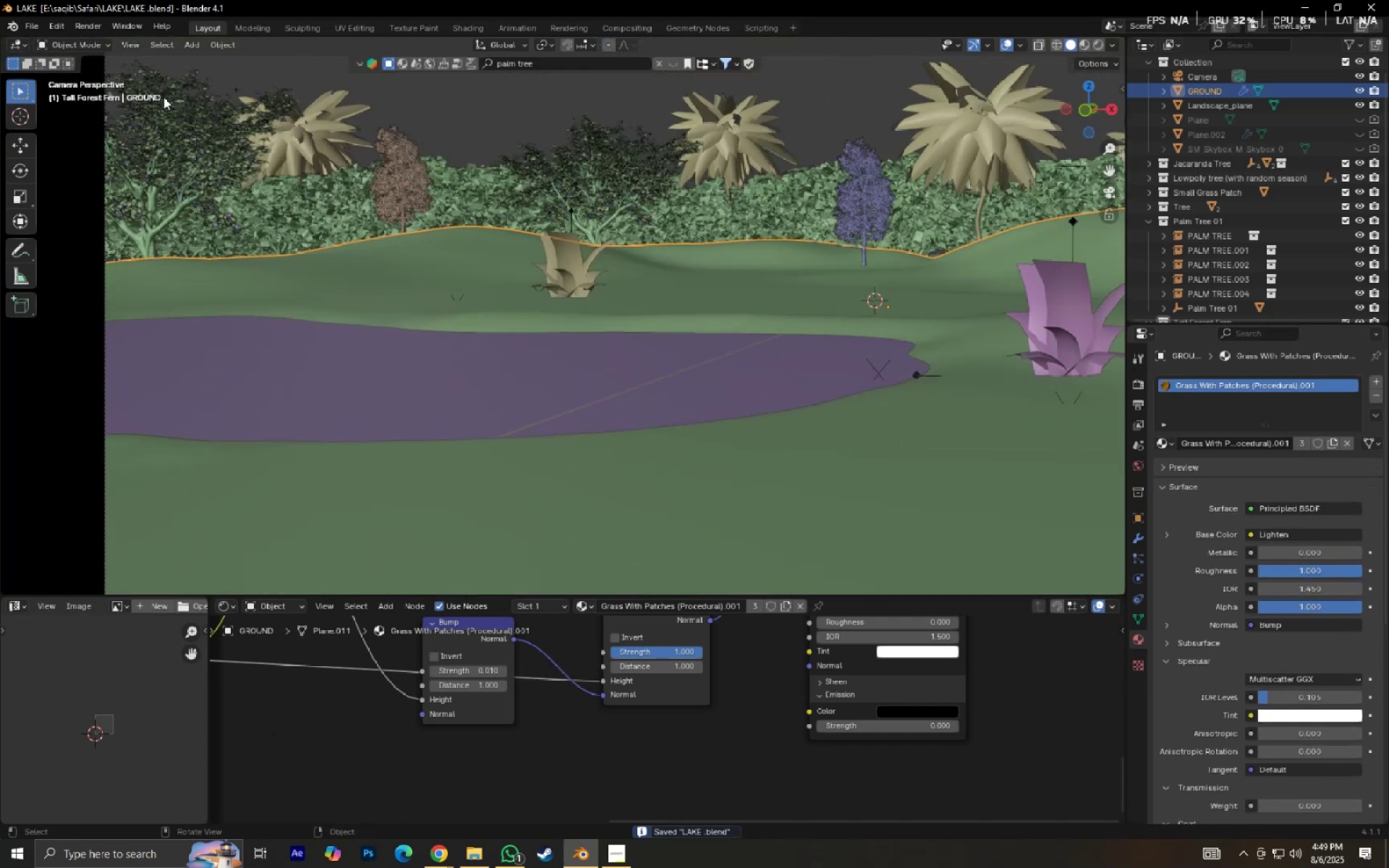 
left_click([93, 45])
 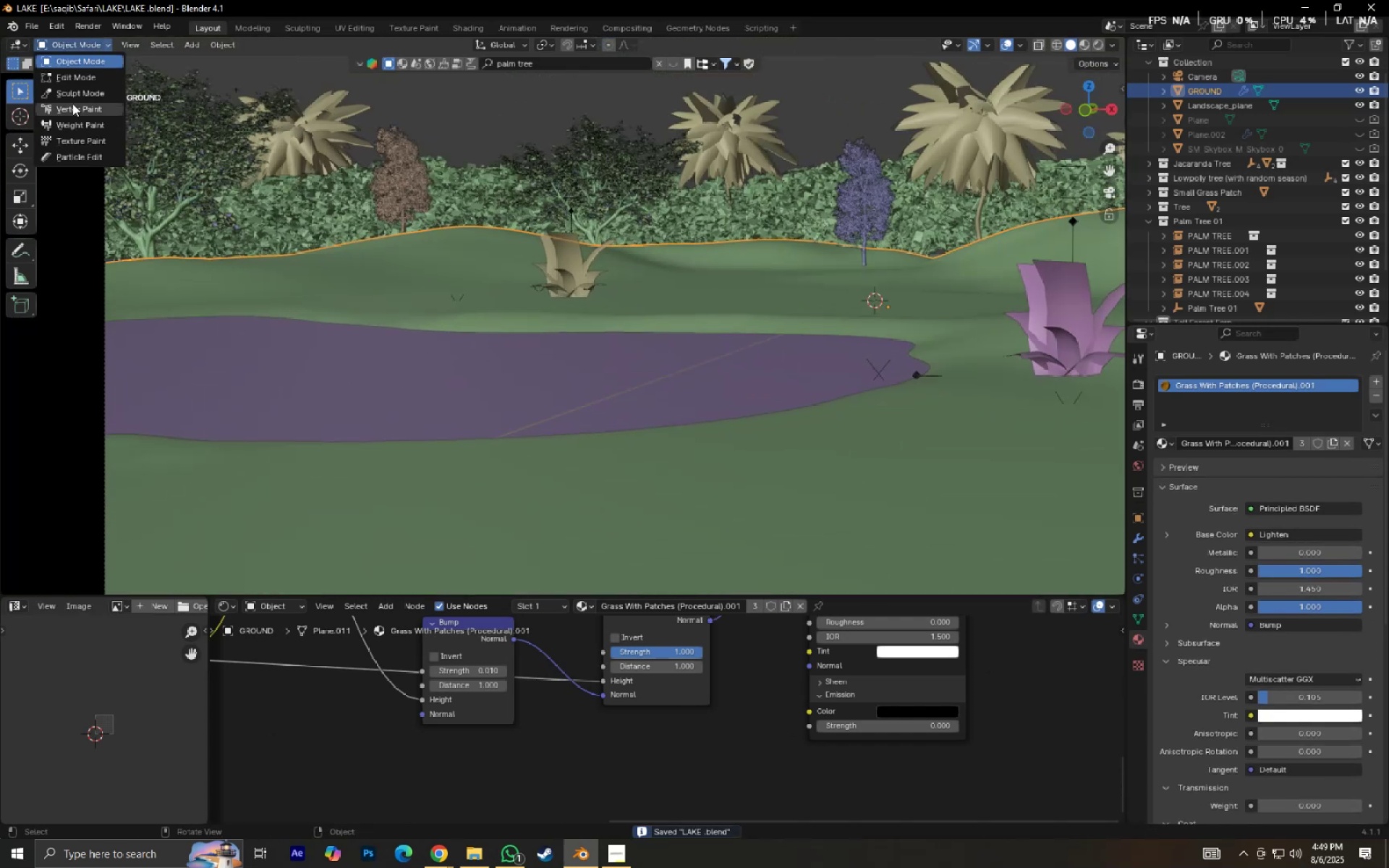 
left_click([69, 95])
 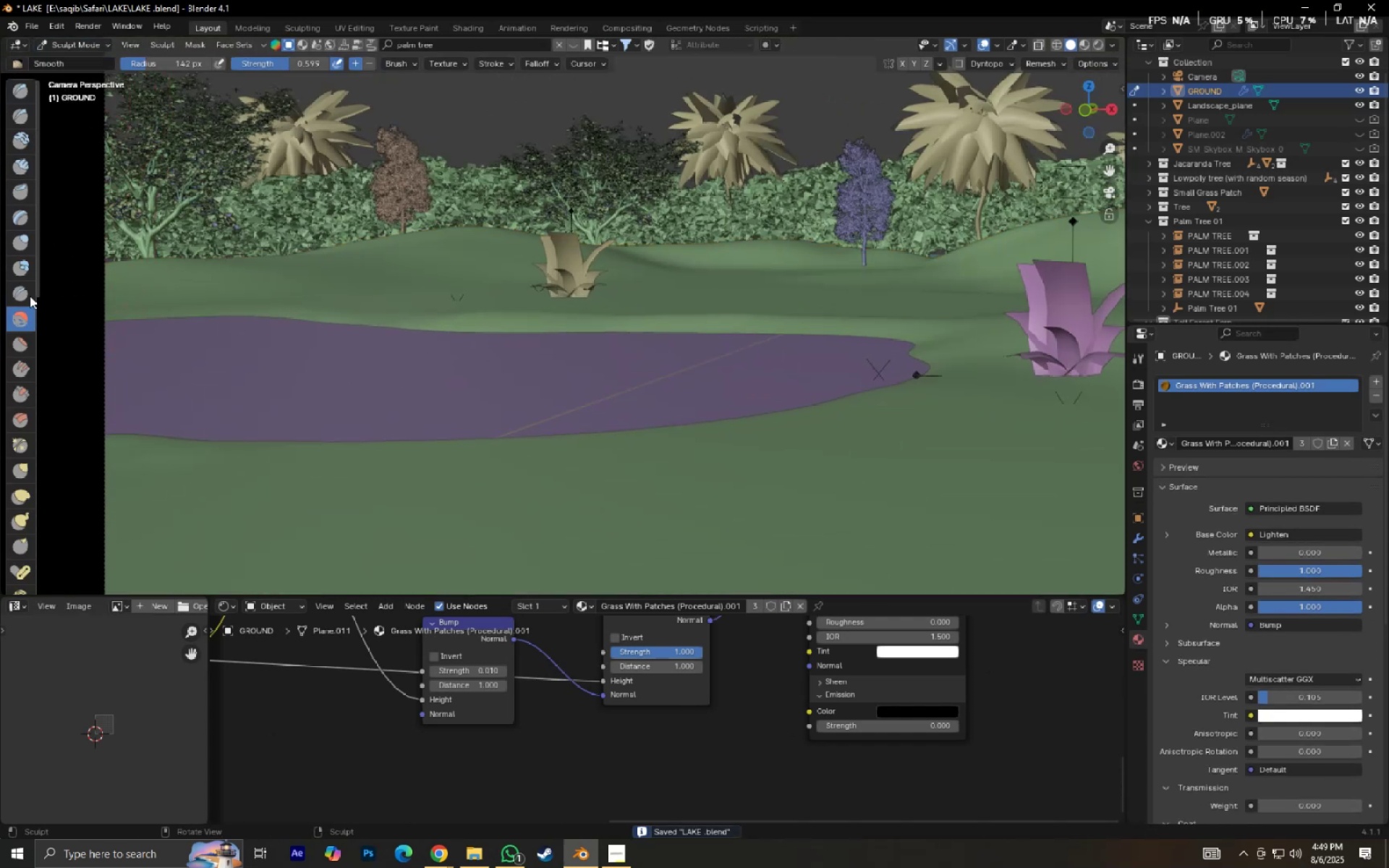 
left_click([28, 147])
 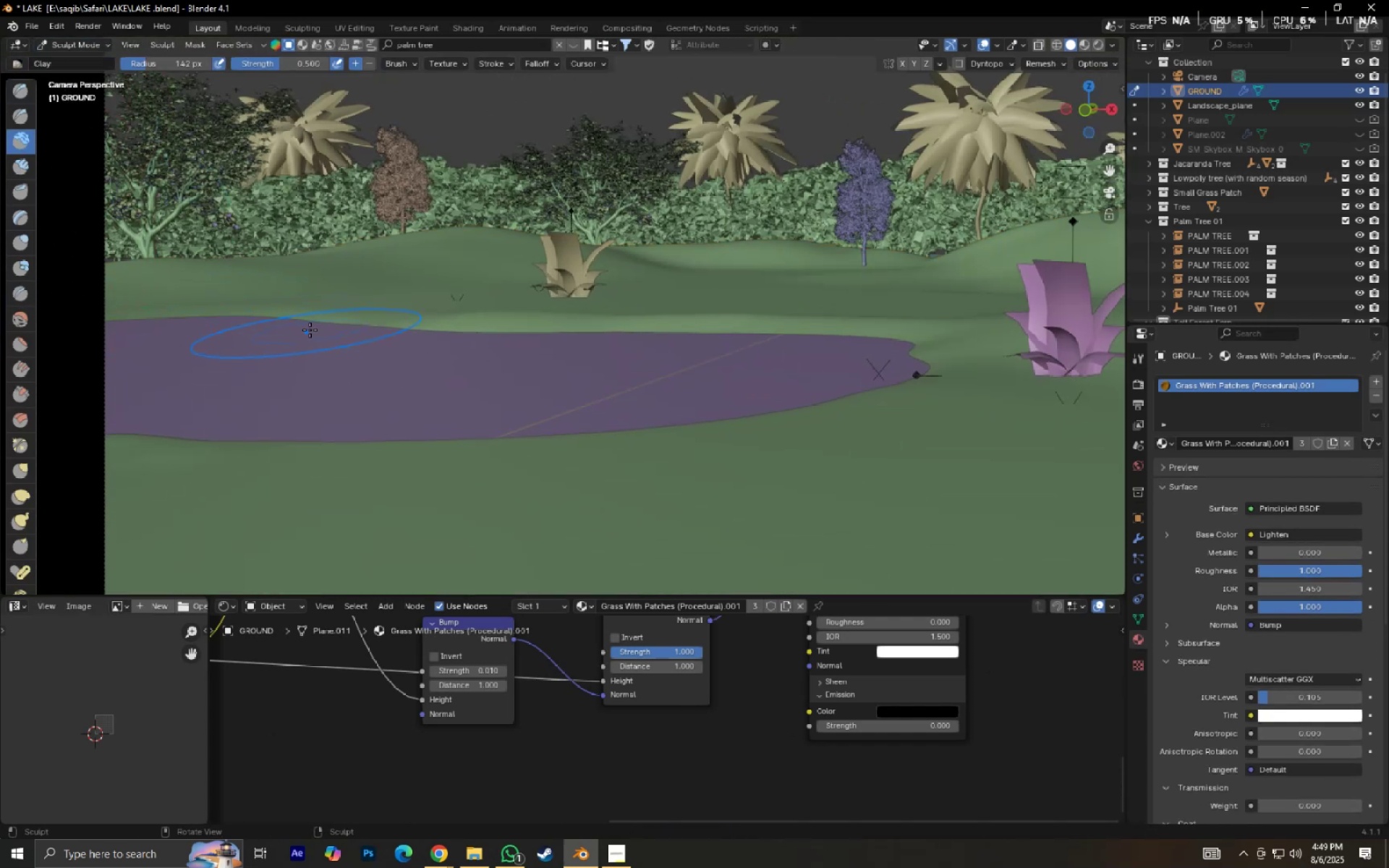 
left_click_drag(start_coordinate=[306, 310], to_coordinate=[511, 321])
 